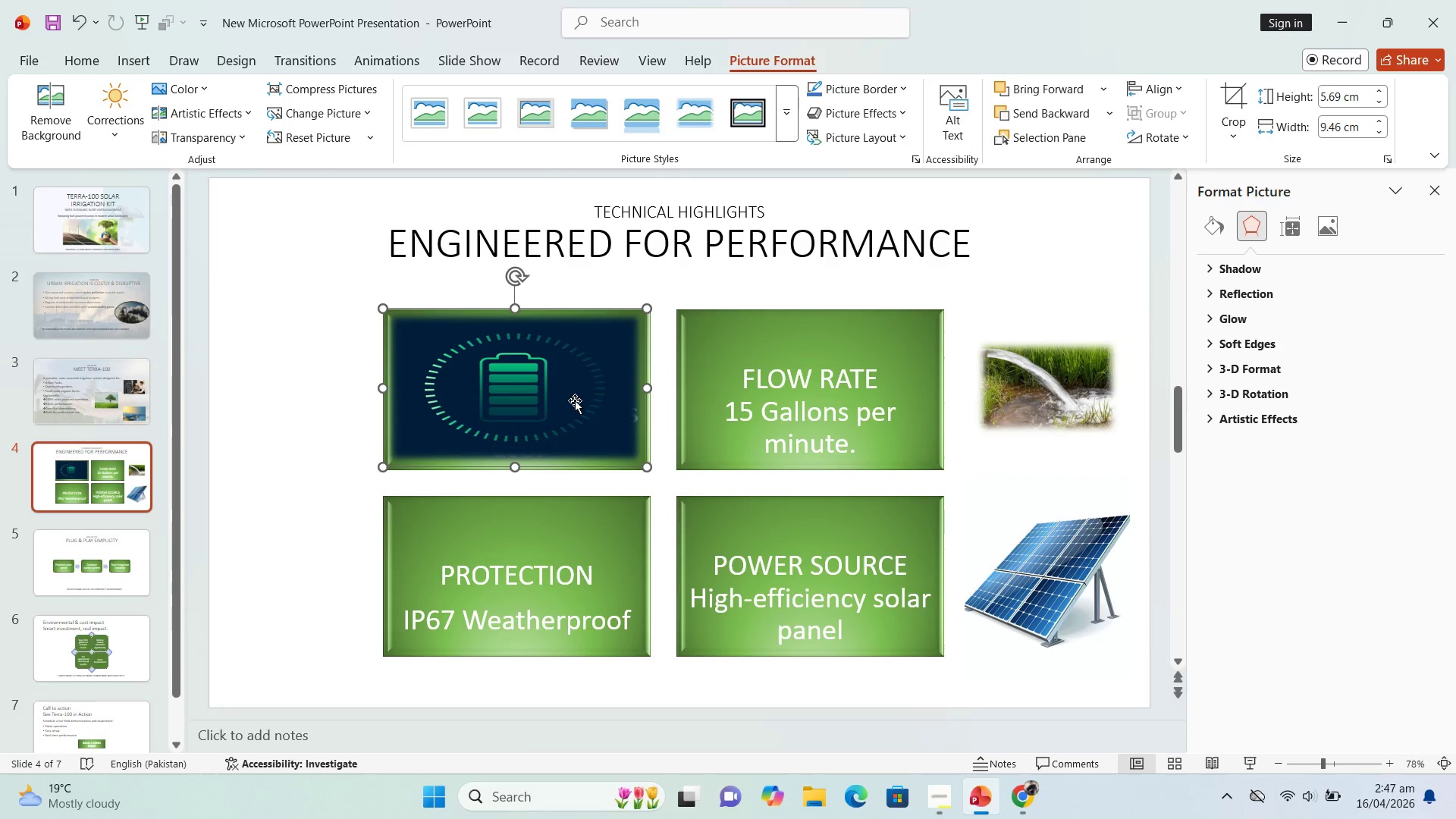 
right_click([575, 400])
 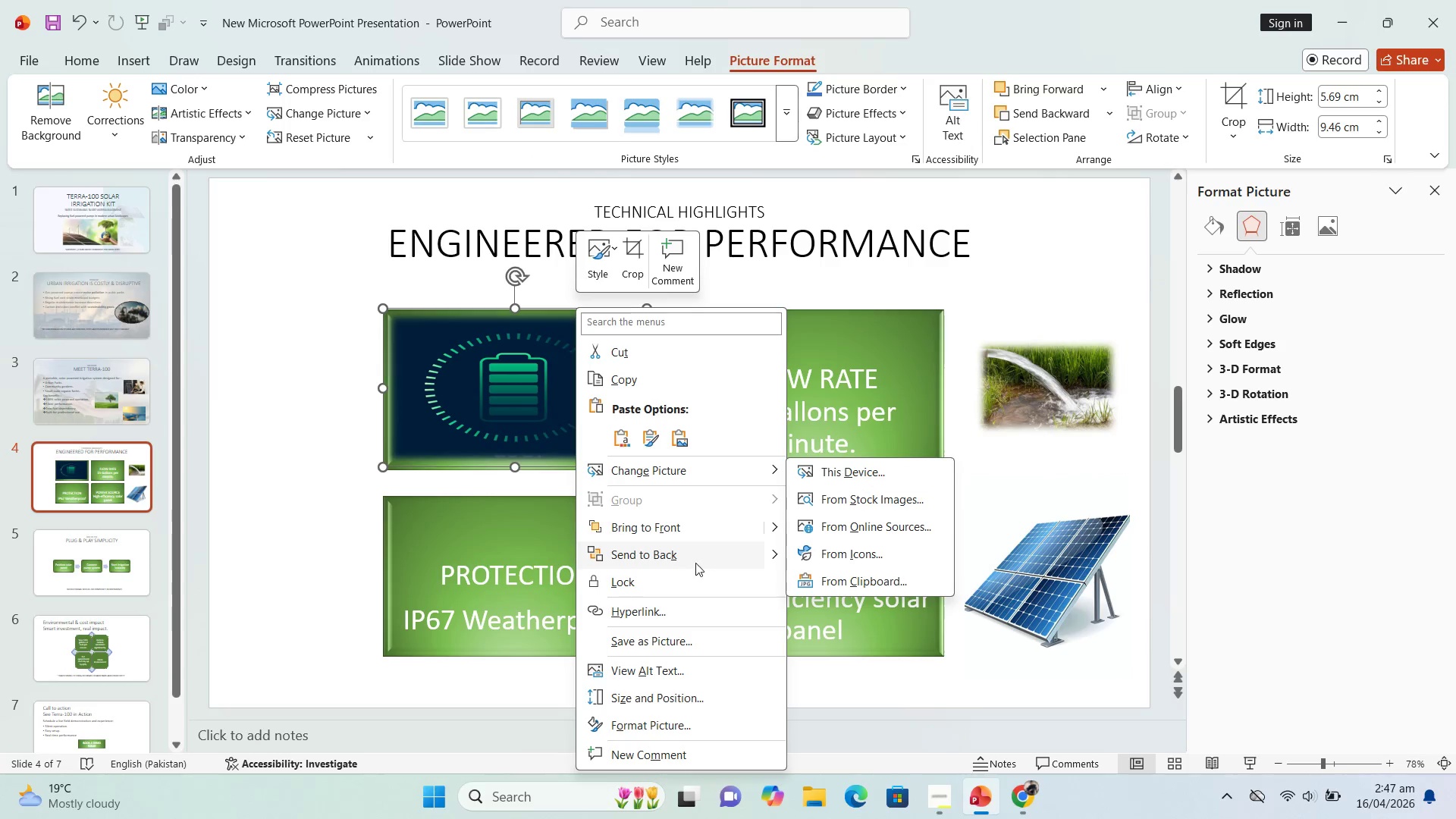 
left_click([694, 563])
 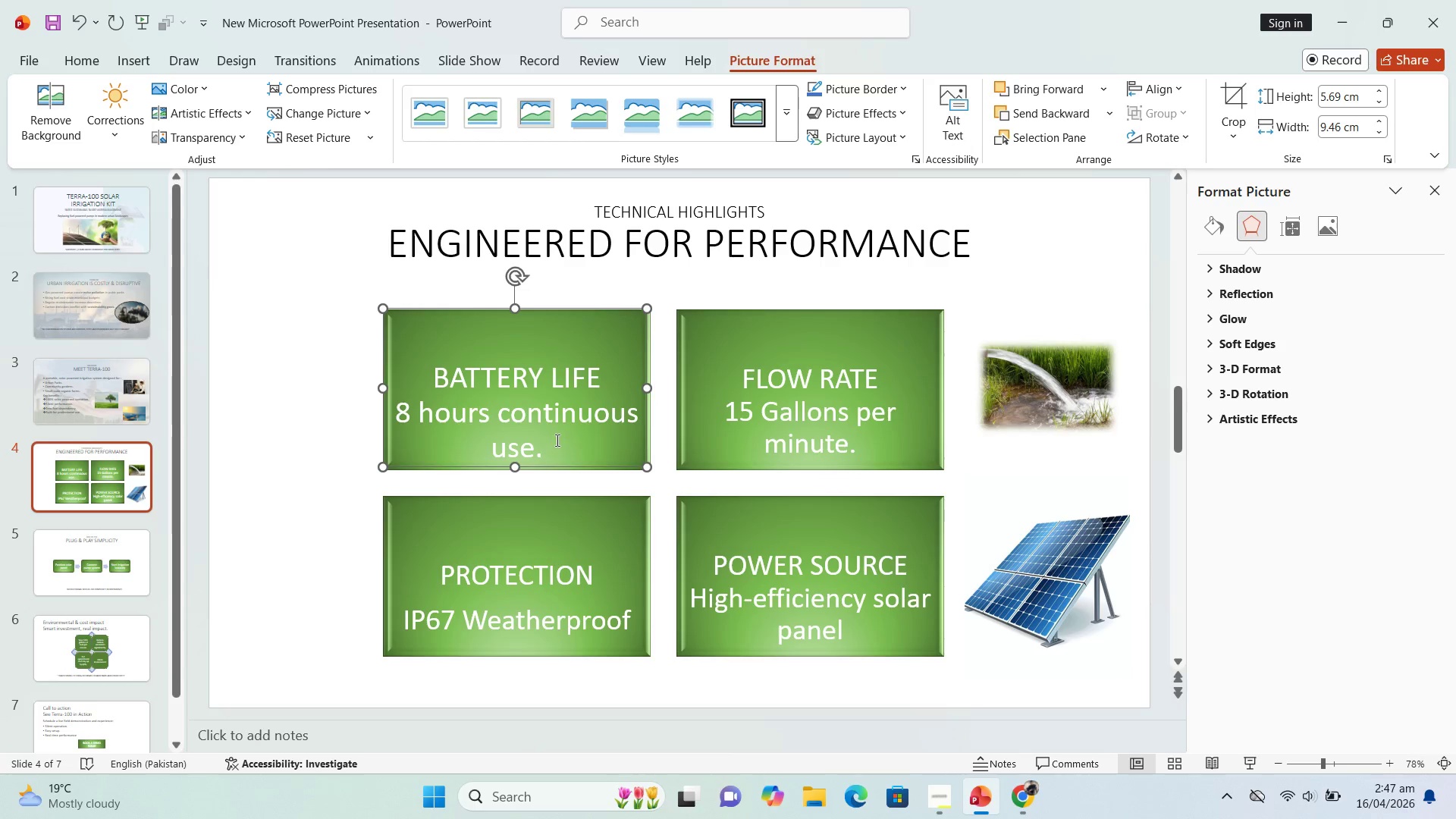 
key(Control+Z)
 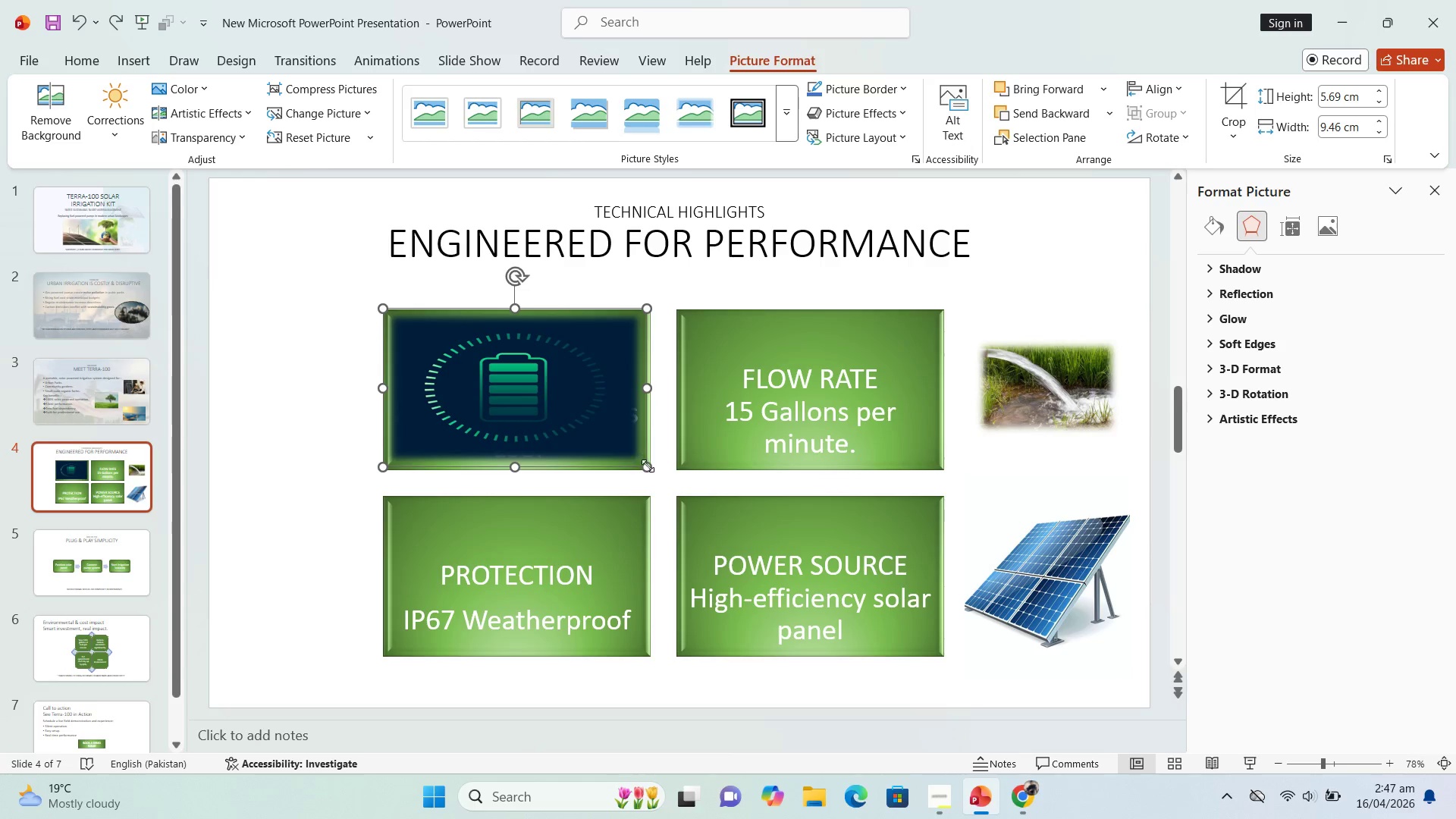 
left_click_drag(start_coordinate=[648, 470], to_coordinate=[455, 354])
 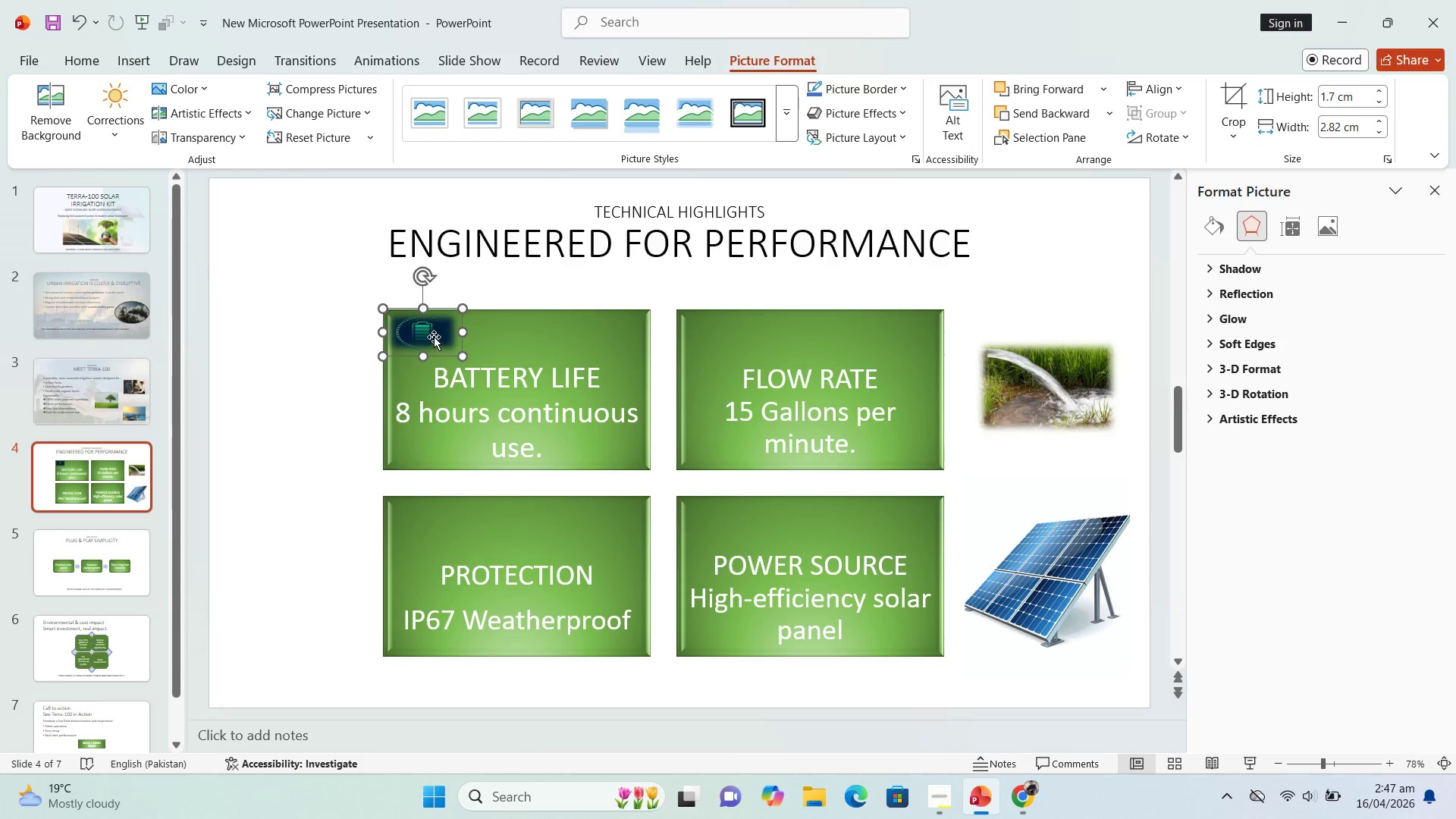 
left_click([433, 337])
 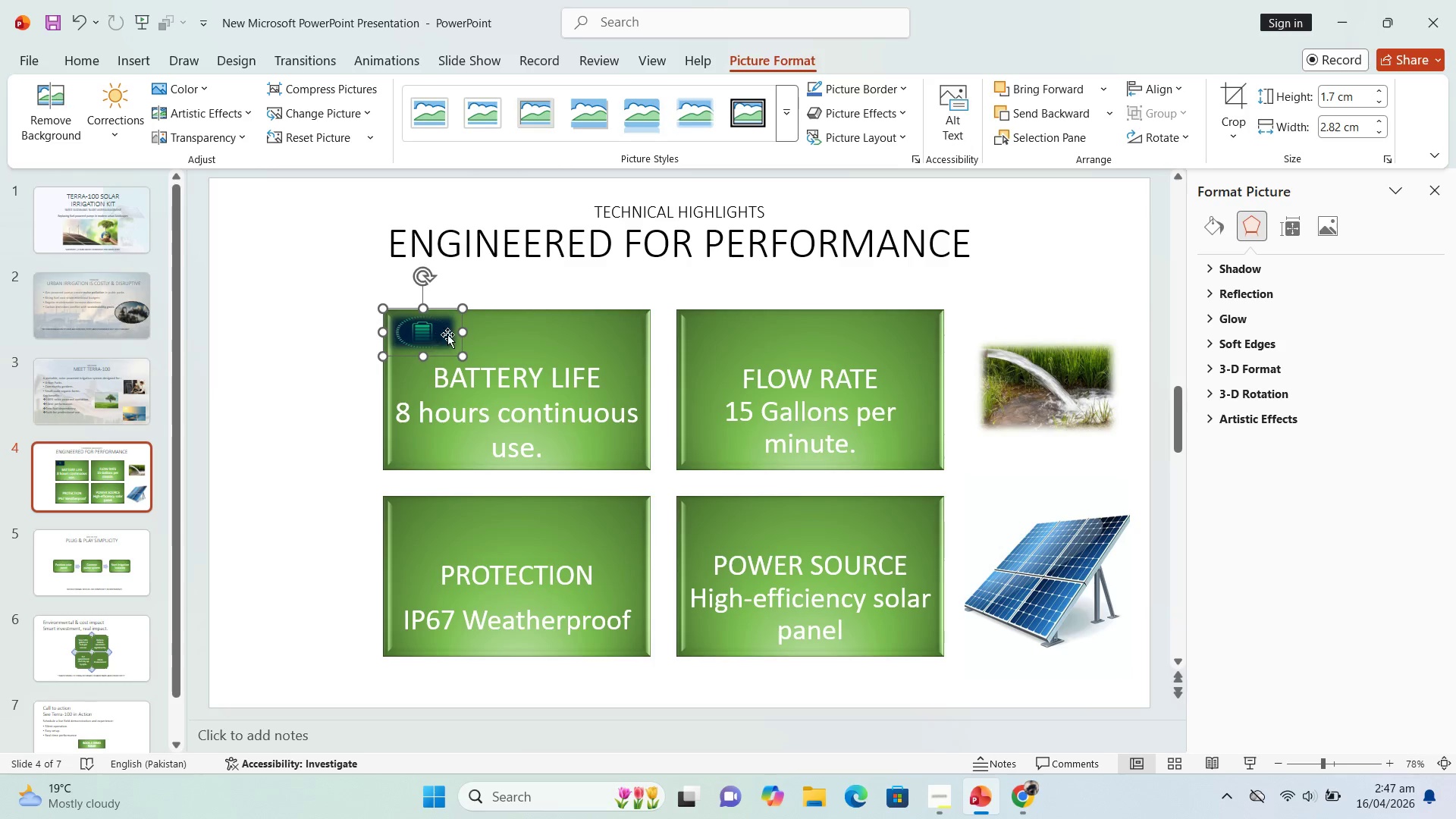 
left_click_drag(start_coordinate=[459, 334], to_coordinate=[440, 337])
 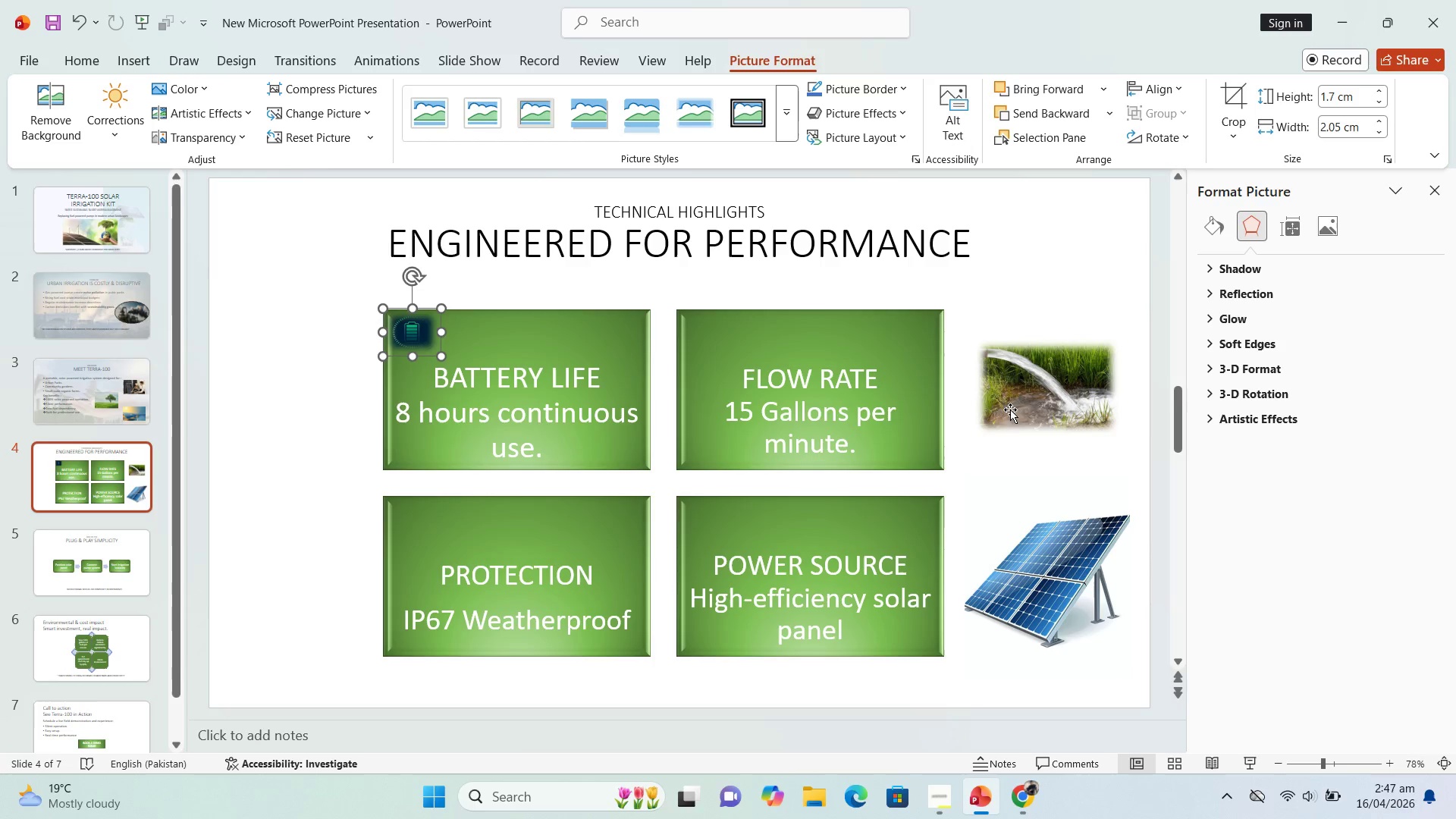 
left_click([1031, 398])
 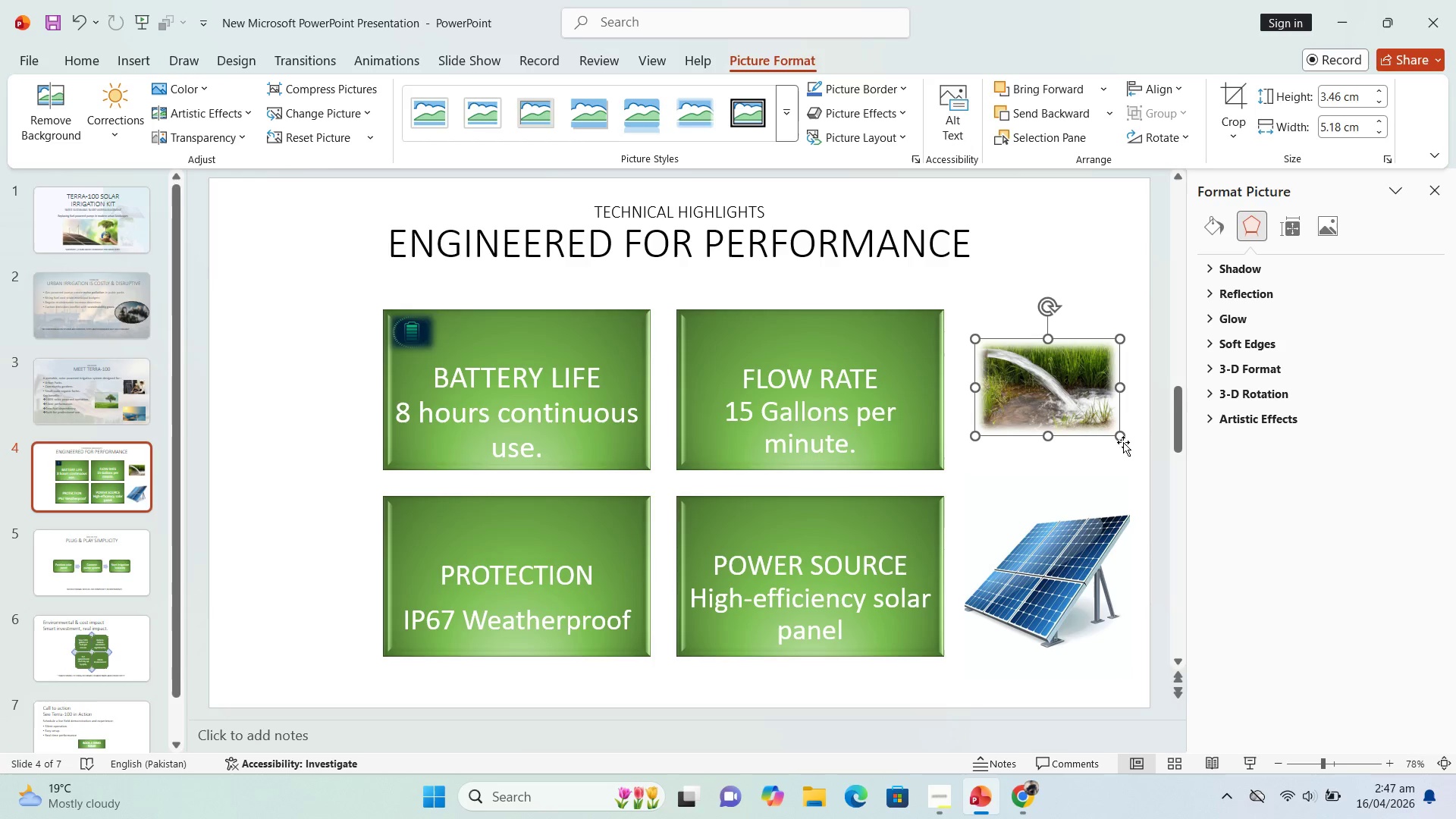 
left_click_drag(start_coordinate=[1123, 441], to_coordinate=[1010, 384])
 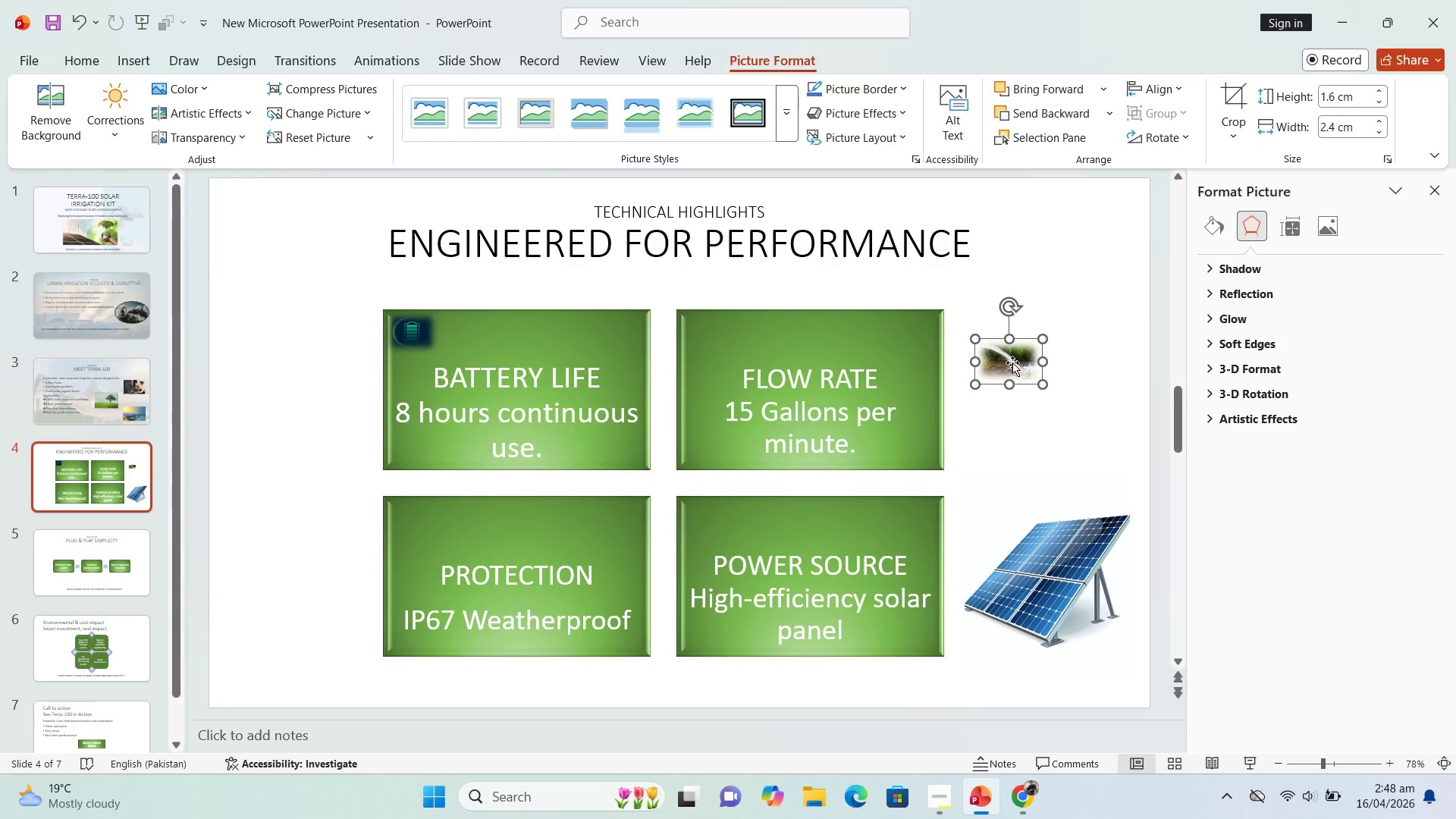 
left_click_drag(start_coordinate=[1012, 362], to_coordinate=[717, 333])
 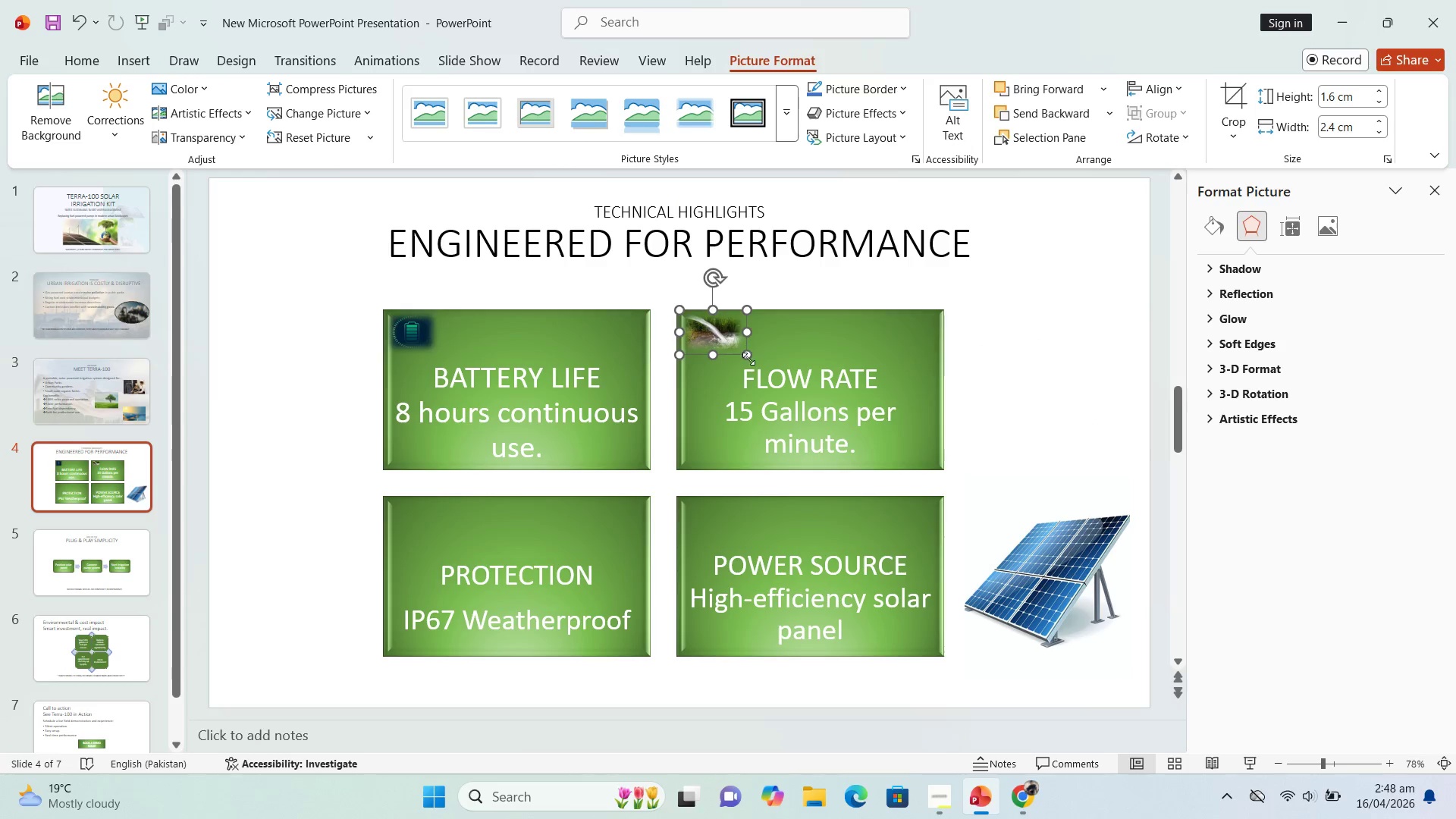 
left_click_drag(start_coordinate=[748, 359], to_coordinate=[765, 359])
 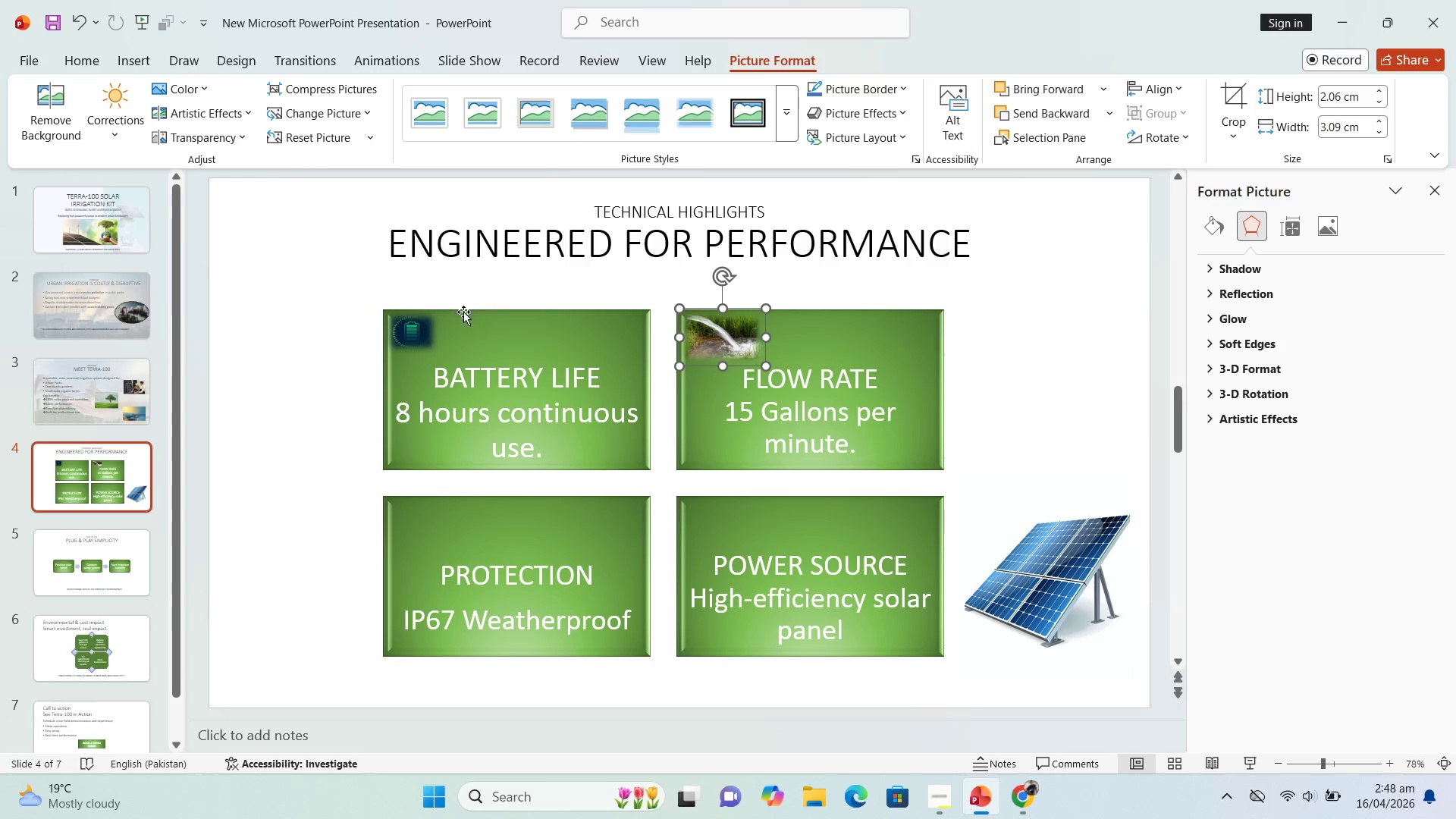 
wait(5.11)
 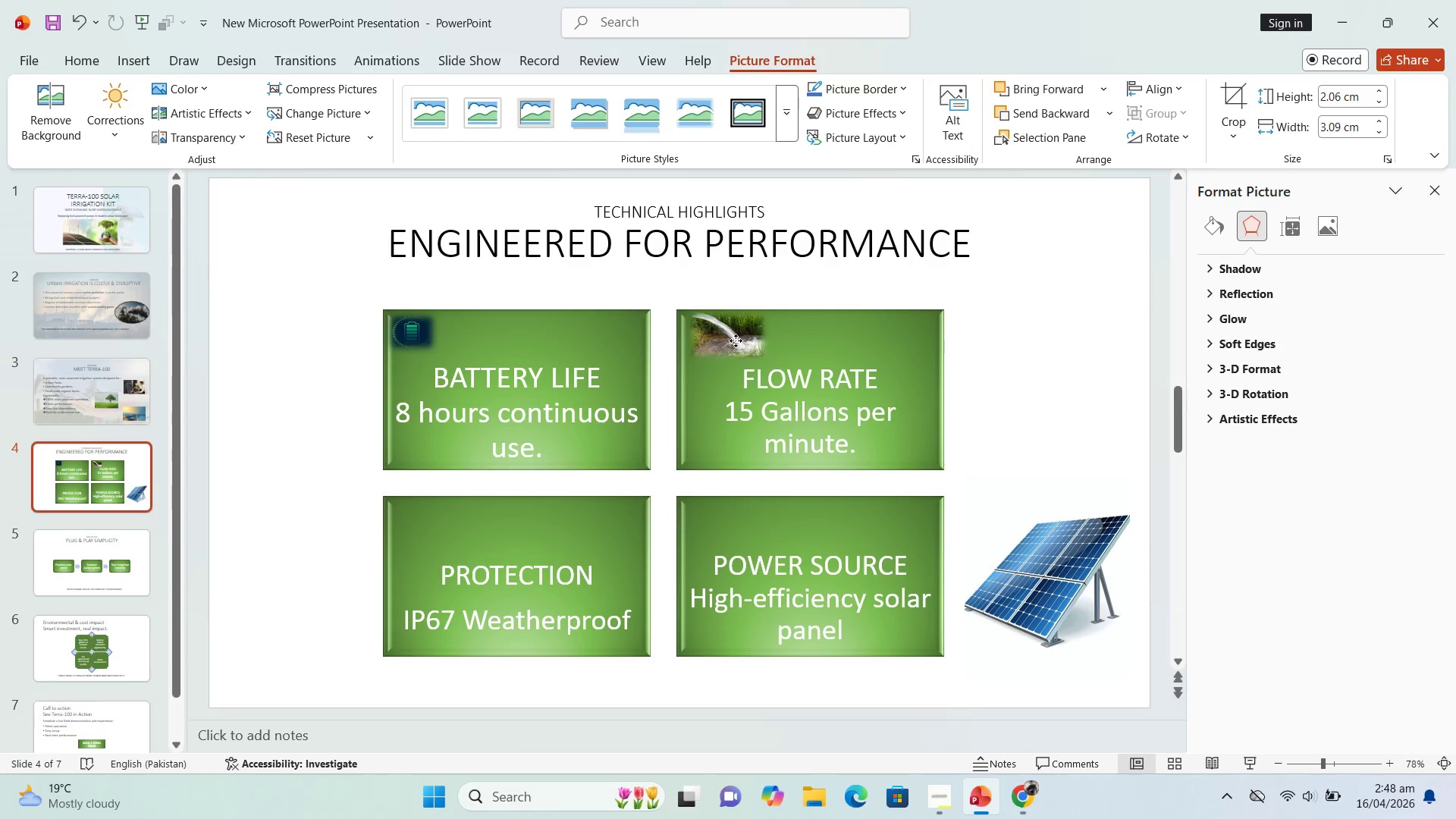 
left_click([401, 335])
 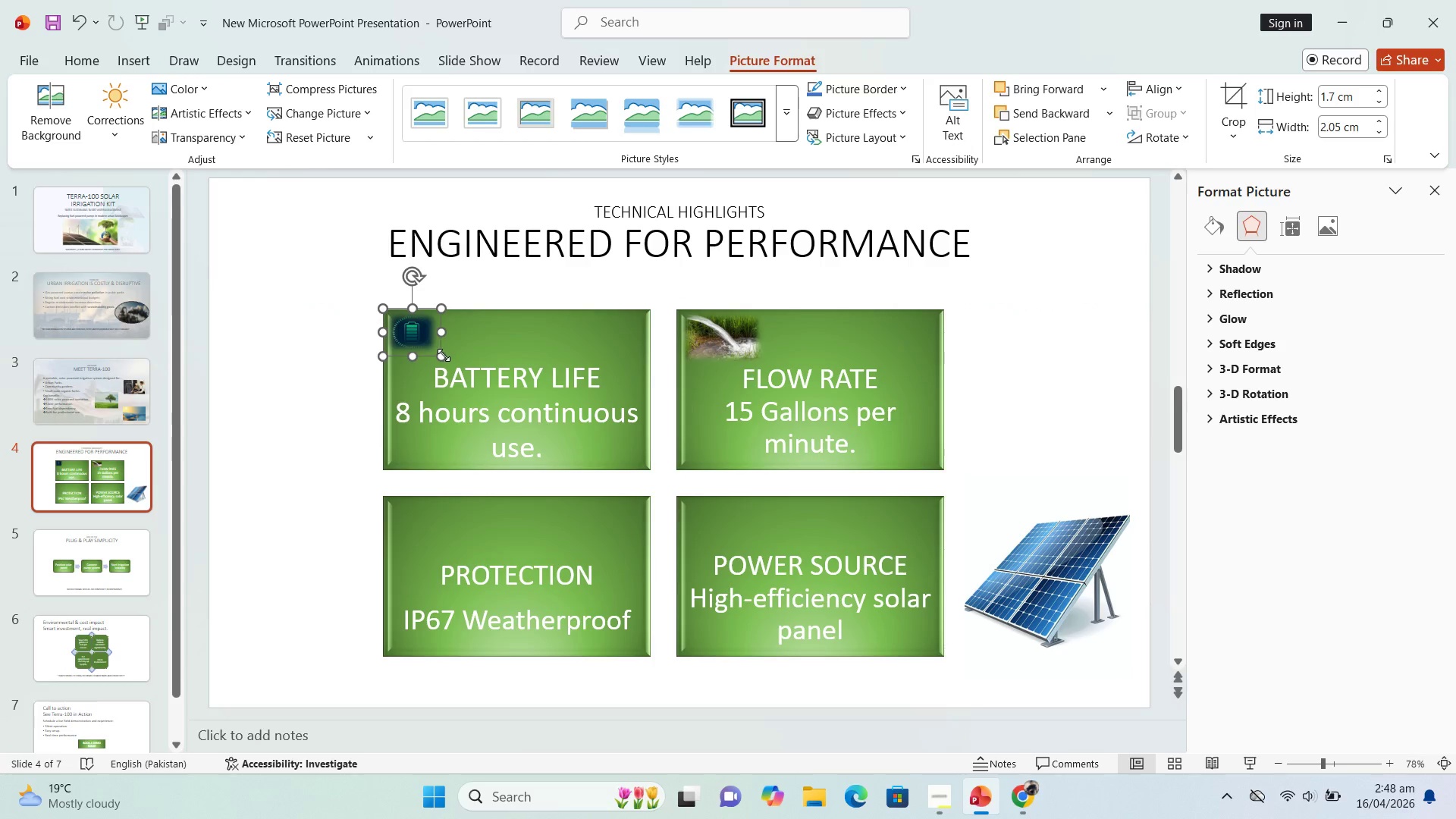 
left_click_drag(start_coordinate=[444, 356], to_coordinate=[450, 358])
 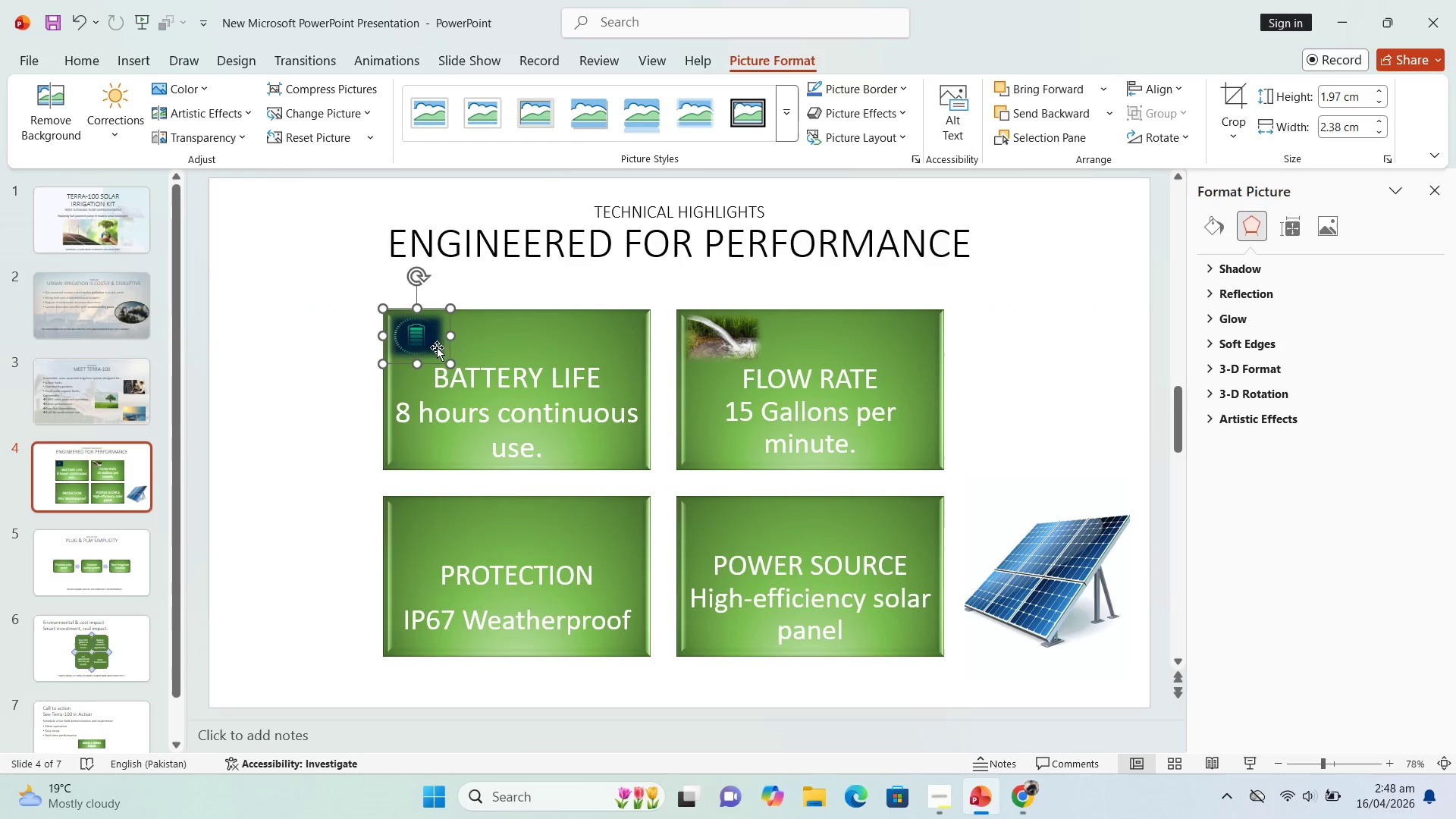 
left_click_drag(start_coordinate=[453, 340], to_coordinate=[468, 340])
 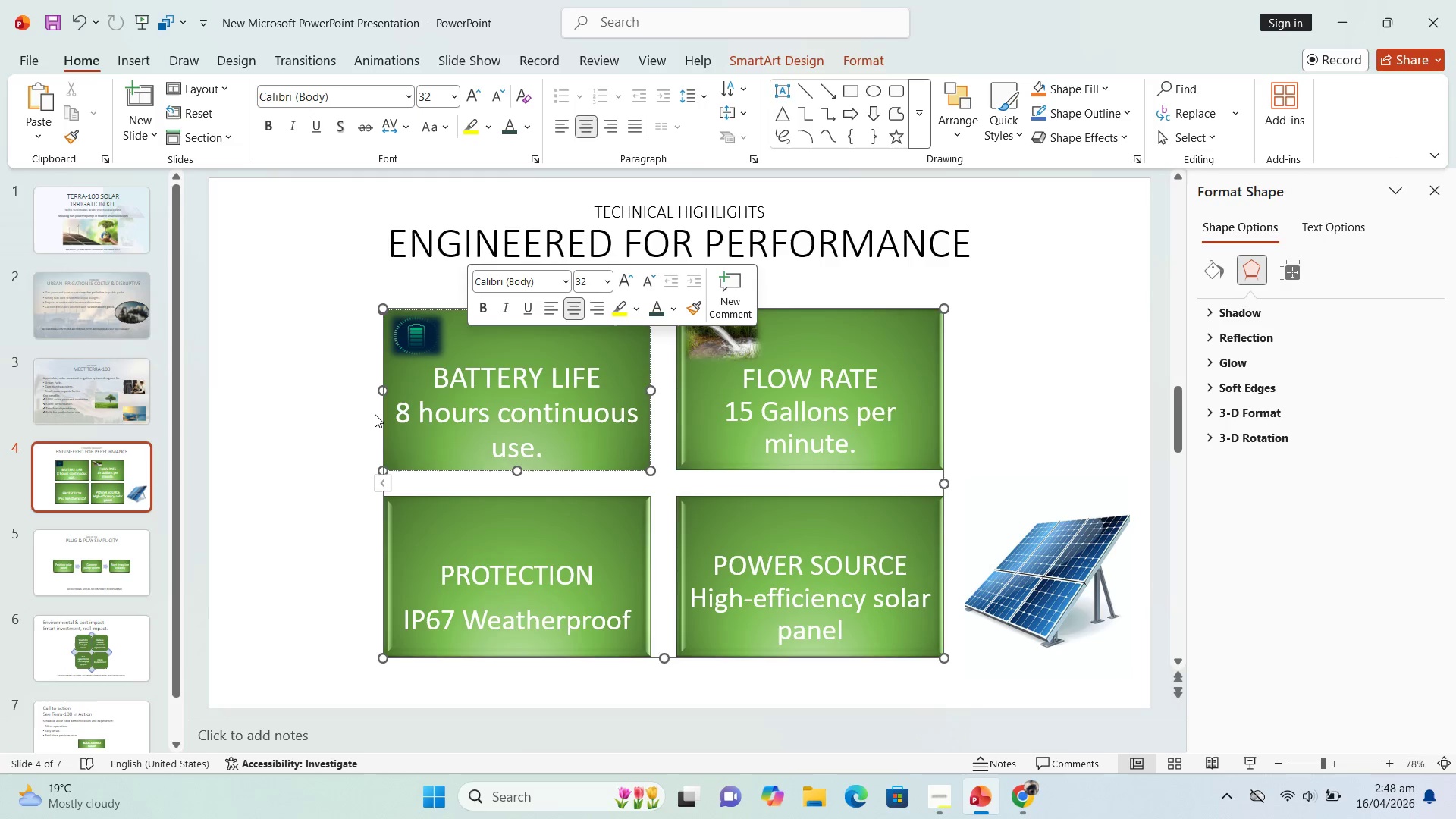 
left_click([415, 340])
 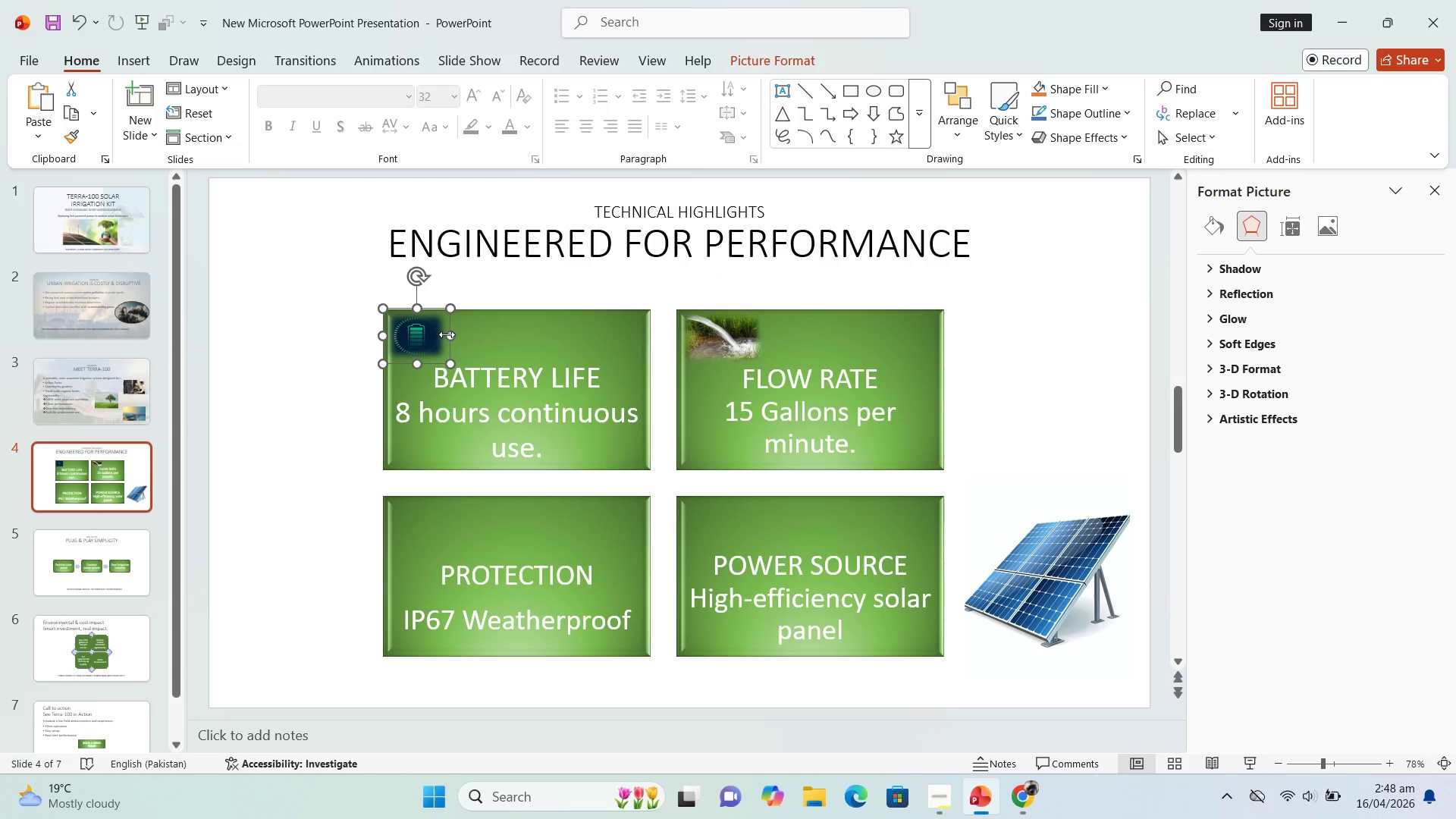 
left_click_drag(start_coordinate=[447, 334], to_coordinate=[463, 337])
 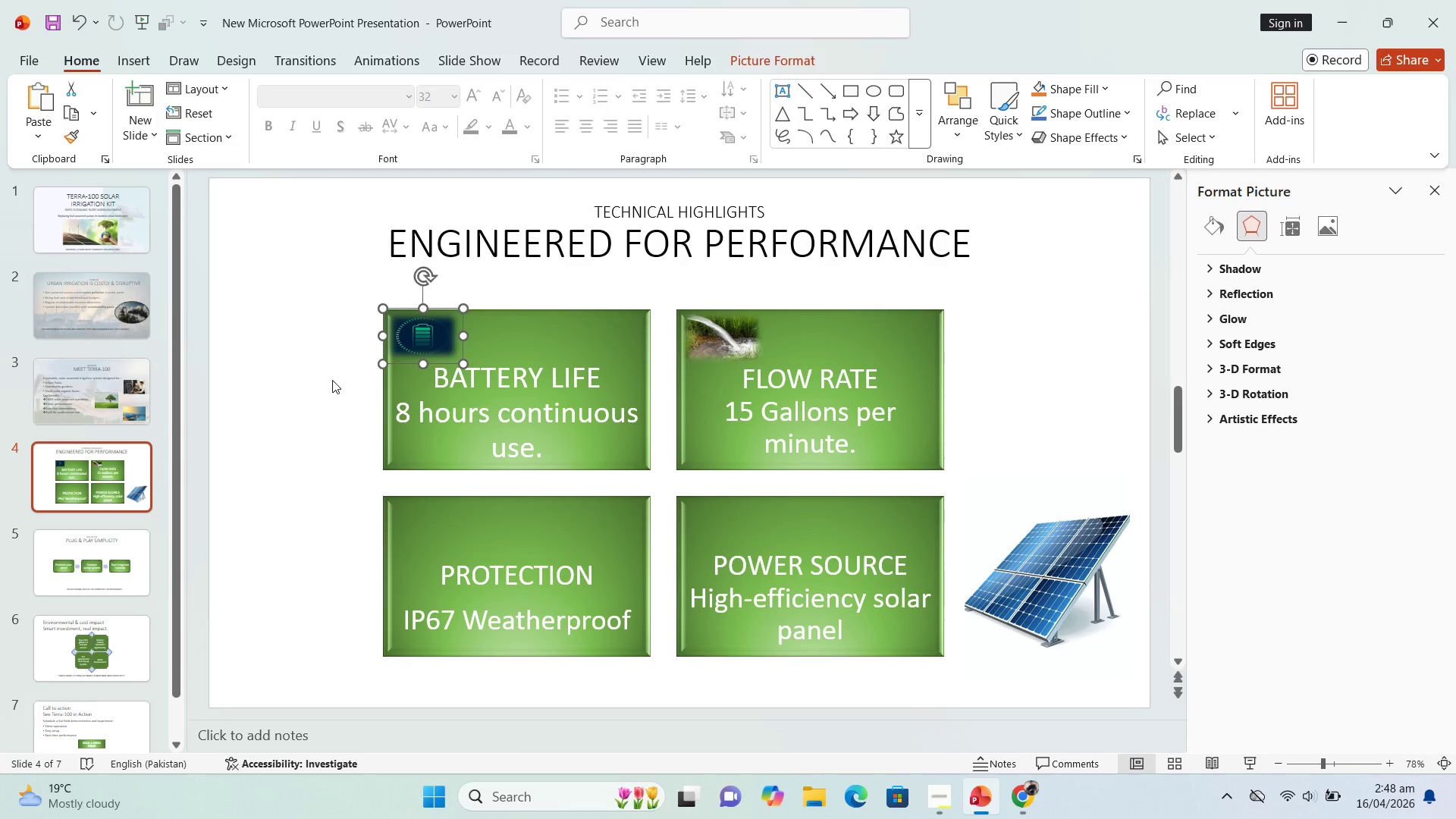 
left_click([331, 378])
 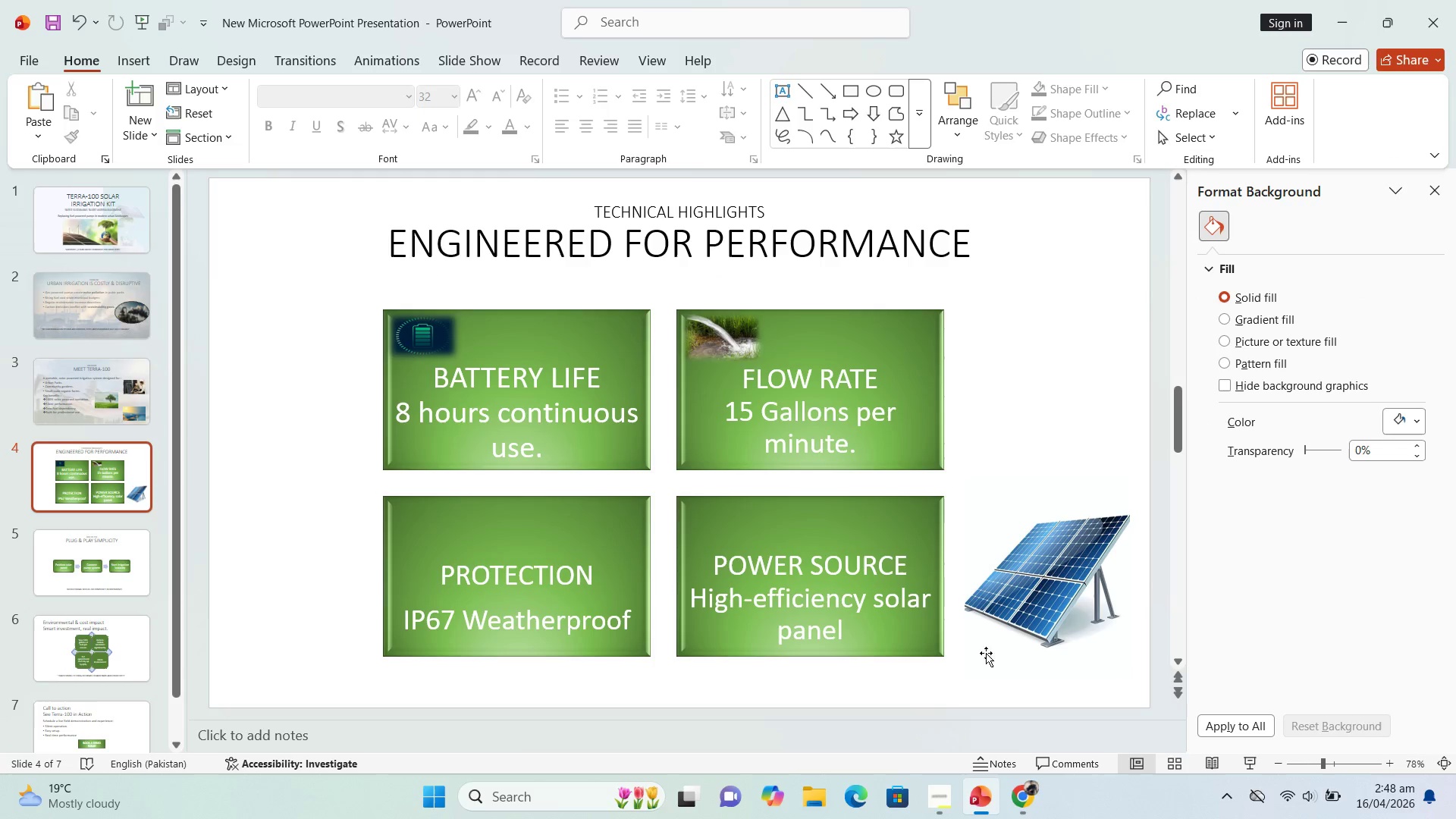 
left_click_drag(start_coordinate=[1075, 585], to_coordinate=[1021, 522])
 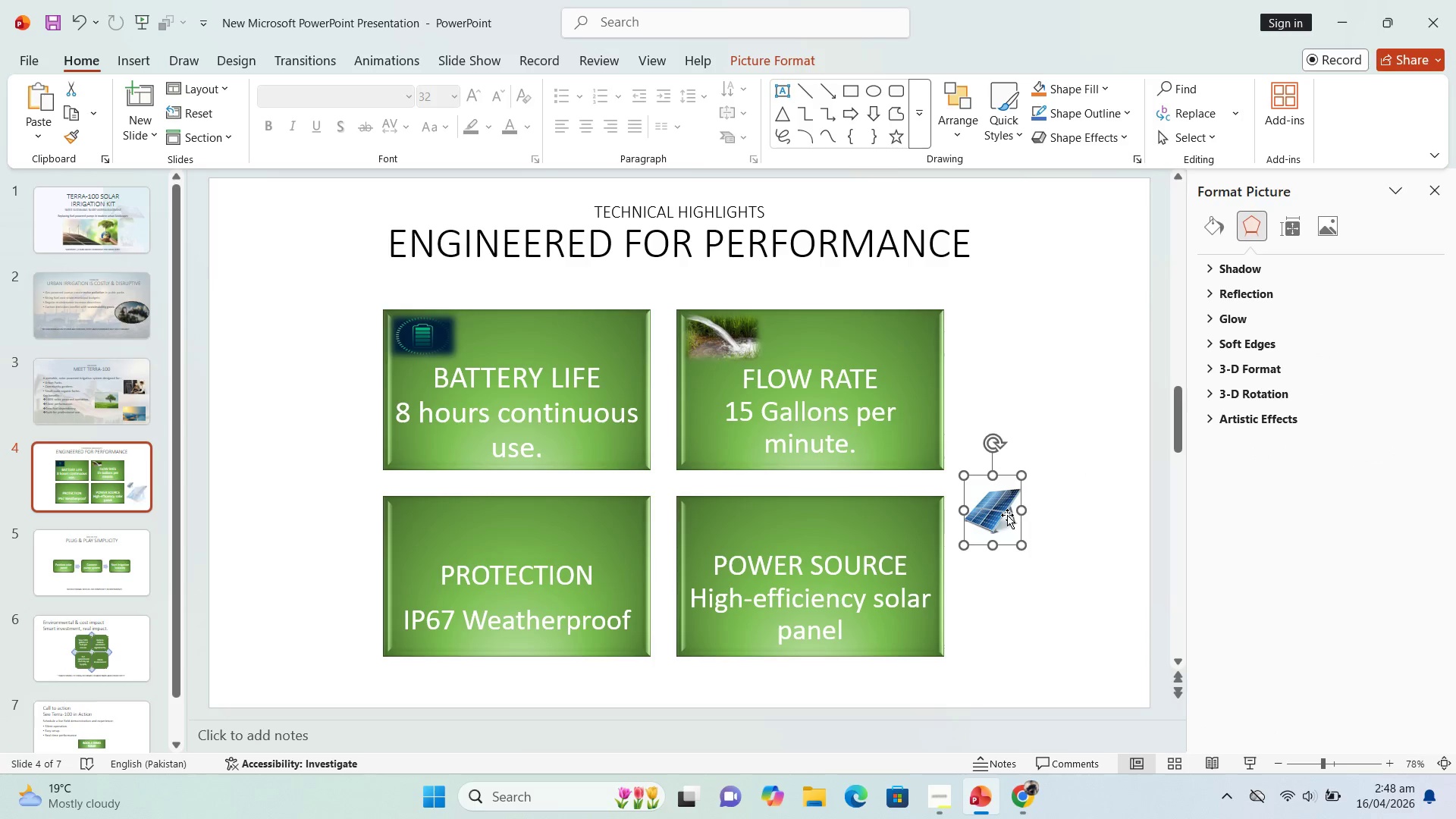 
left_click_drag(start_coordinate=[1007, 515], to_coordinate=[715, 535])
 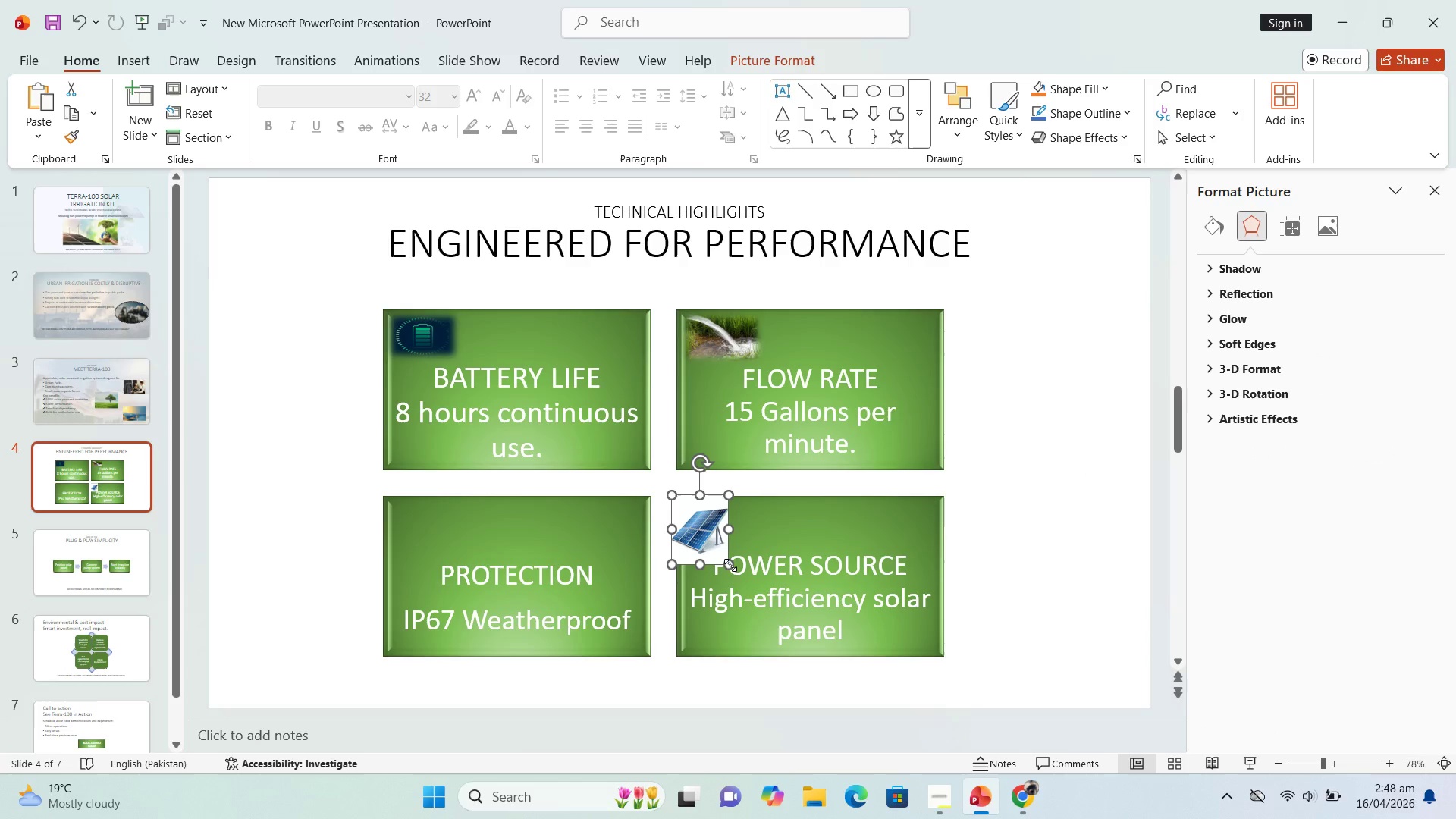 
left_click_drag(start_coordinate=[730, 565], to_coordinate=[706, 543])
 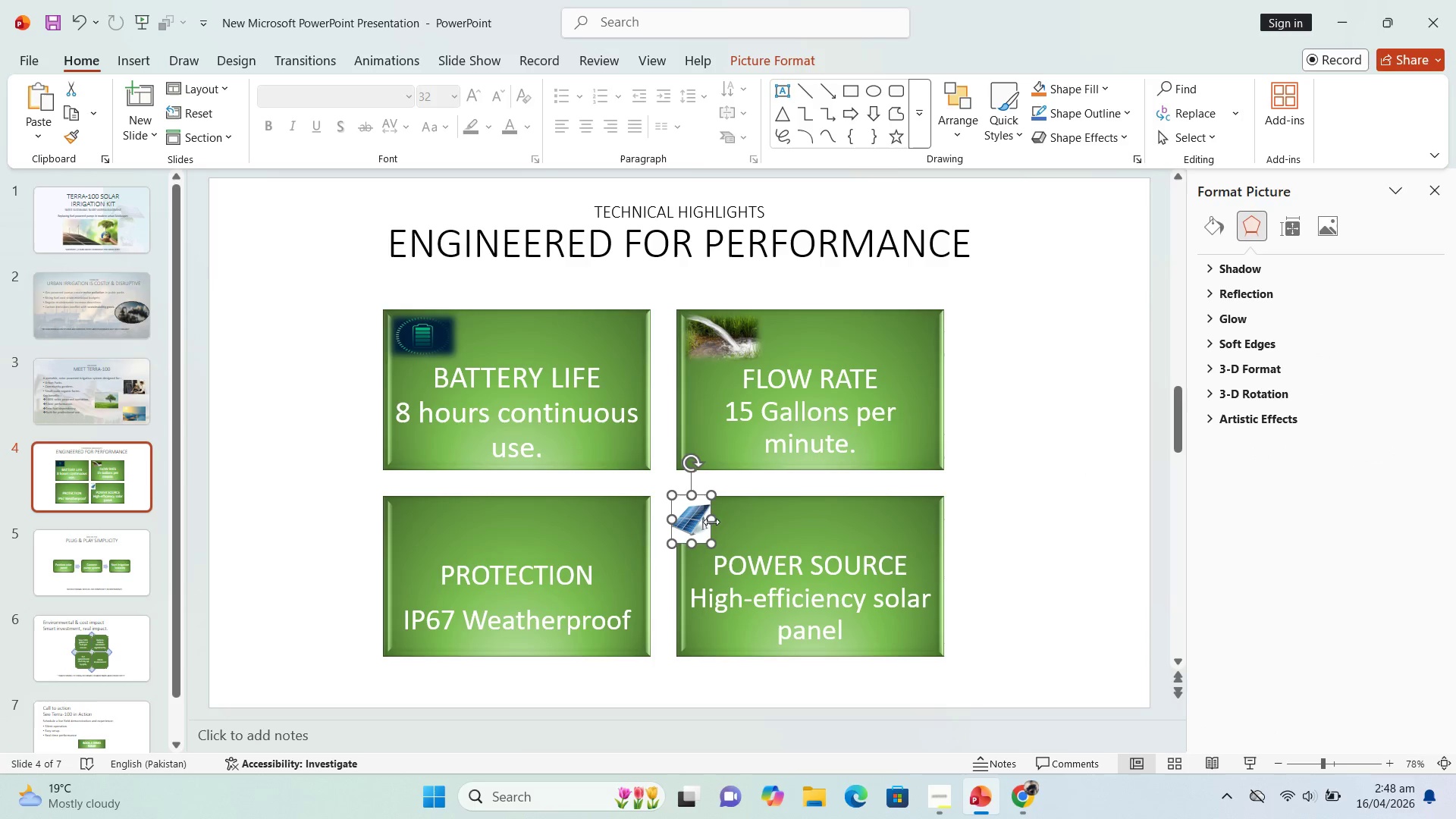 
left_click_drag(start_coordinate=[711, 522], to_coordinate=[731, 522])
 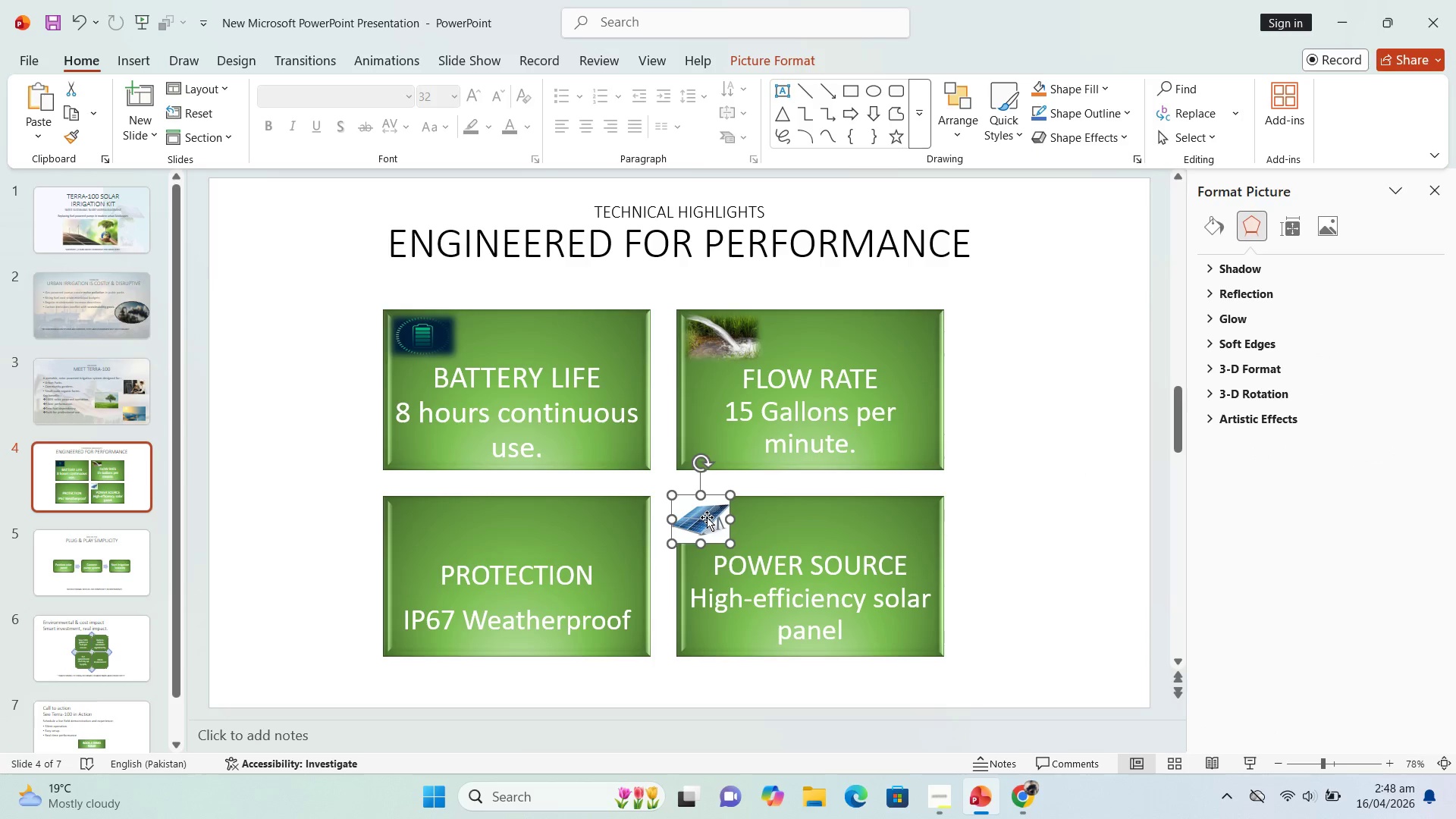 
left_click_drag(start_coordinate=[707, 517], to_coordinate=[712, 522])
 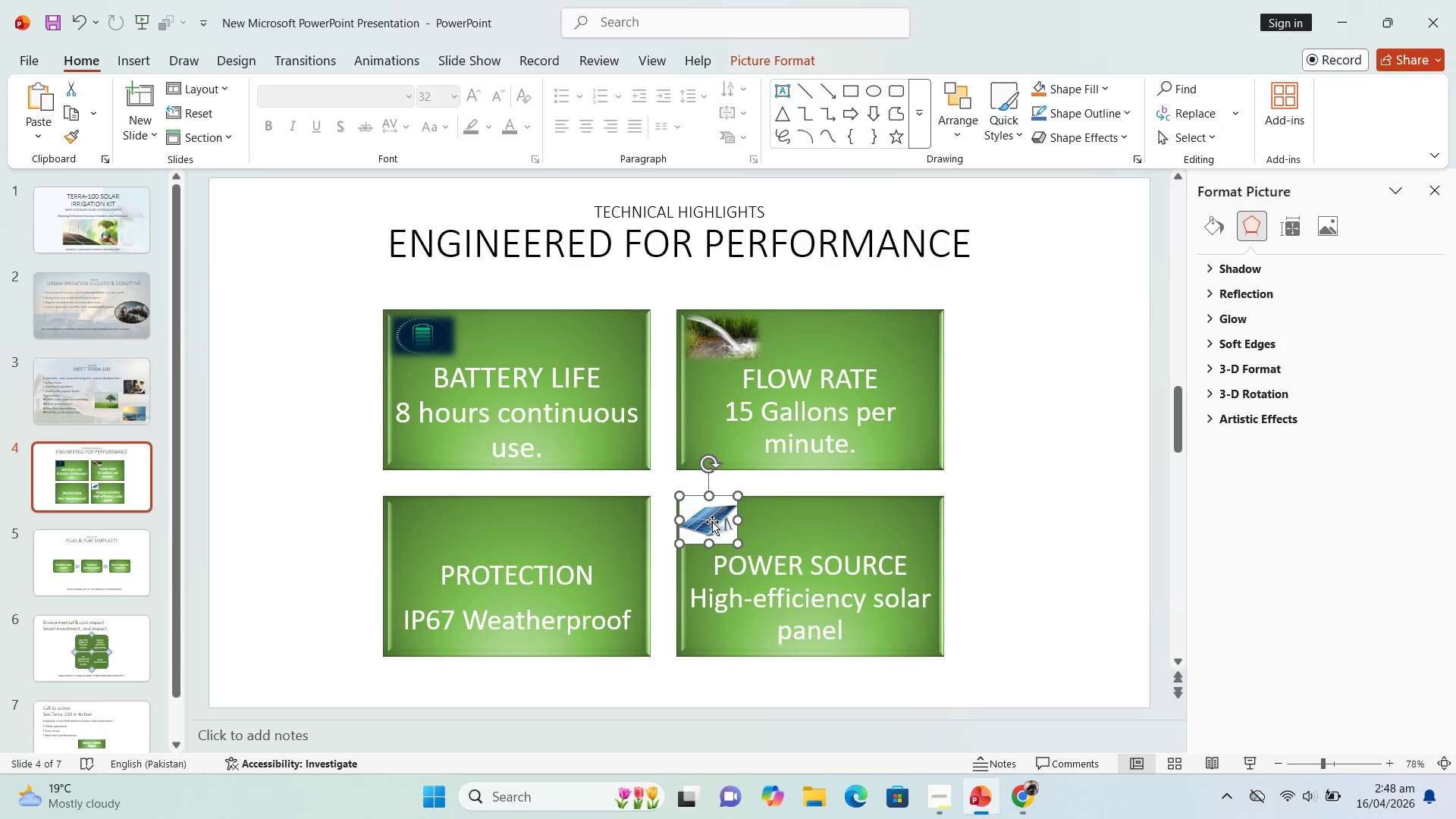 
double_click([712, 522])
 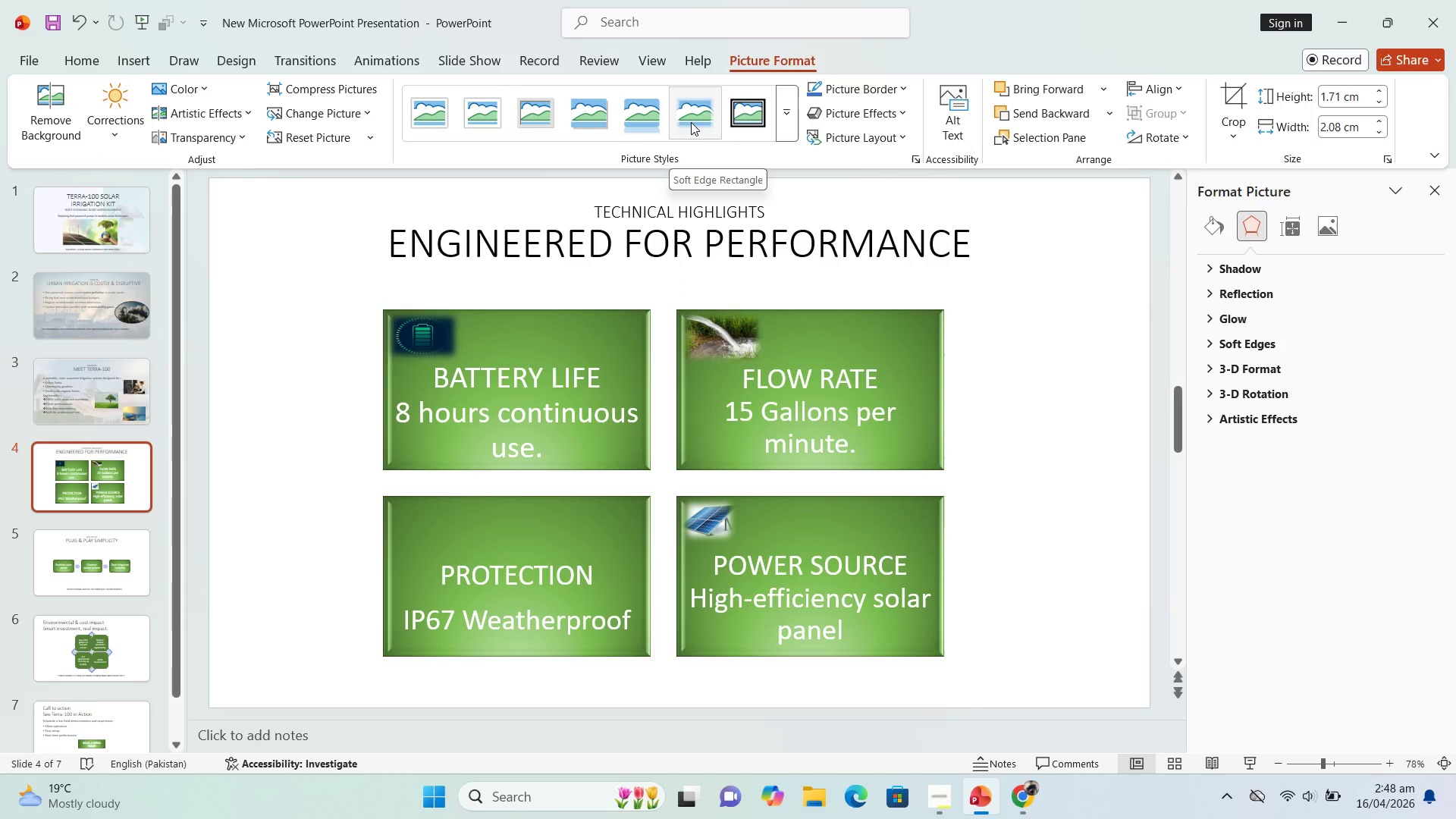 
left_click([691, 122])
 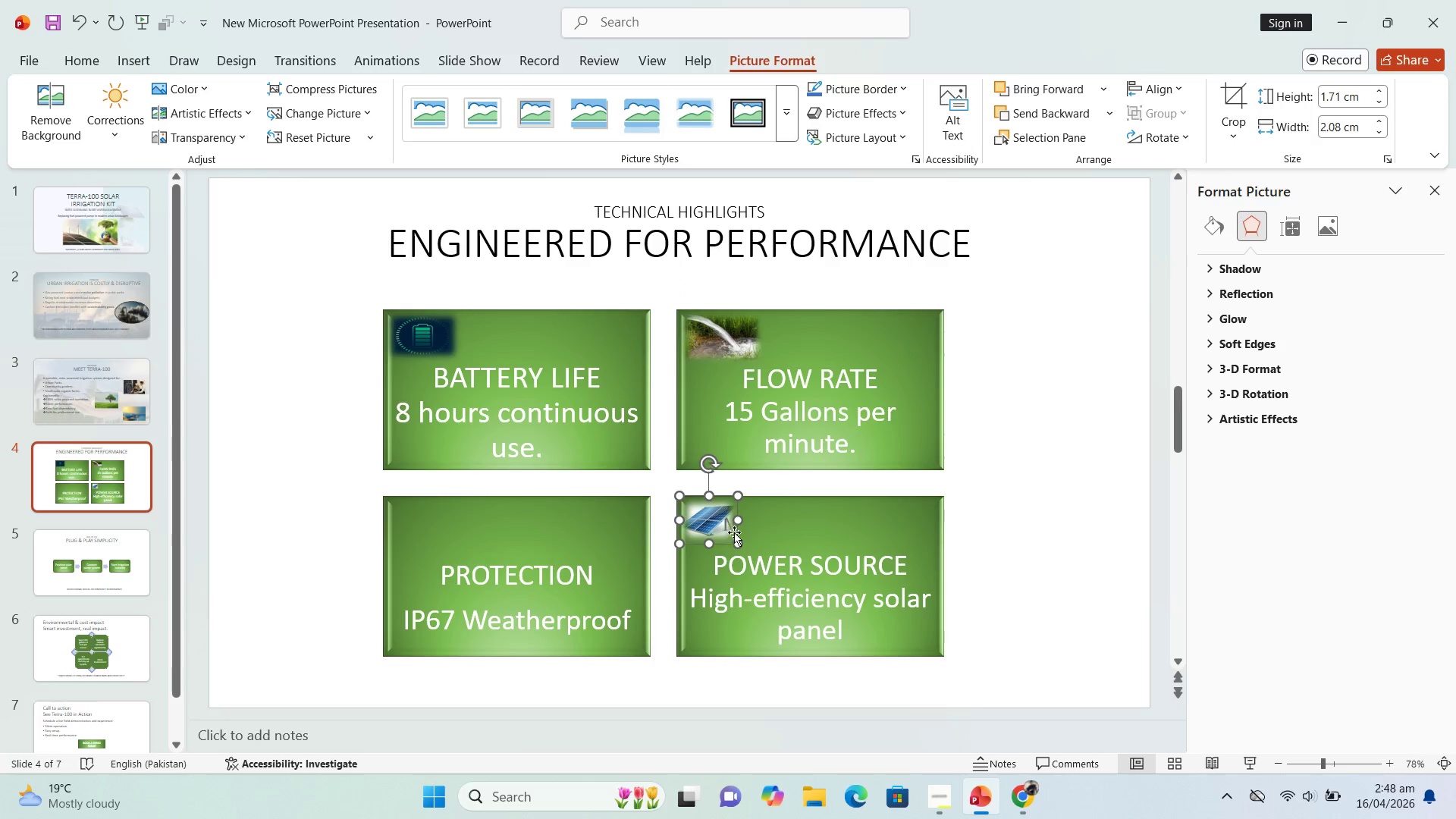 
left_click_drag(start_coordinate=[738, 543], to_coordinate=[748, 552])
 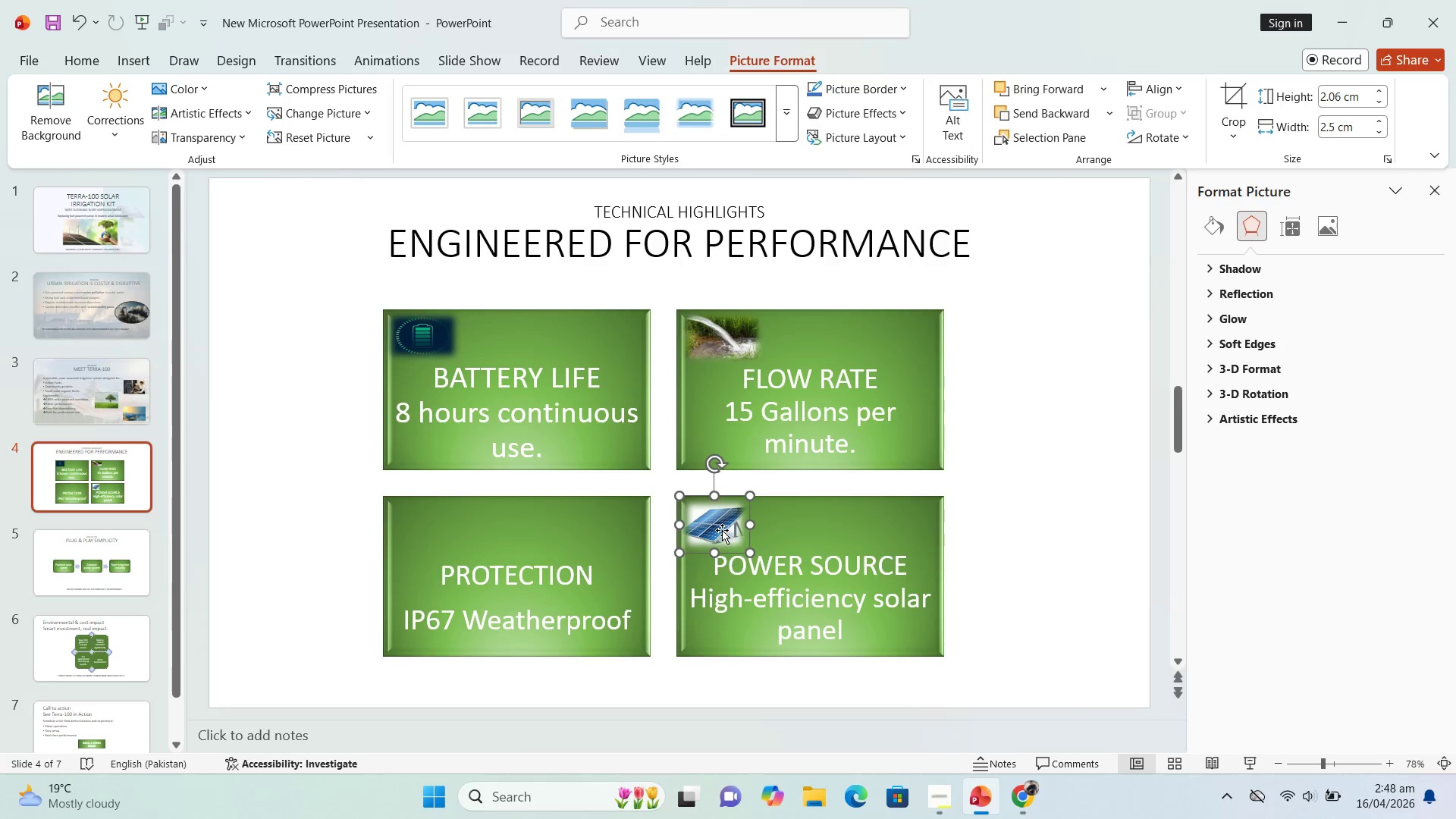 
left_click_drag(start_coordinate=[722, 530], to_coordinate=[727, 530])
 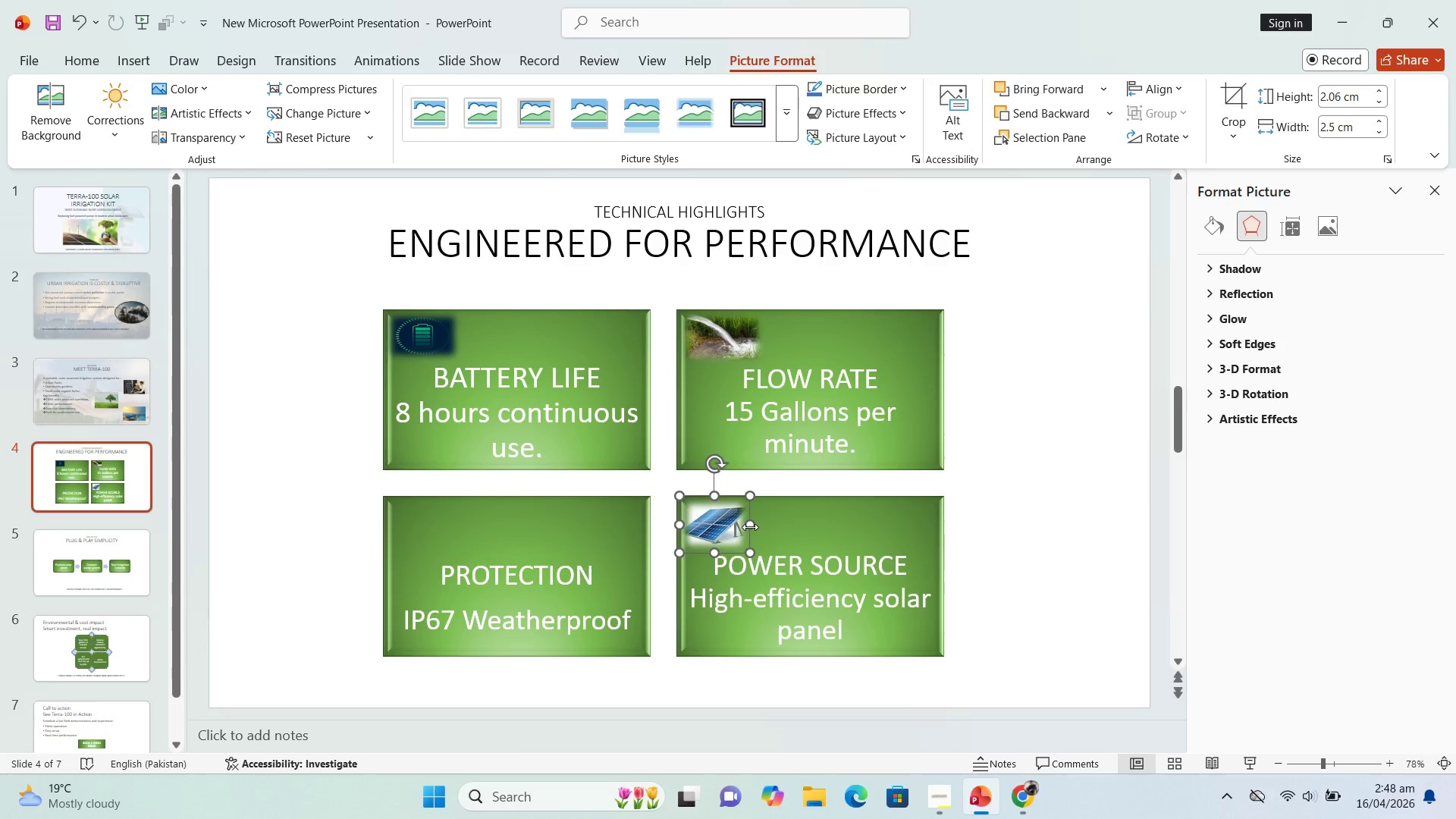 
left_click_drag(start_coordinate=[750, 527], to_coordinate=[763, 527])
 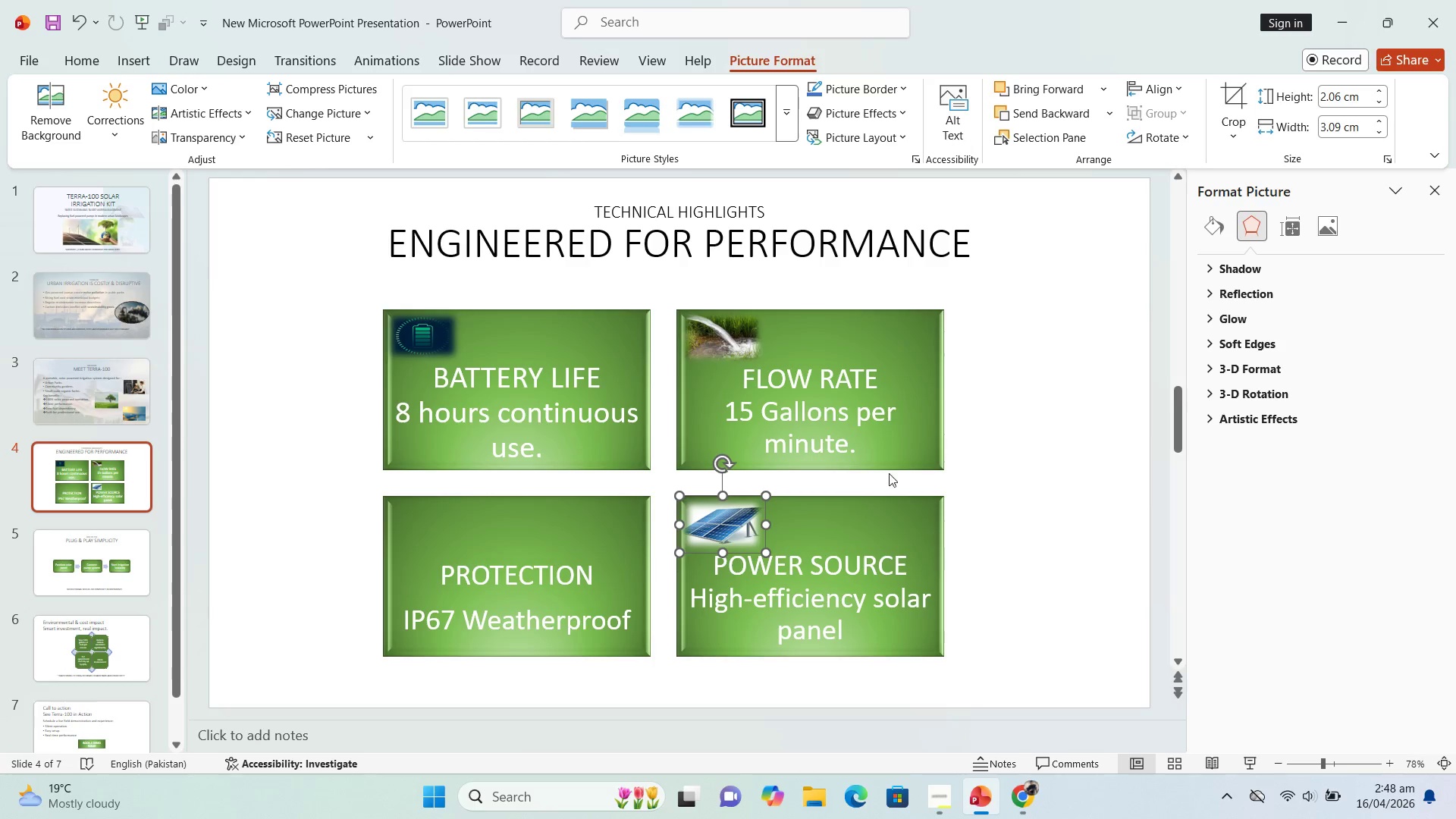 
left_click([1059, 423])
 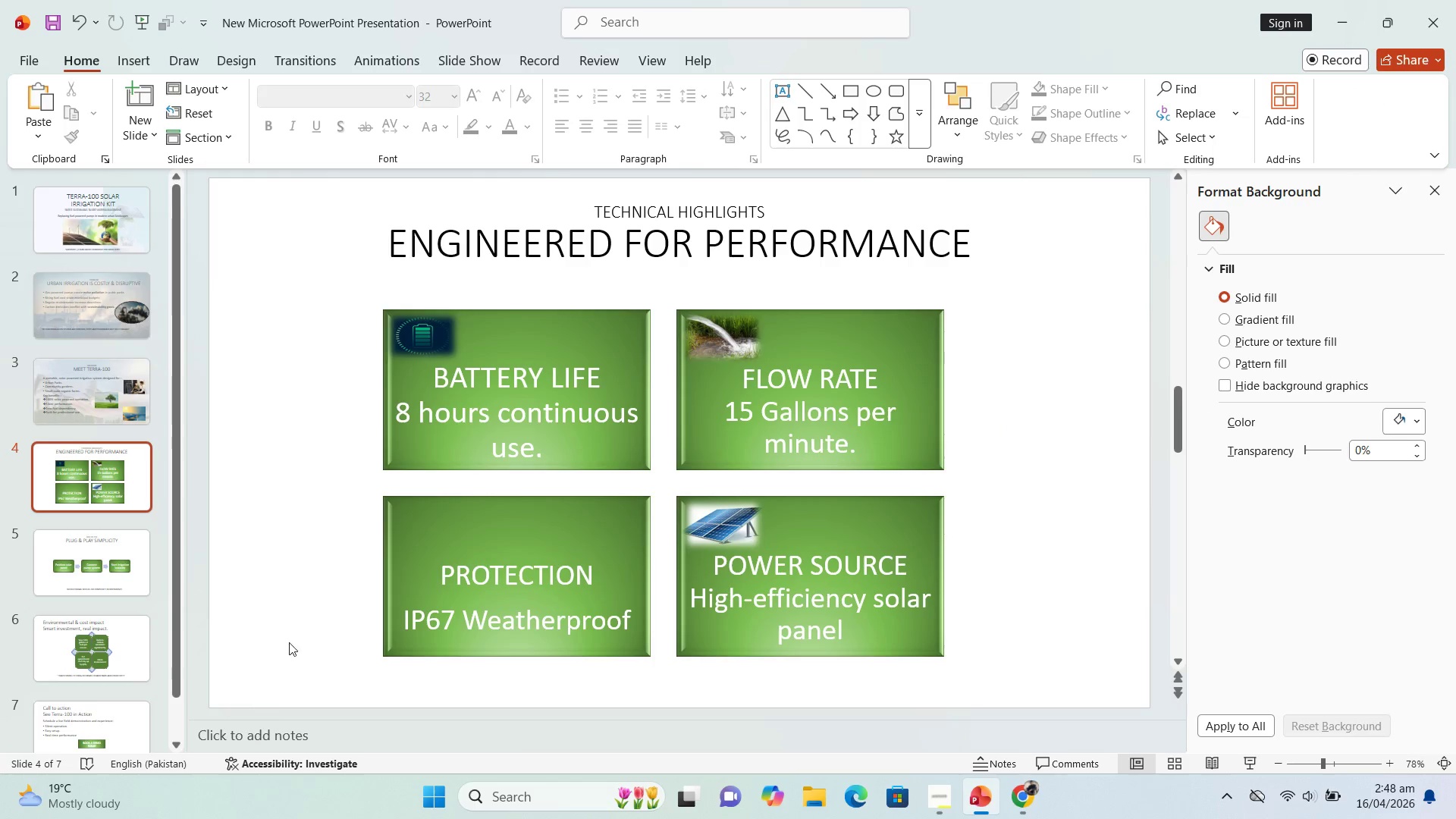 
left_click([404, 510])
 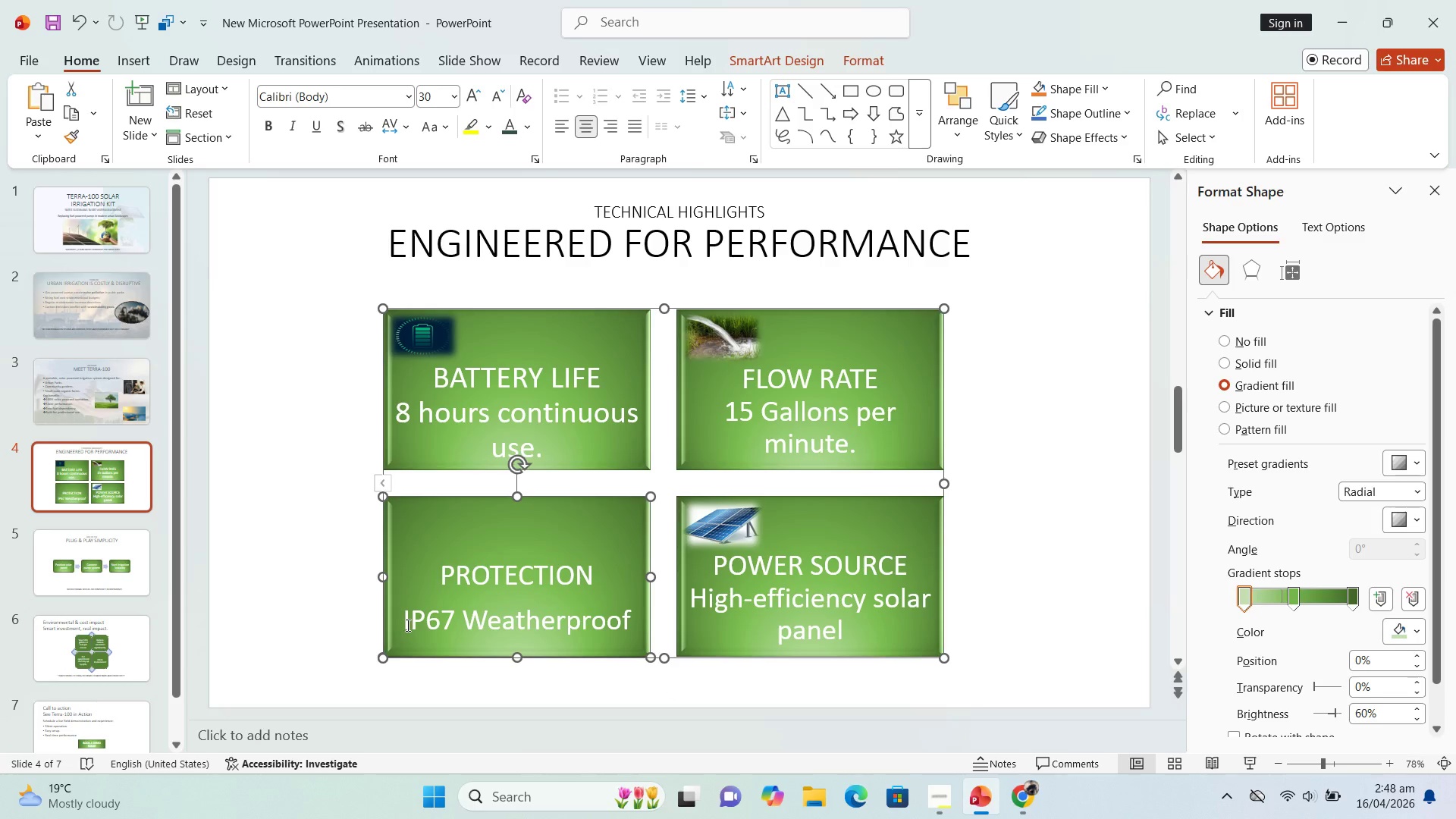 
left_click_drag(start_coordinate=[404, 623], to_coordinate=[582, 633])
 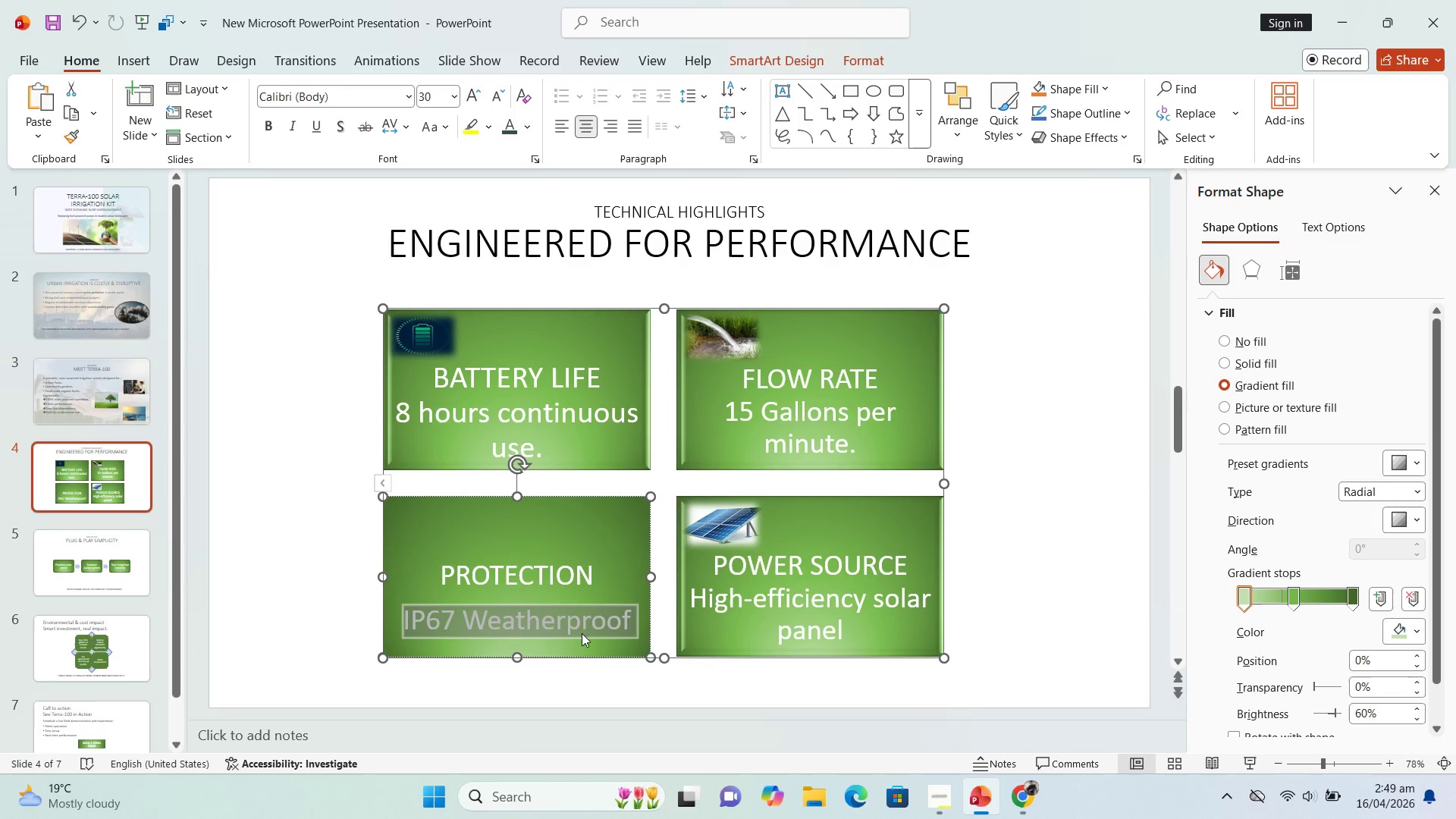 
key(Control+C)
 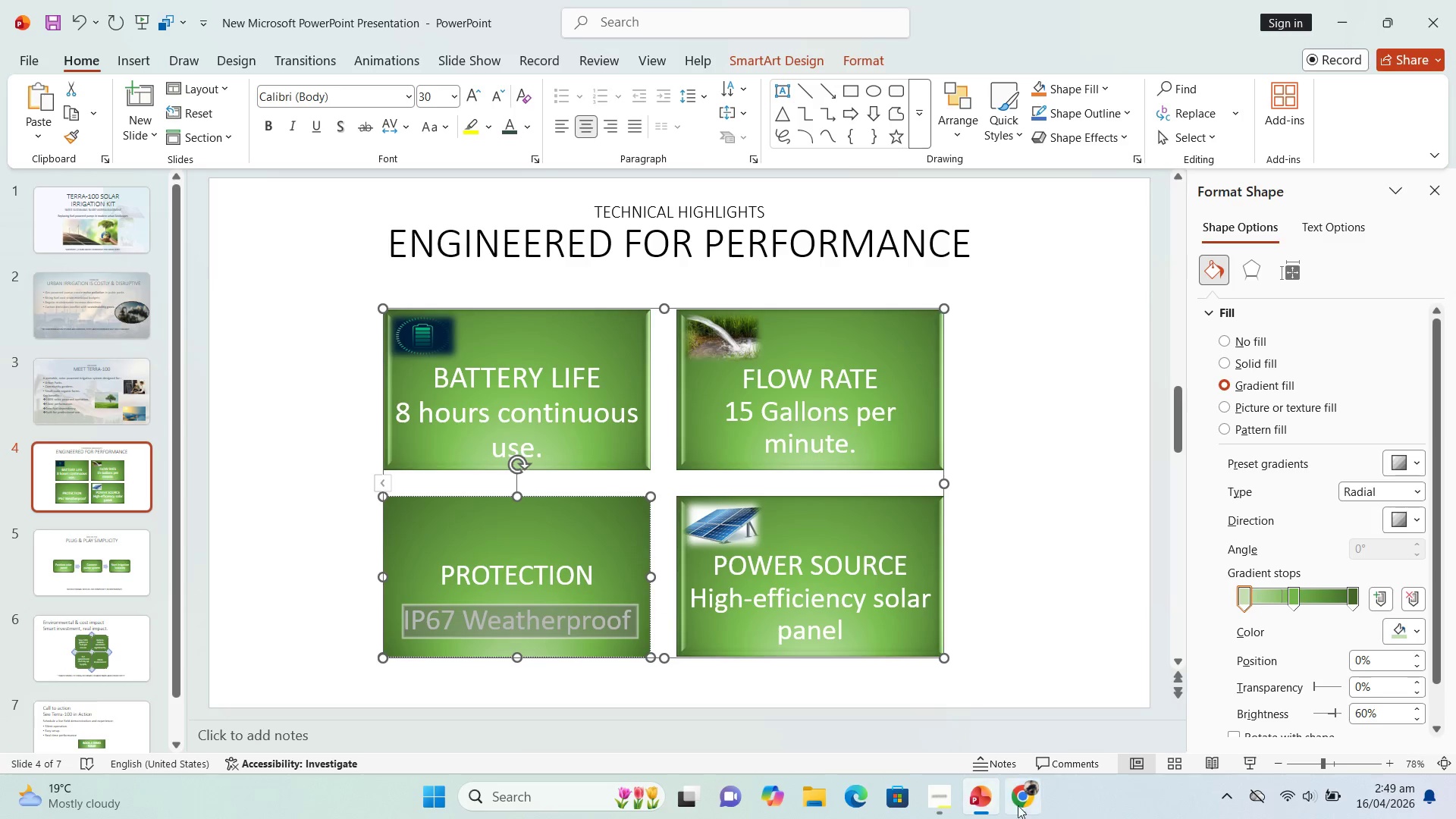 
left_click([1018, 800])
 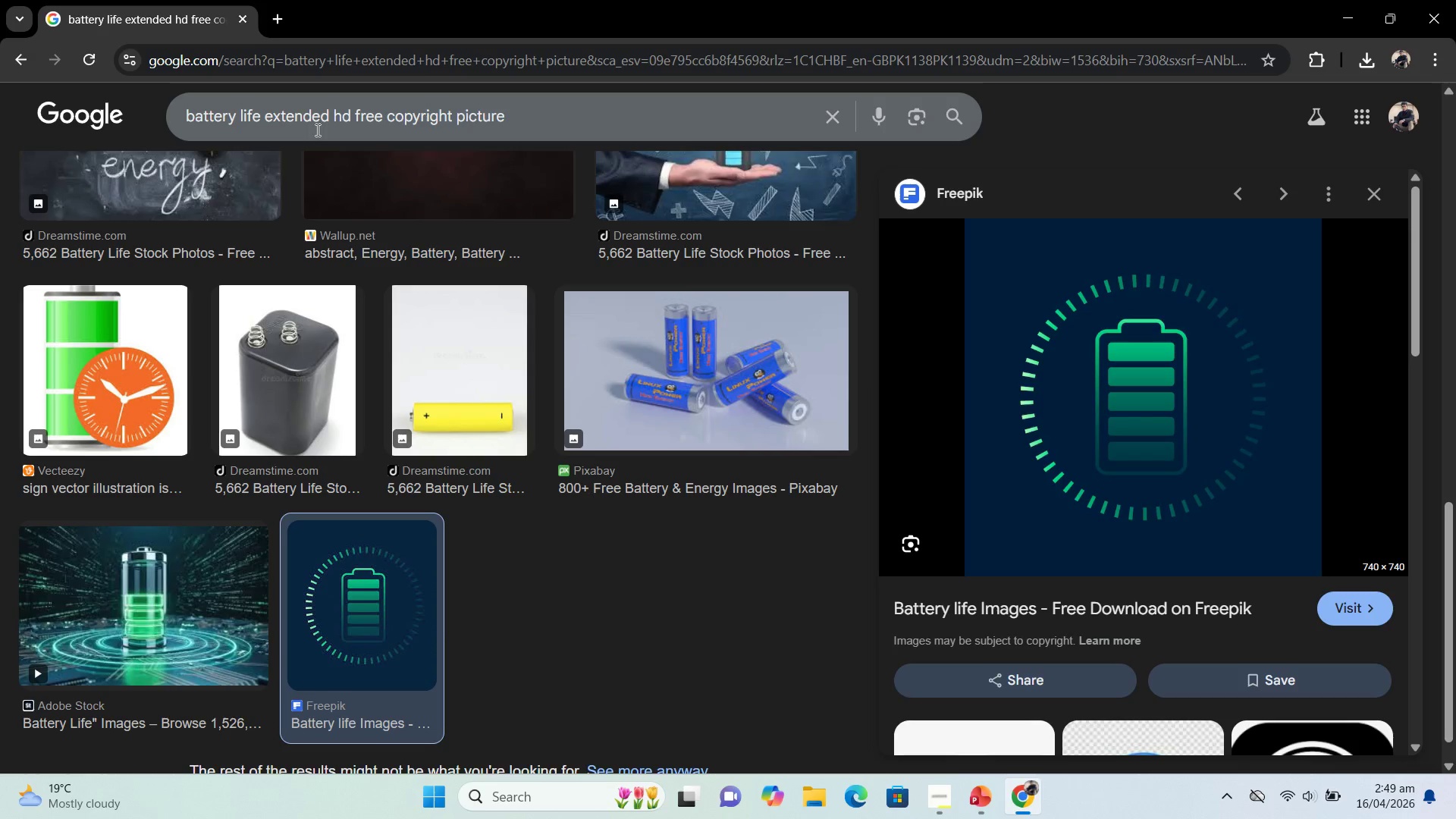 
left_click_drag(start_coordinate=[329, 117], to_coordinate=[33, 120])
 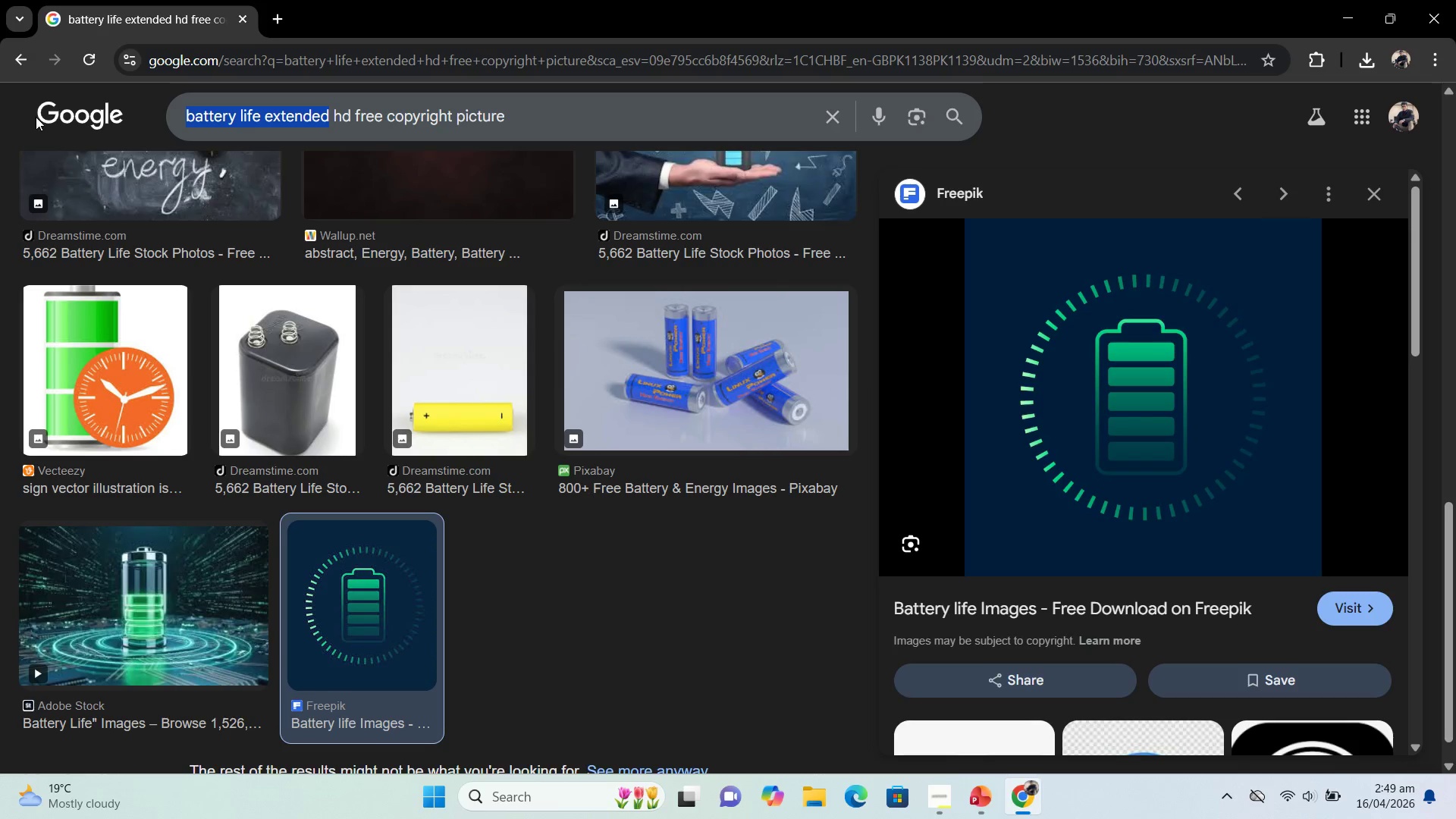 
key(Control+V)
 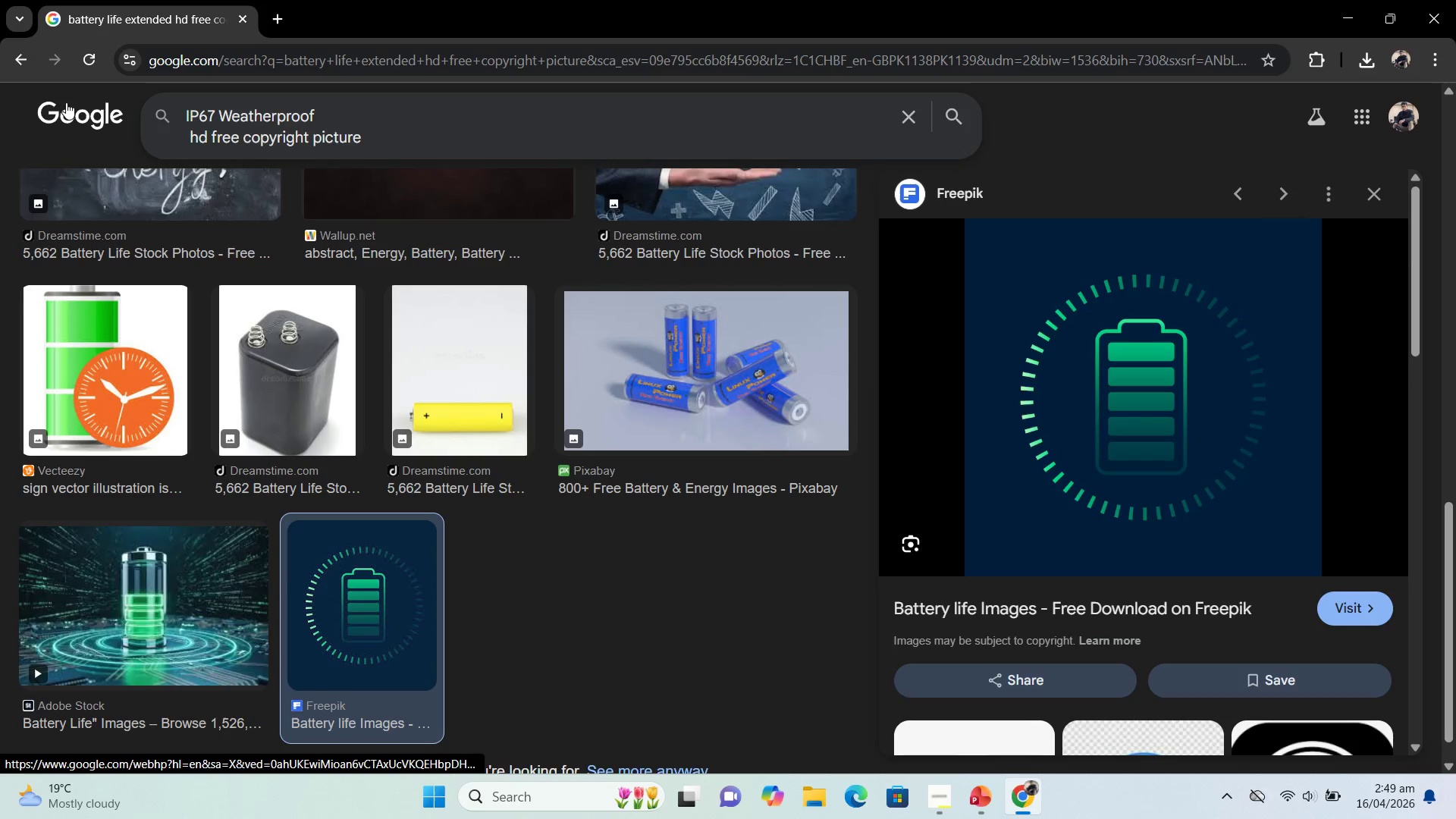 
key(Enter)
 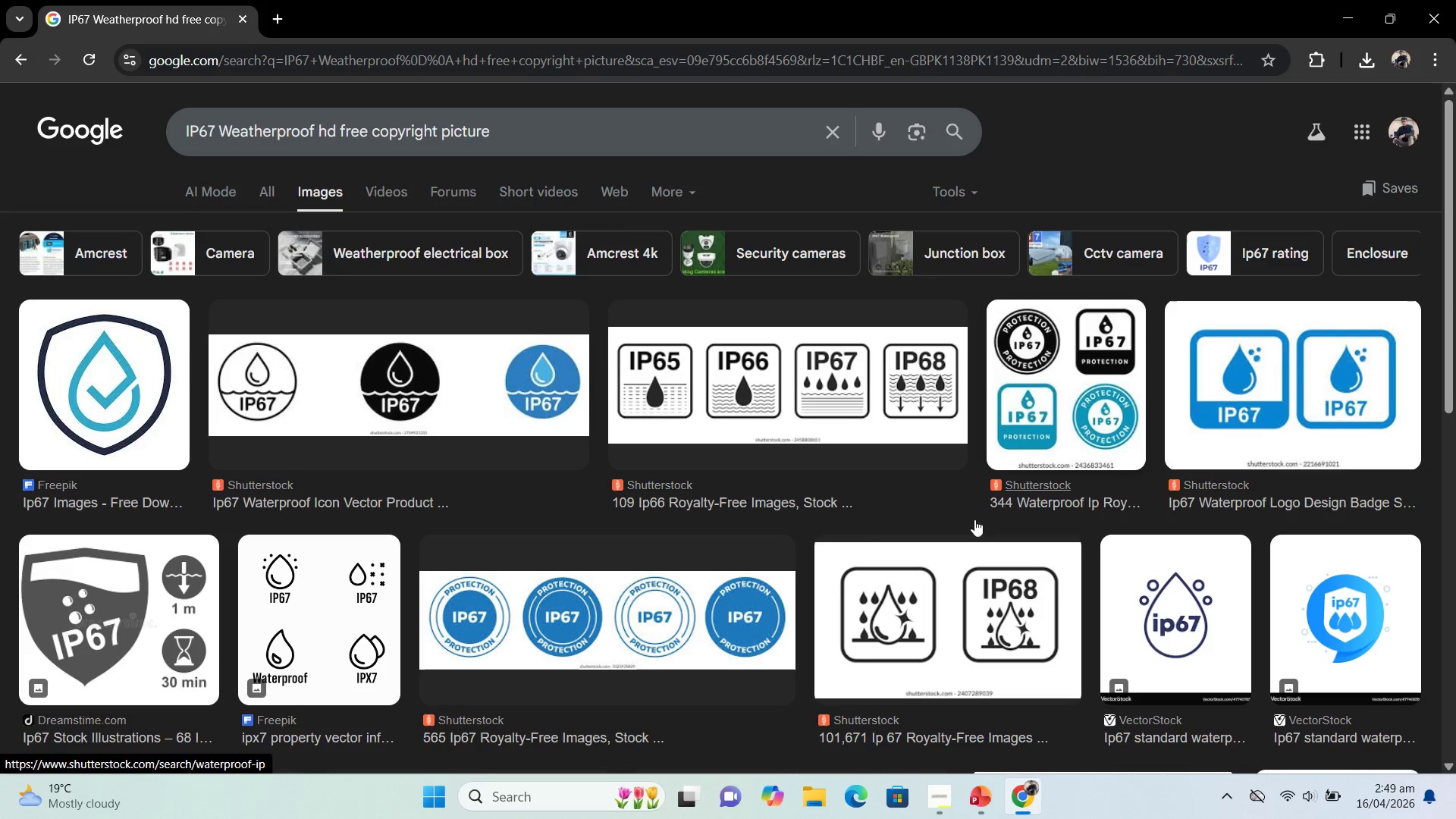 
wait(5.83)
 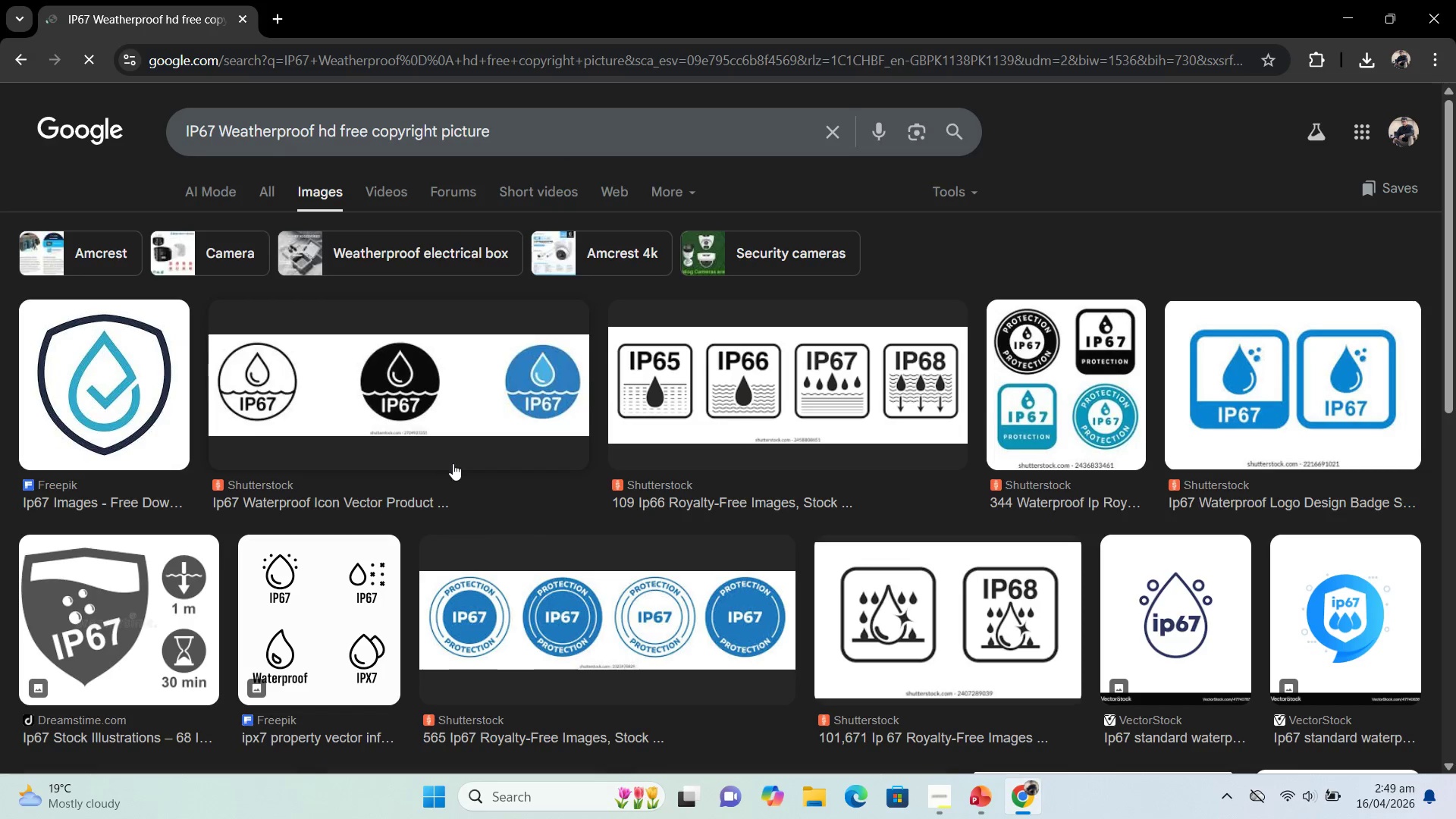 
scroll: coordinate [805, 551], scroll_direction: down, amount: 2.0
 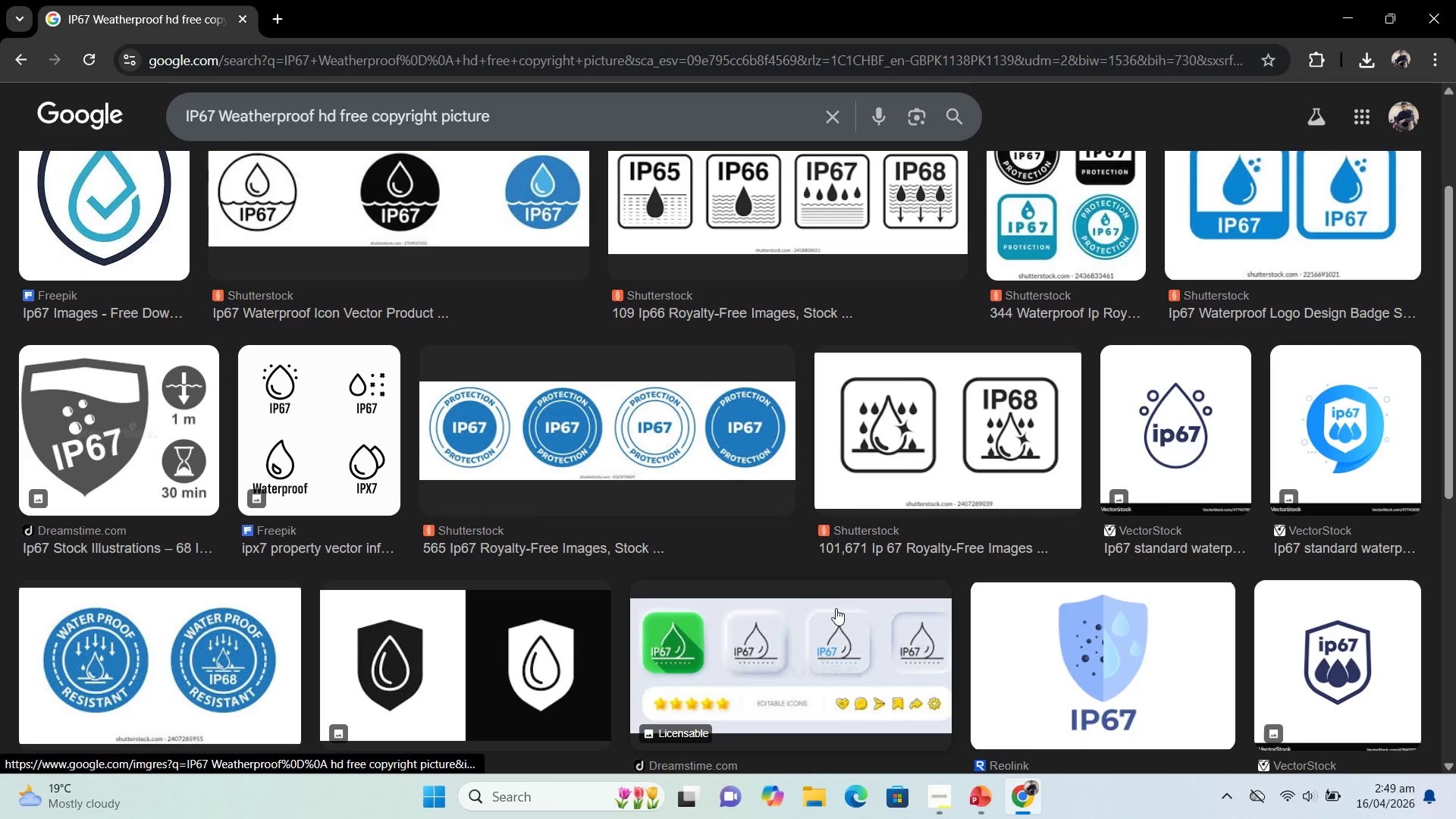 
left_click([952, 422])
 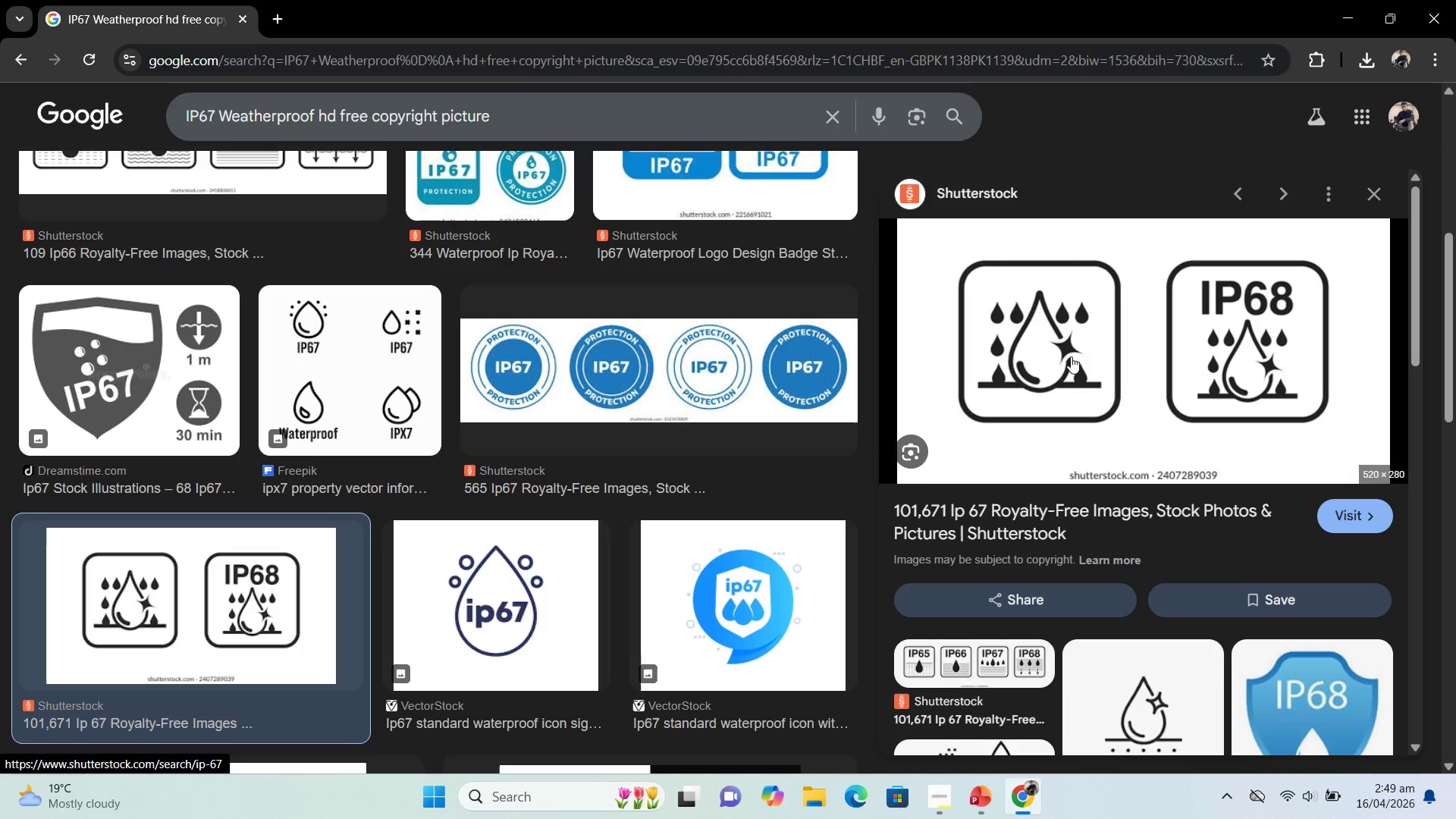 
right_click([1075, 346])
 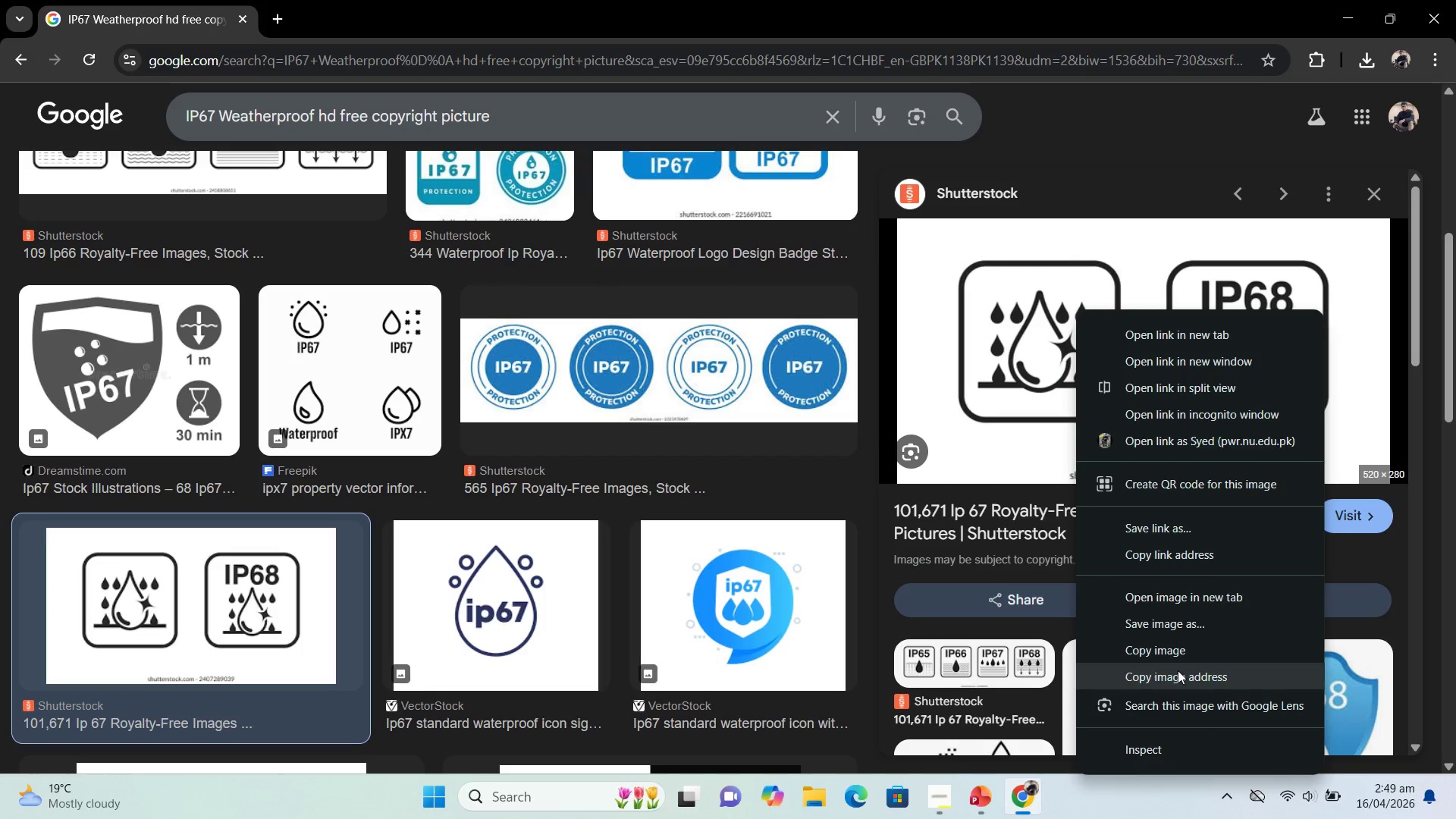 
left_click([1178, 649])
 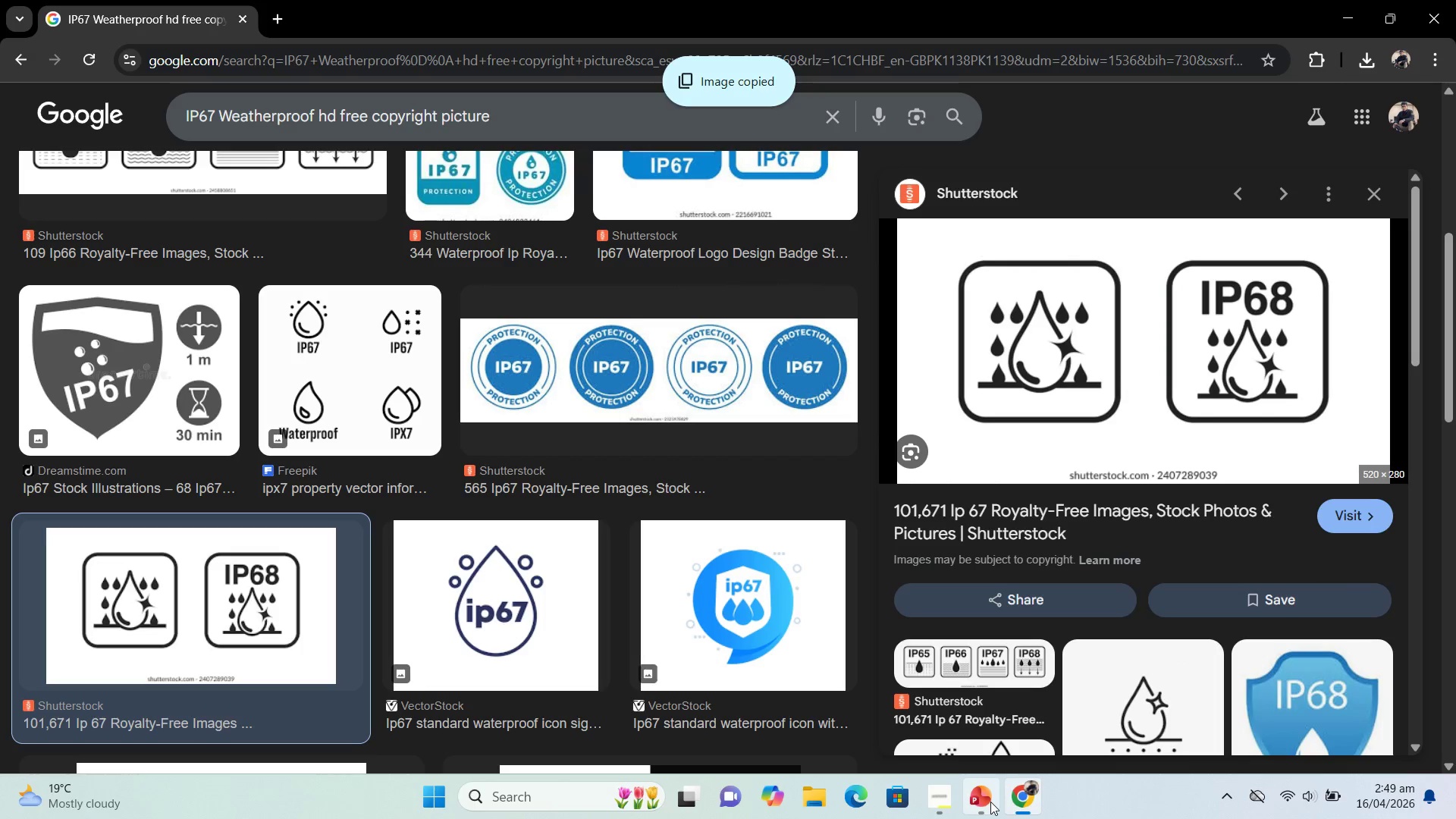 
left_click([988, 802])
 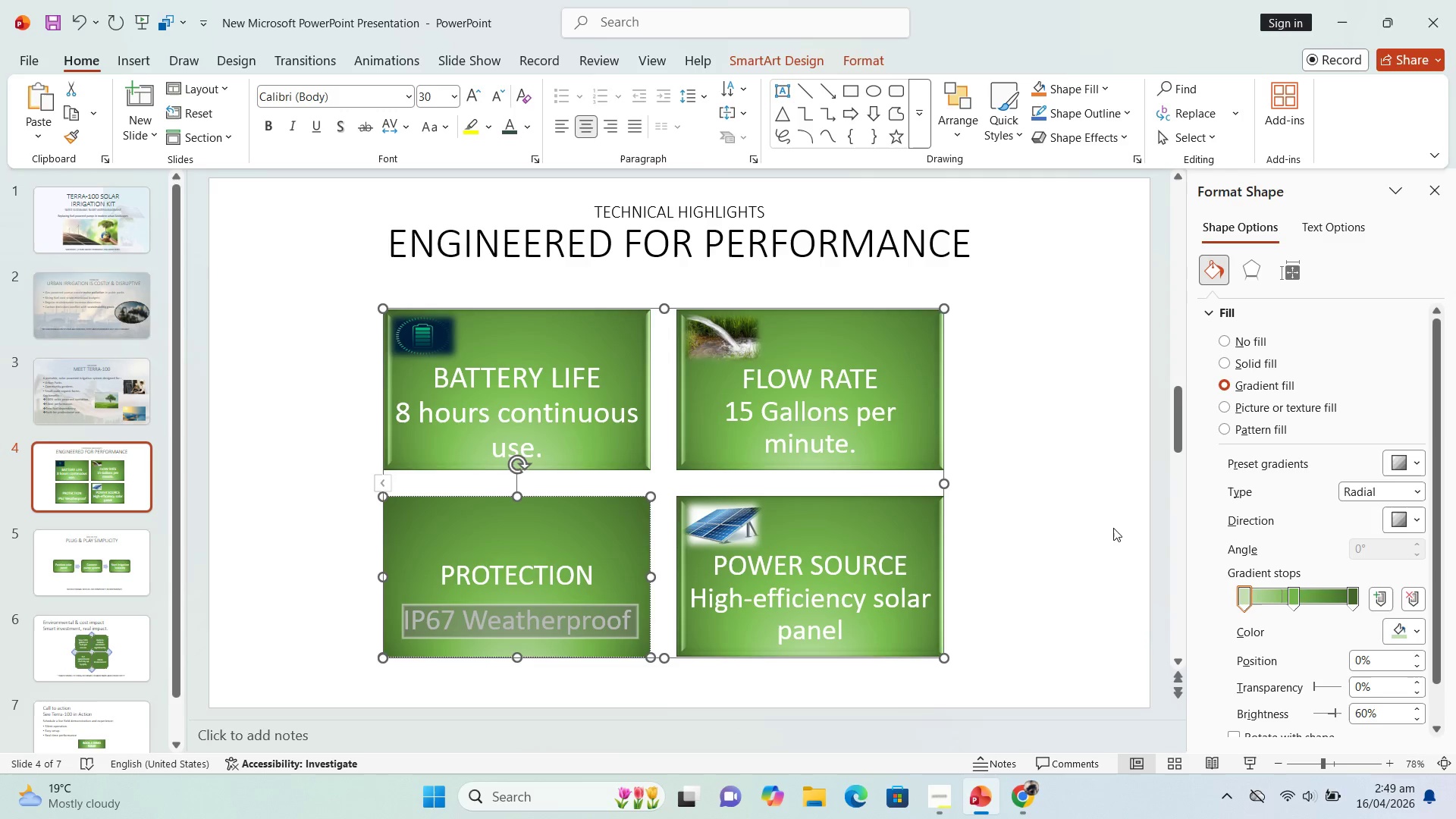 
left_click([1111, 528])
 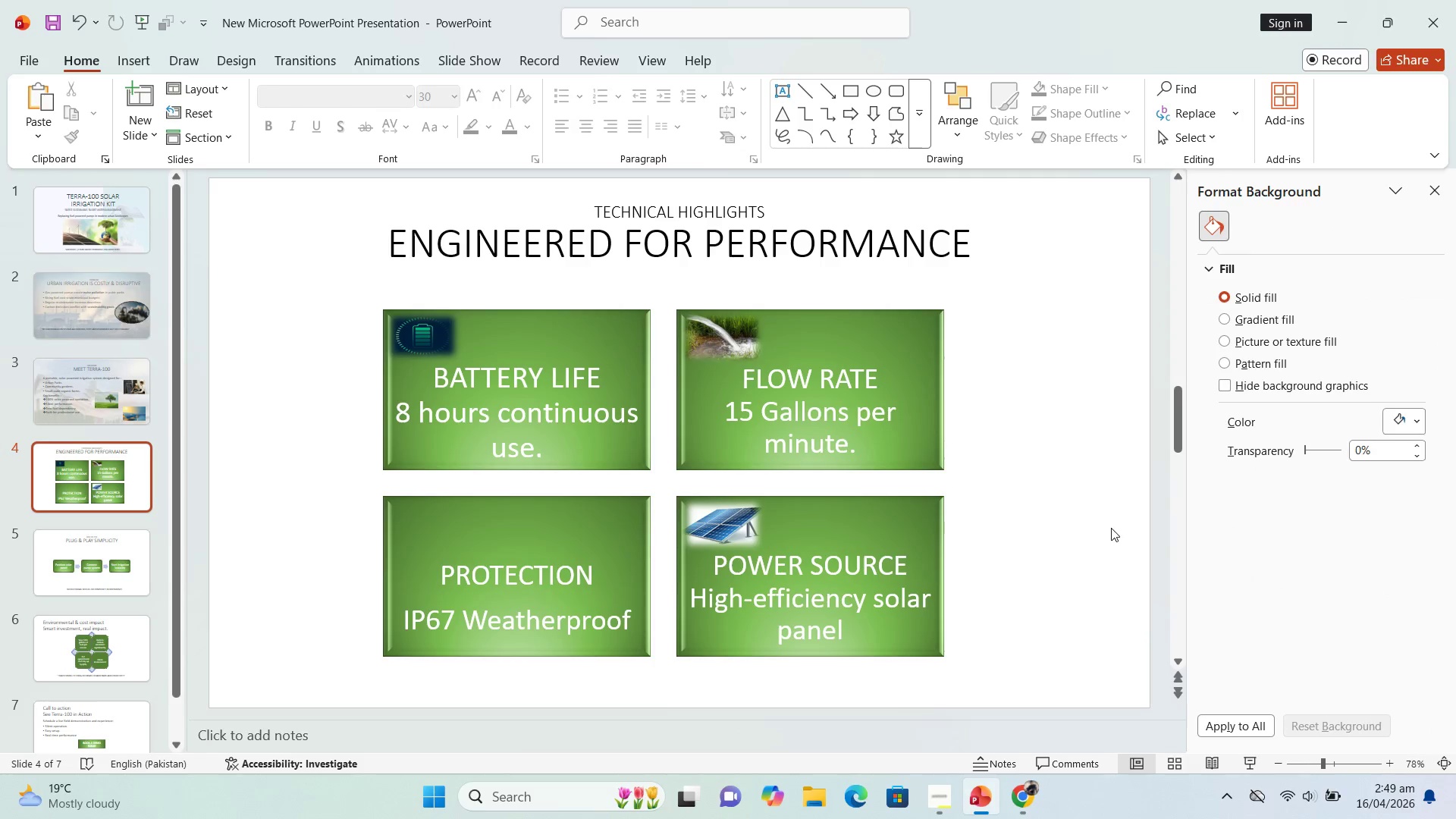 
key(Control+V)
 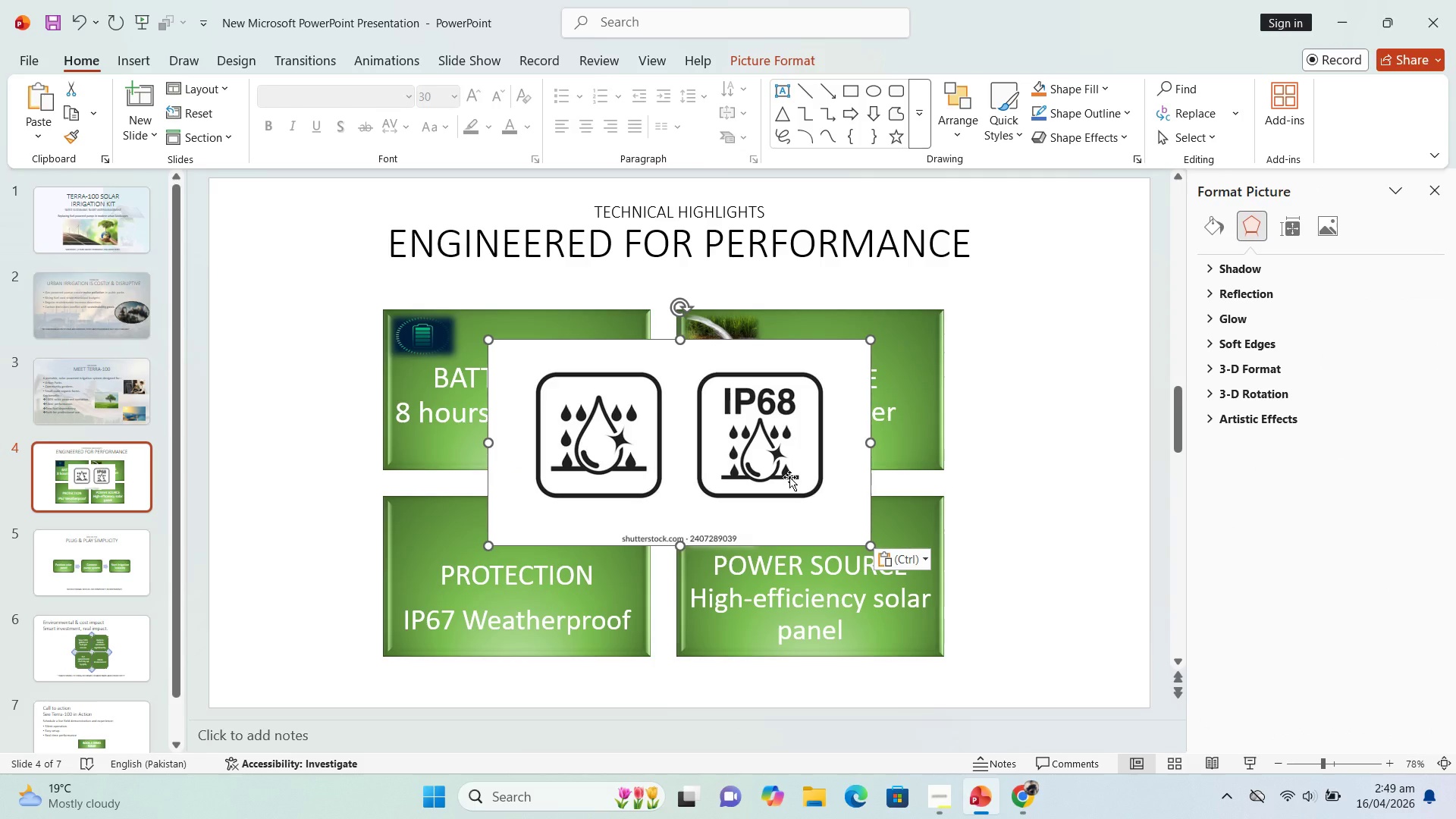 
double_click([789, 477])
 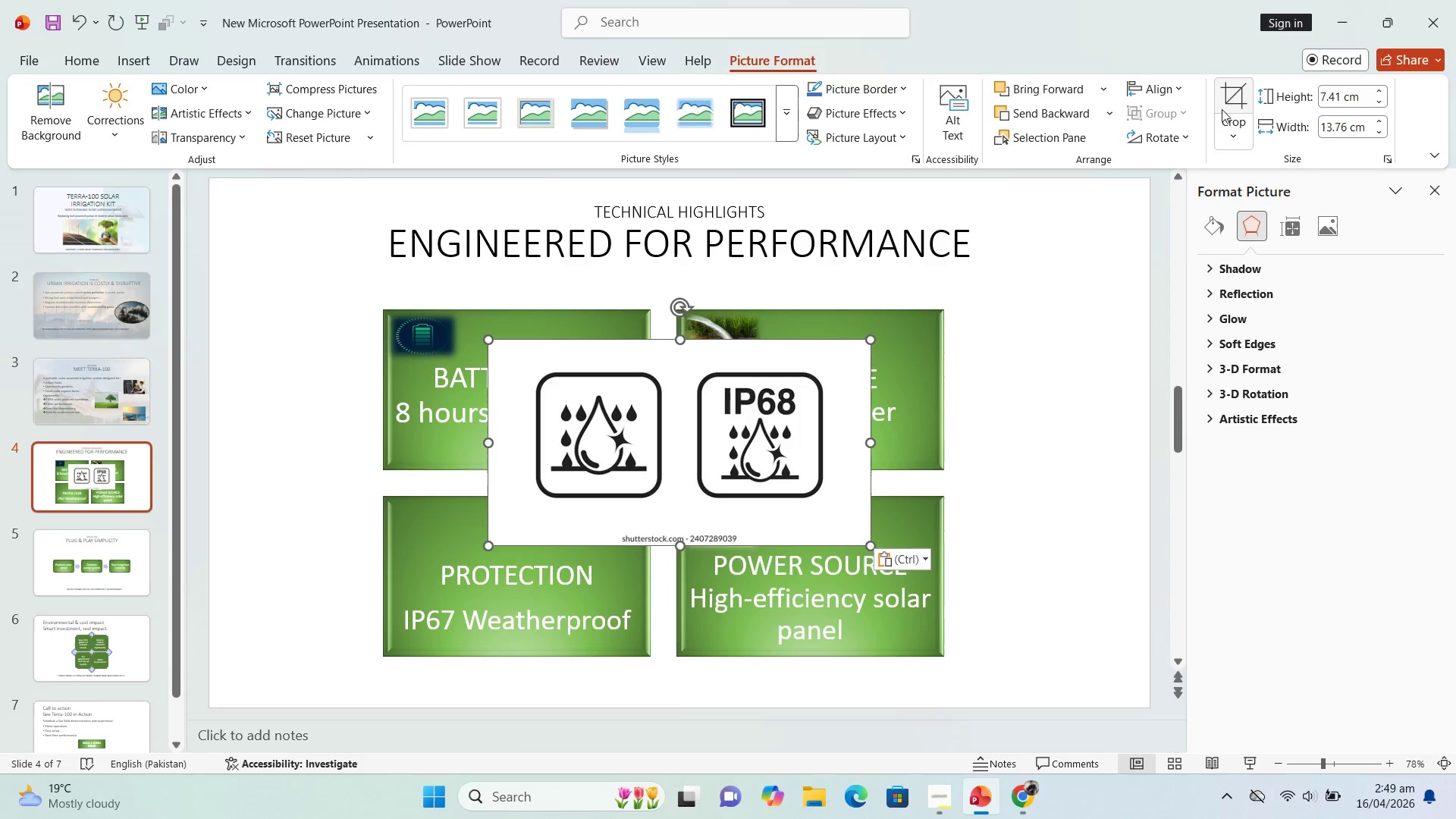 
left_click([1238, 98])
 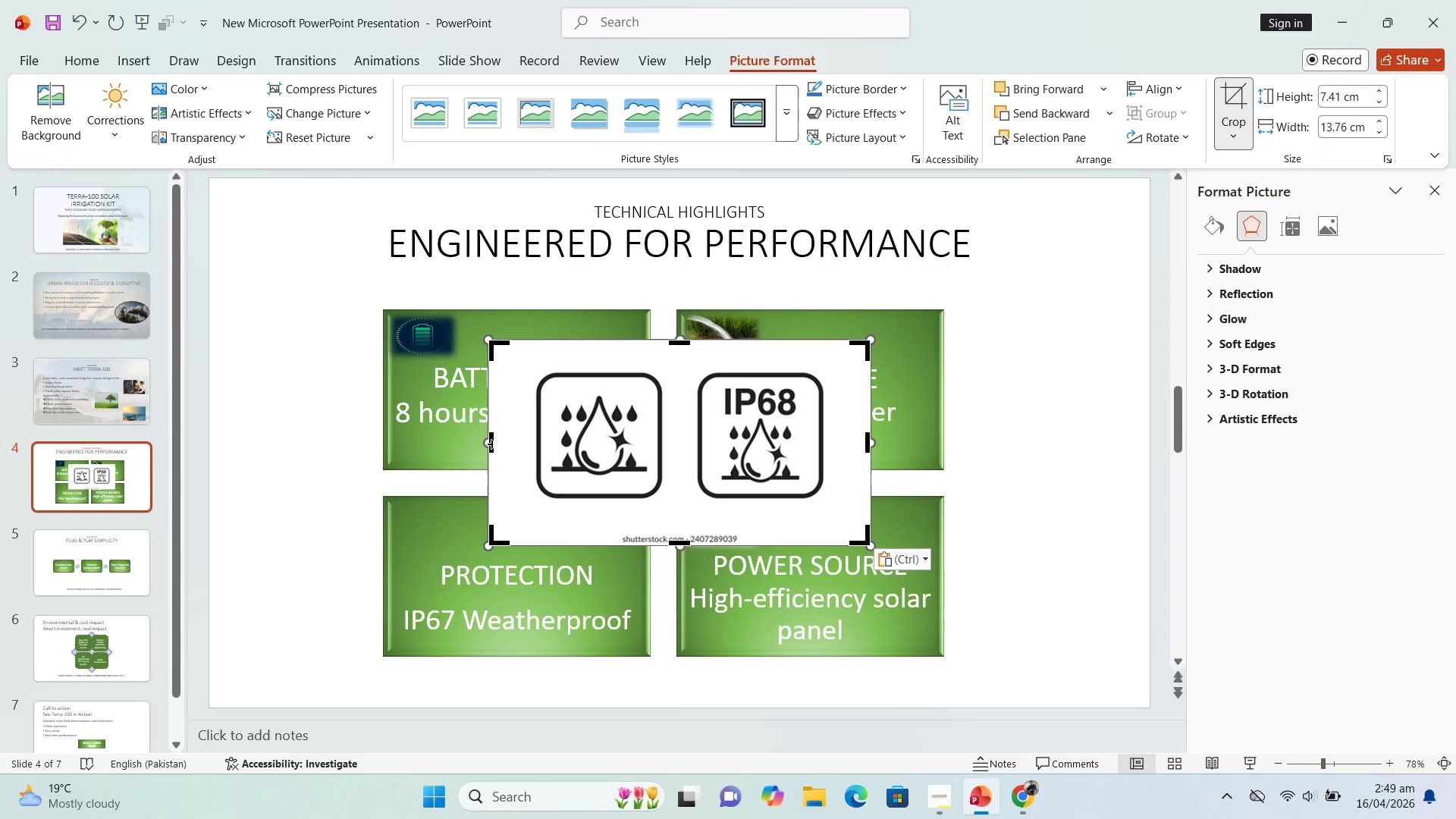 
left_click_drag(start_coordinate=[491, 446], to_coordinate=[687, 438])
 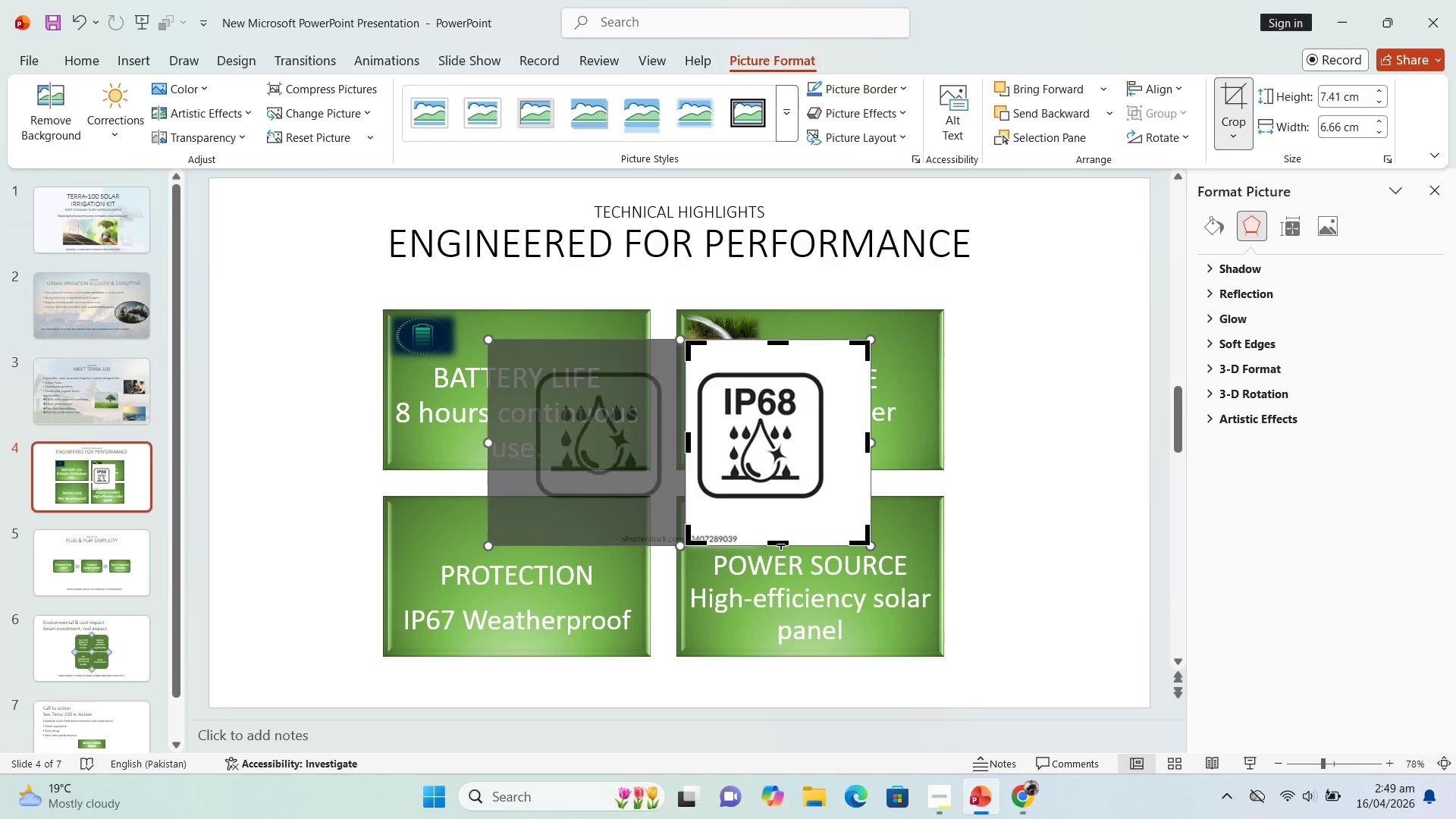 
left_click_drag(start_coordinate=[781, 544], to_coordinate=[786, 496])
 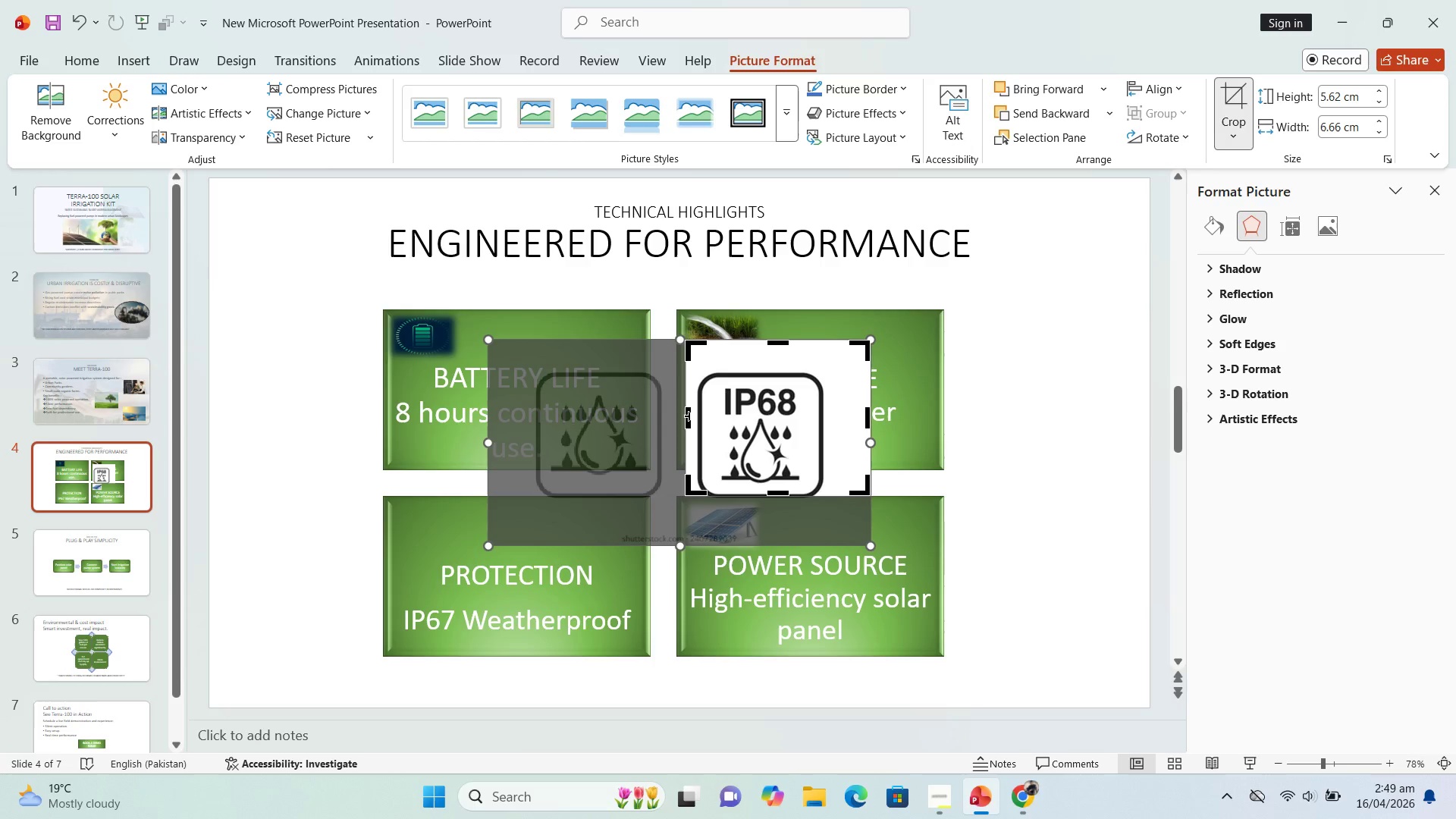 
left_click_drag(start_coordinate=[689, 416], to_coordinate=[698, 423])
 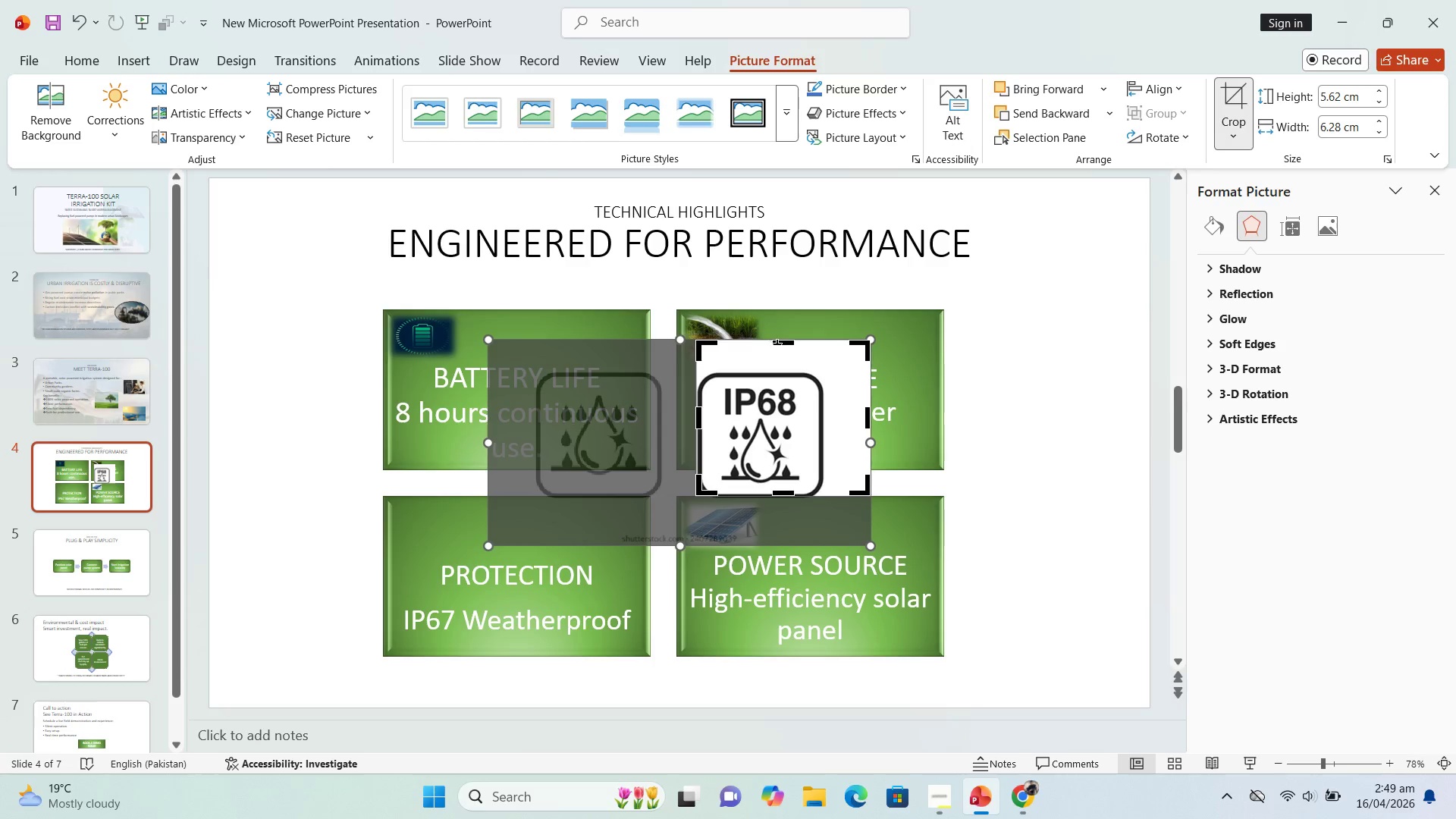 
left_click_drag(start_coordinate=[779, 345], to_coordinate=[780, 375])
 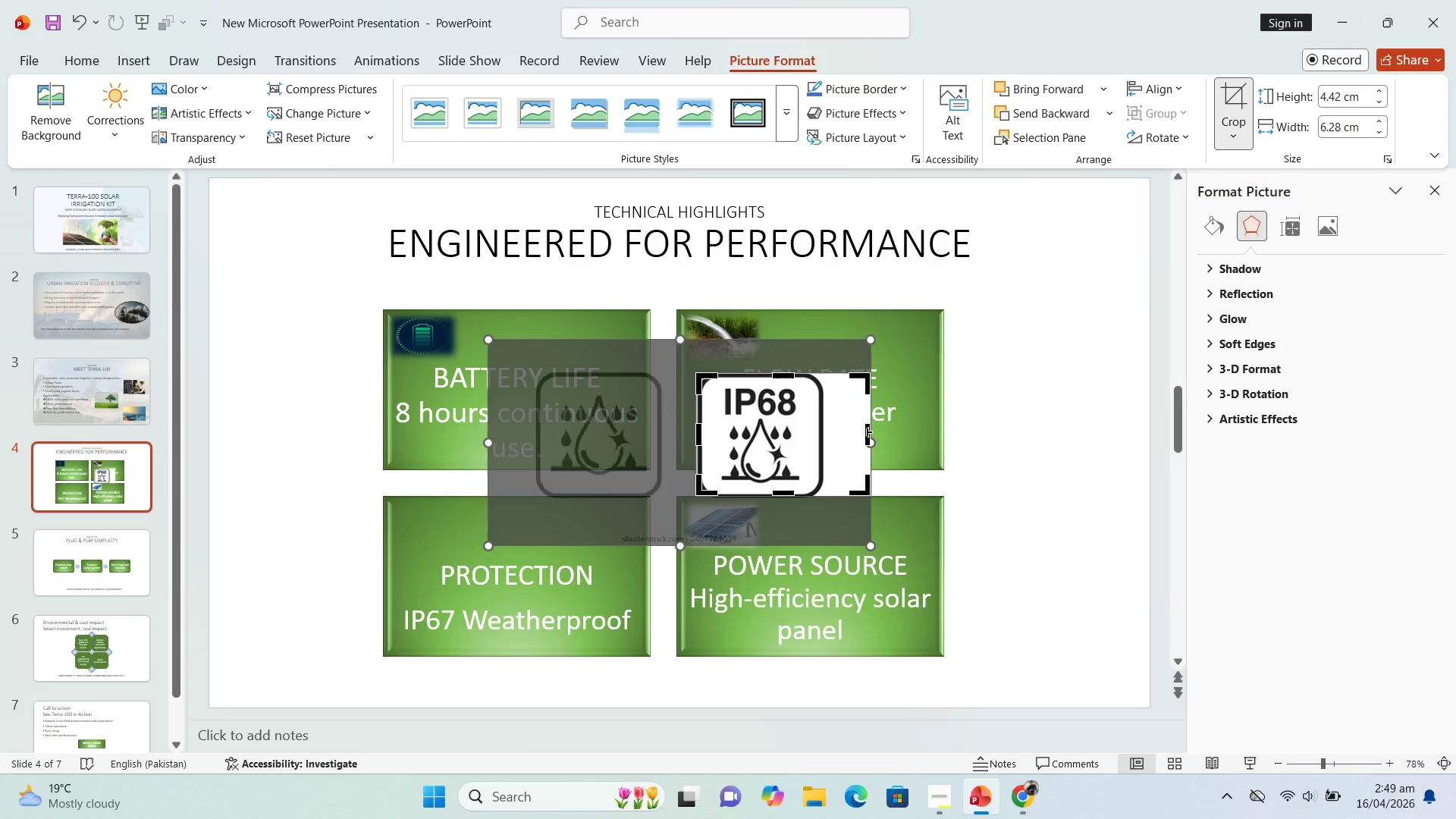 
left_click_drag(start_coordinate=[867, 431], to_coordinate=[824, 438])
 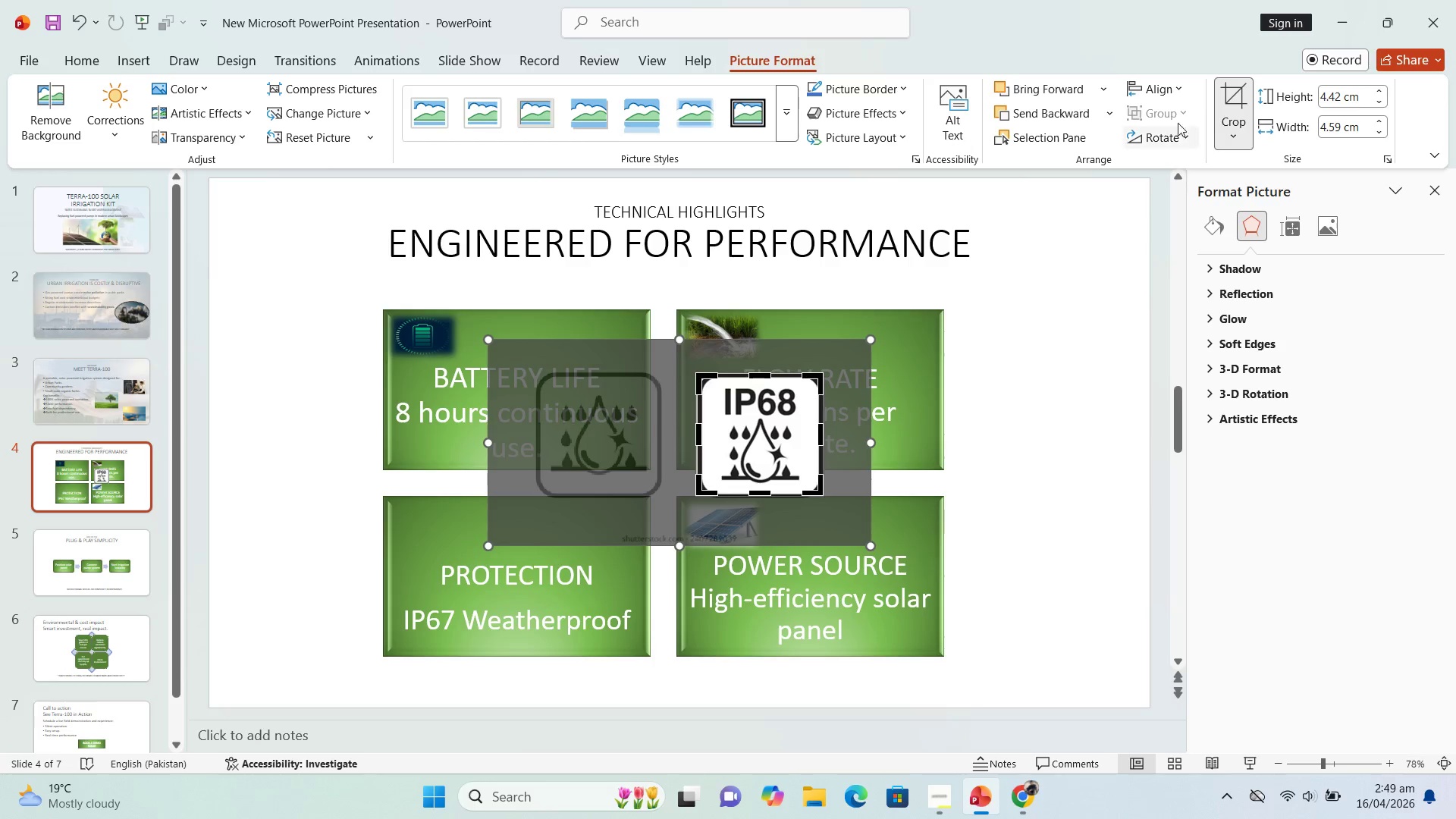 
left_click([1234, 93])
 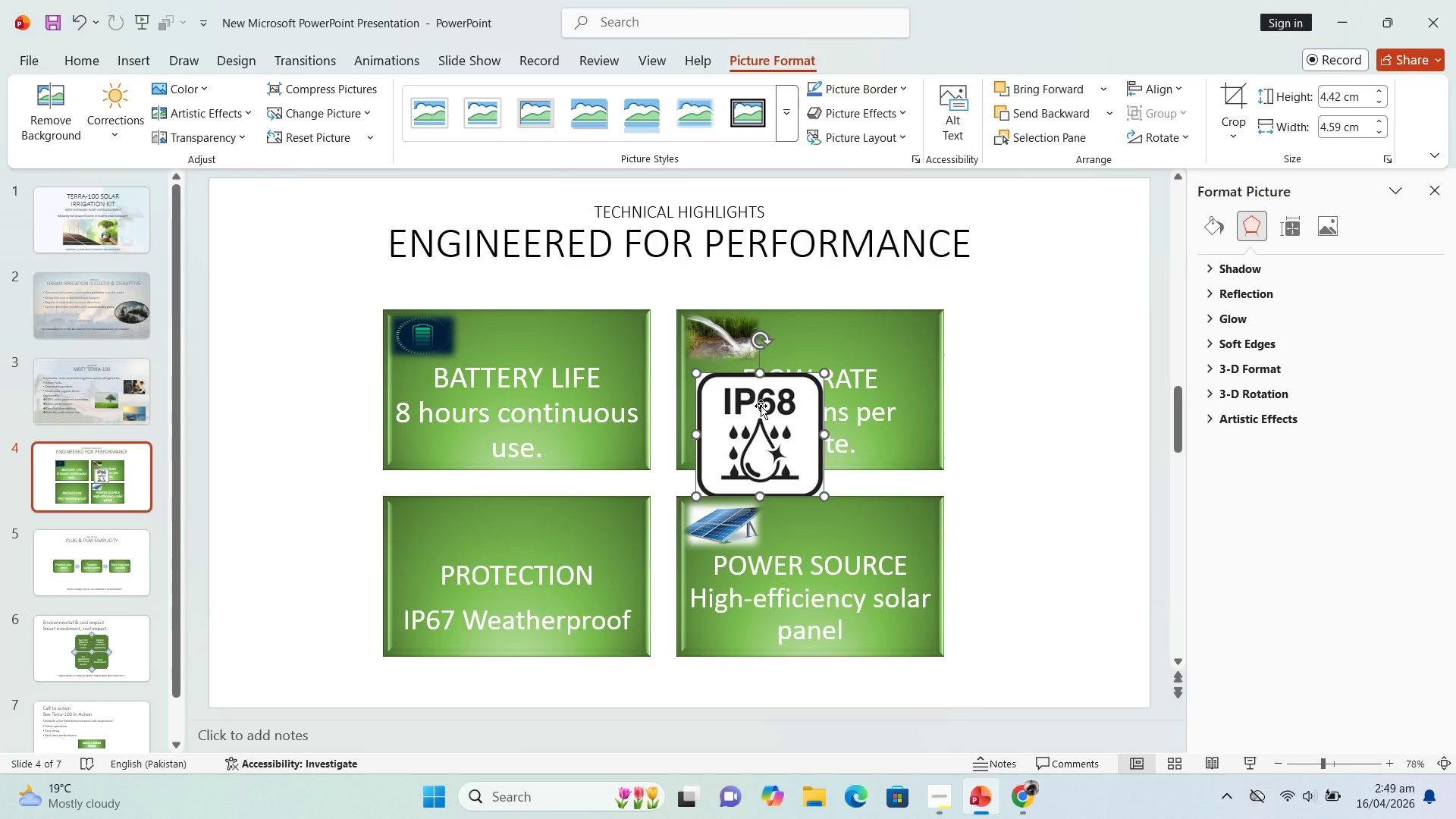 
left_click([761, 406])
 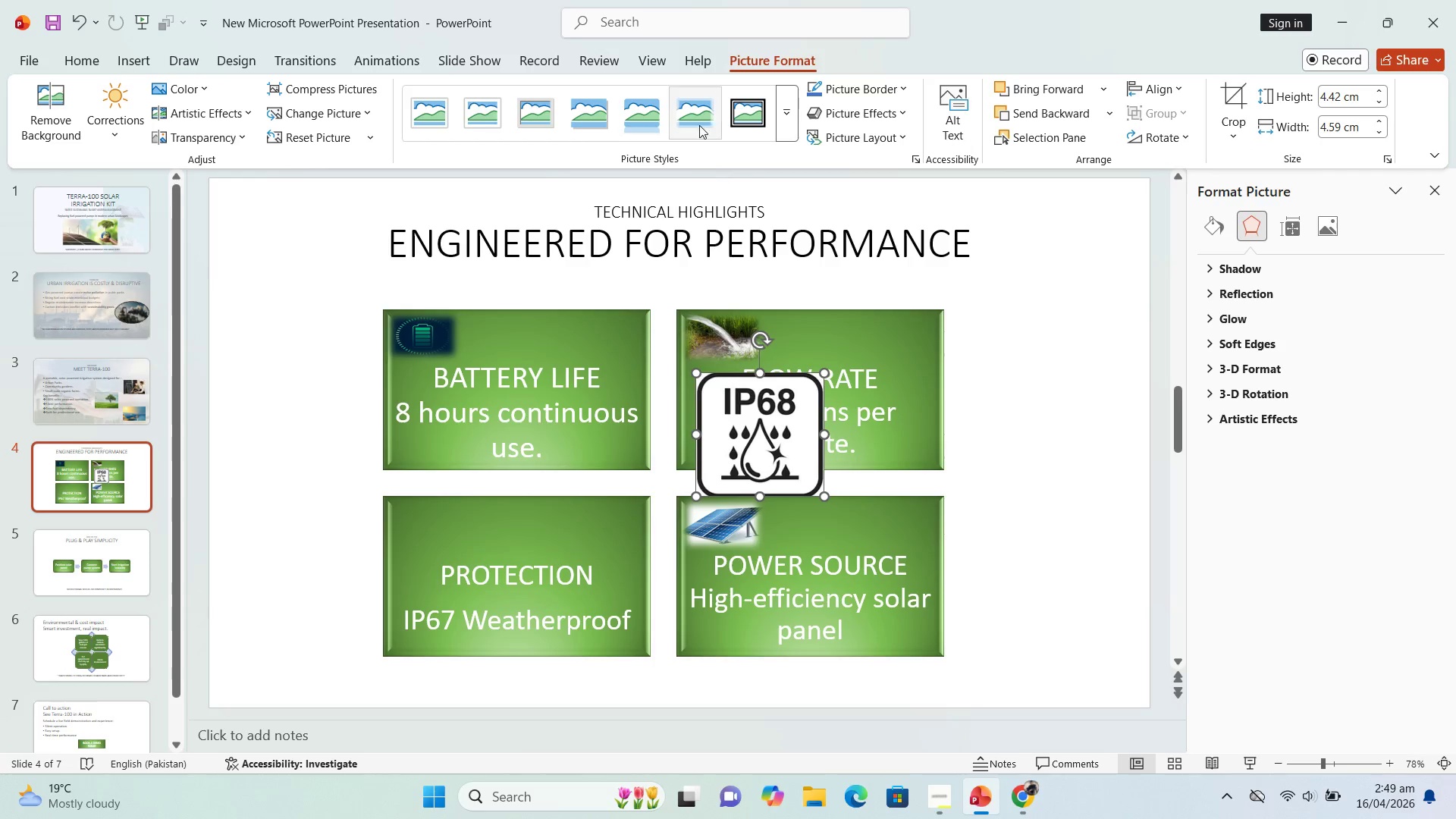 
left_click([696, 115])
 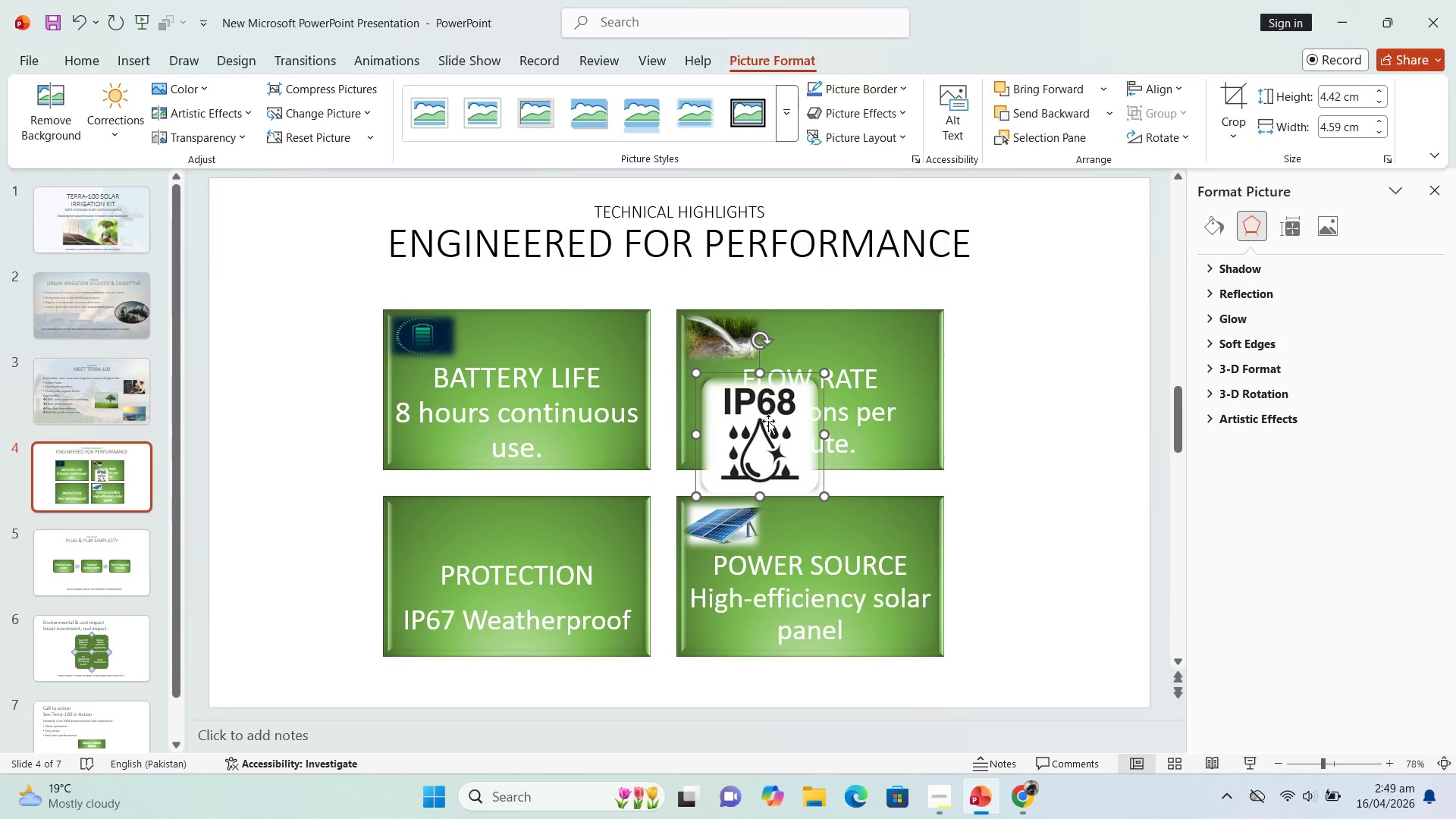 
left_click_drag(start_coordinate=[768, 423], to_coordinate=[453, 534])
 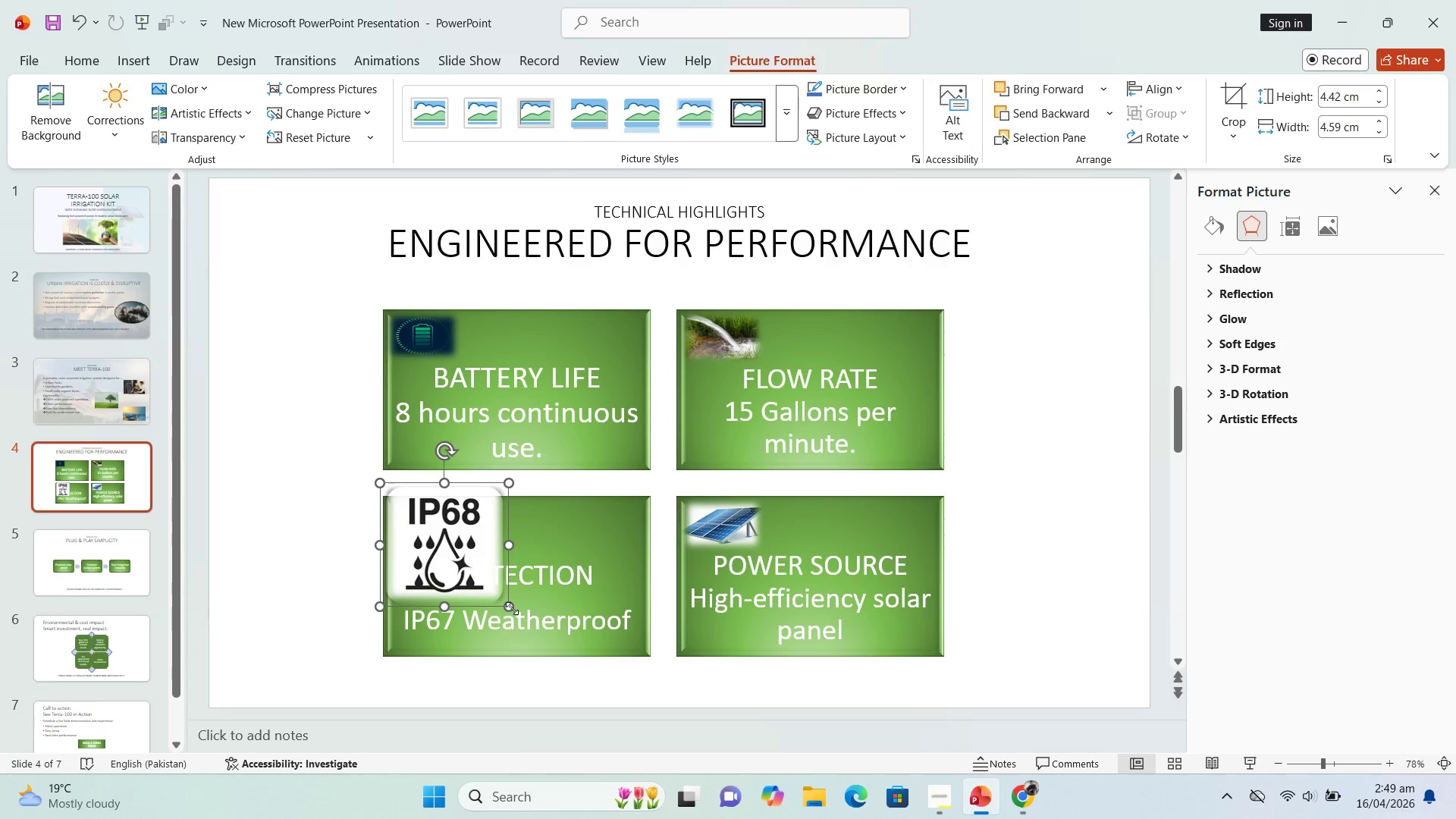 
left_click_drag(start_coordinate=[512, 608], to_coordinate=[417, 537])
 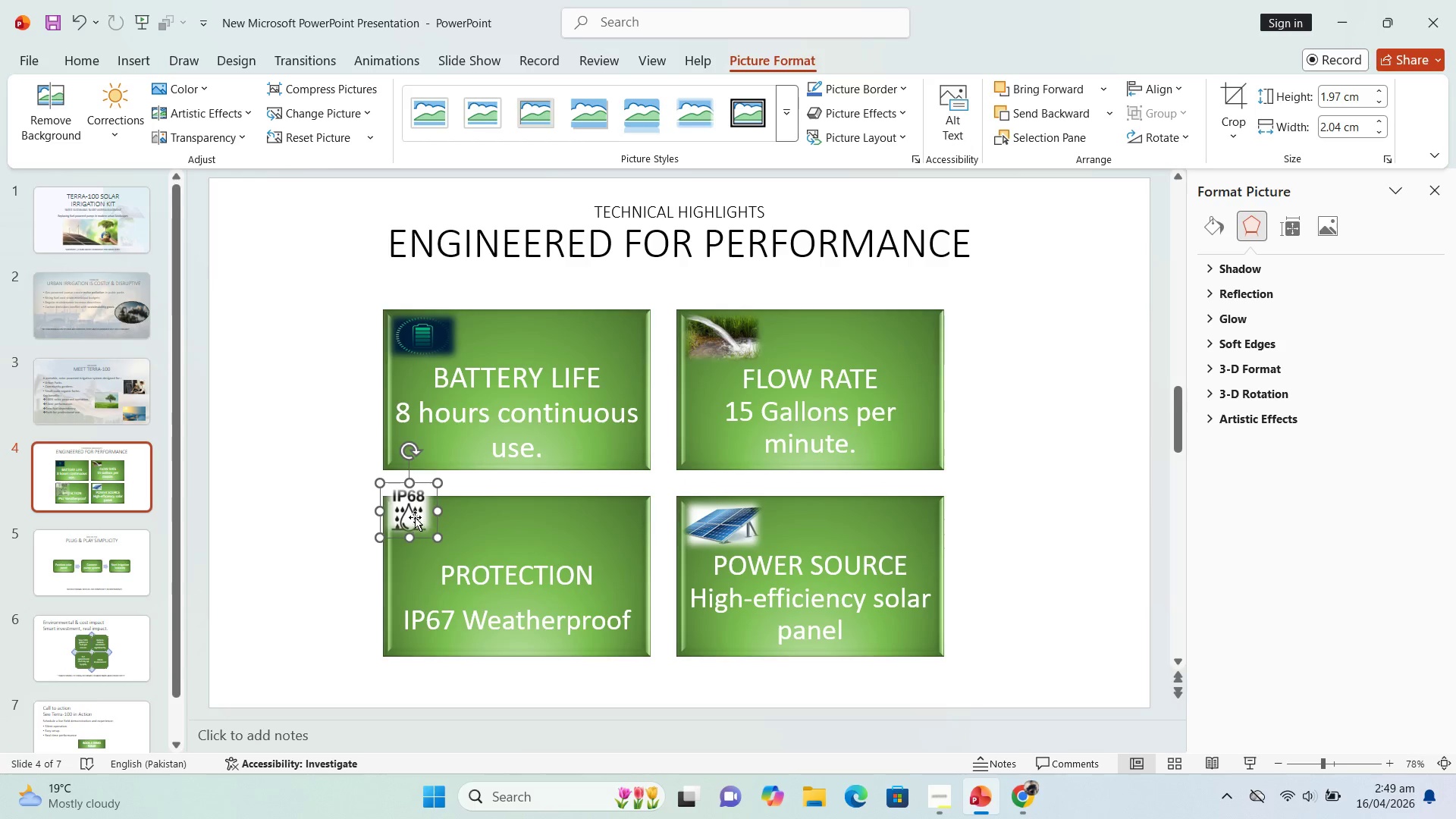 
left_click_drag(start_coordinate=[415, 517], to_coordinate=[417, 535])
 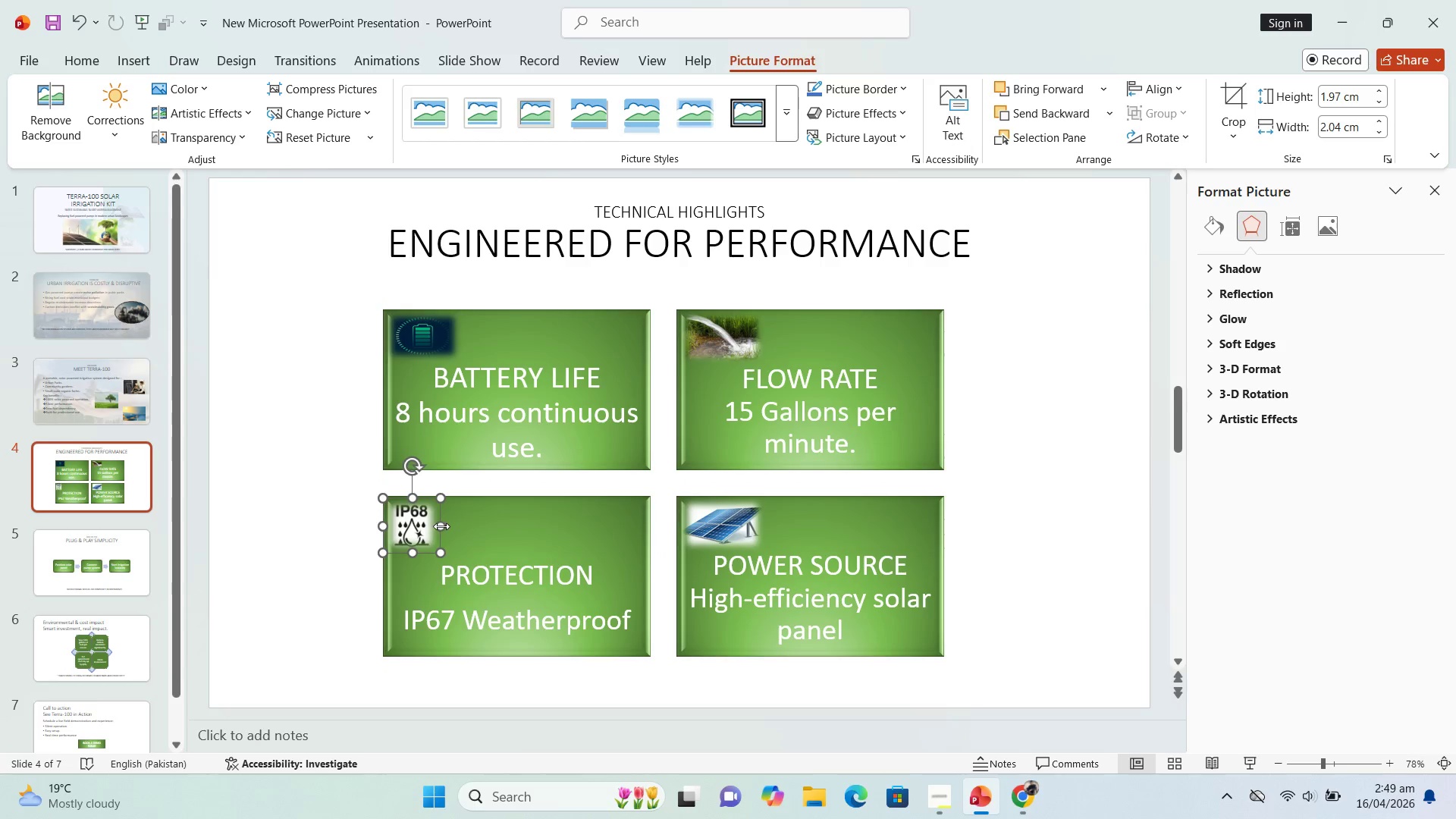 
left_click_drag(start_coordinate=[441, 526], to_coordinate=[467, 528])
 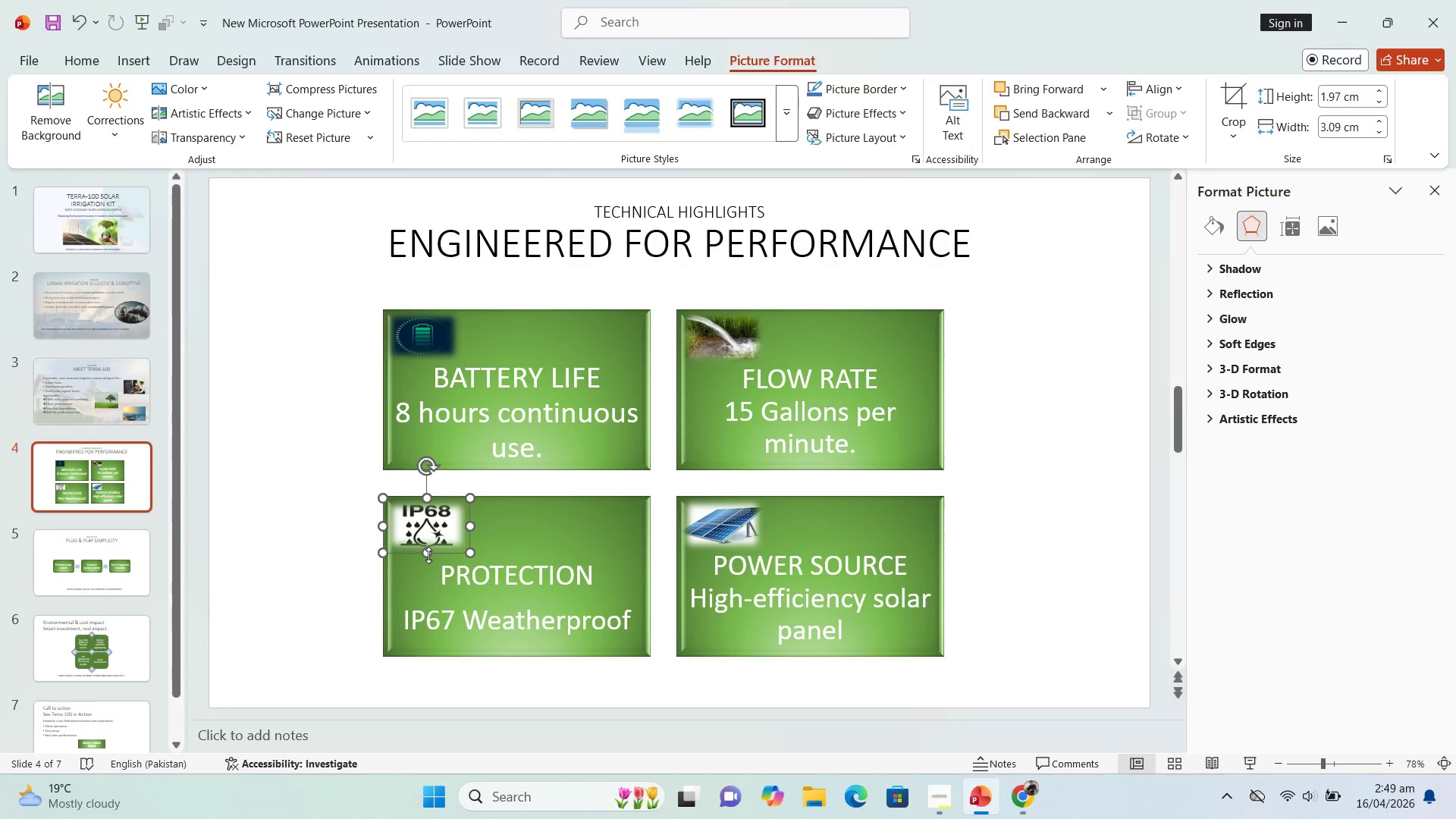 
left_click_drag(start_coordinate=[427, 557], to_coordinate=[427, 564])
 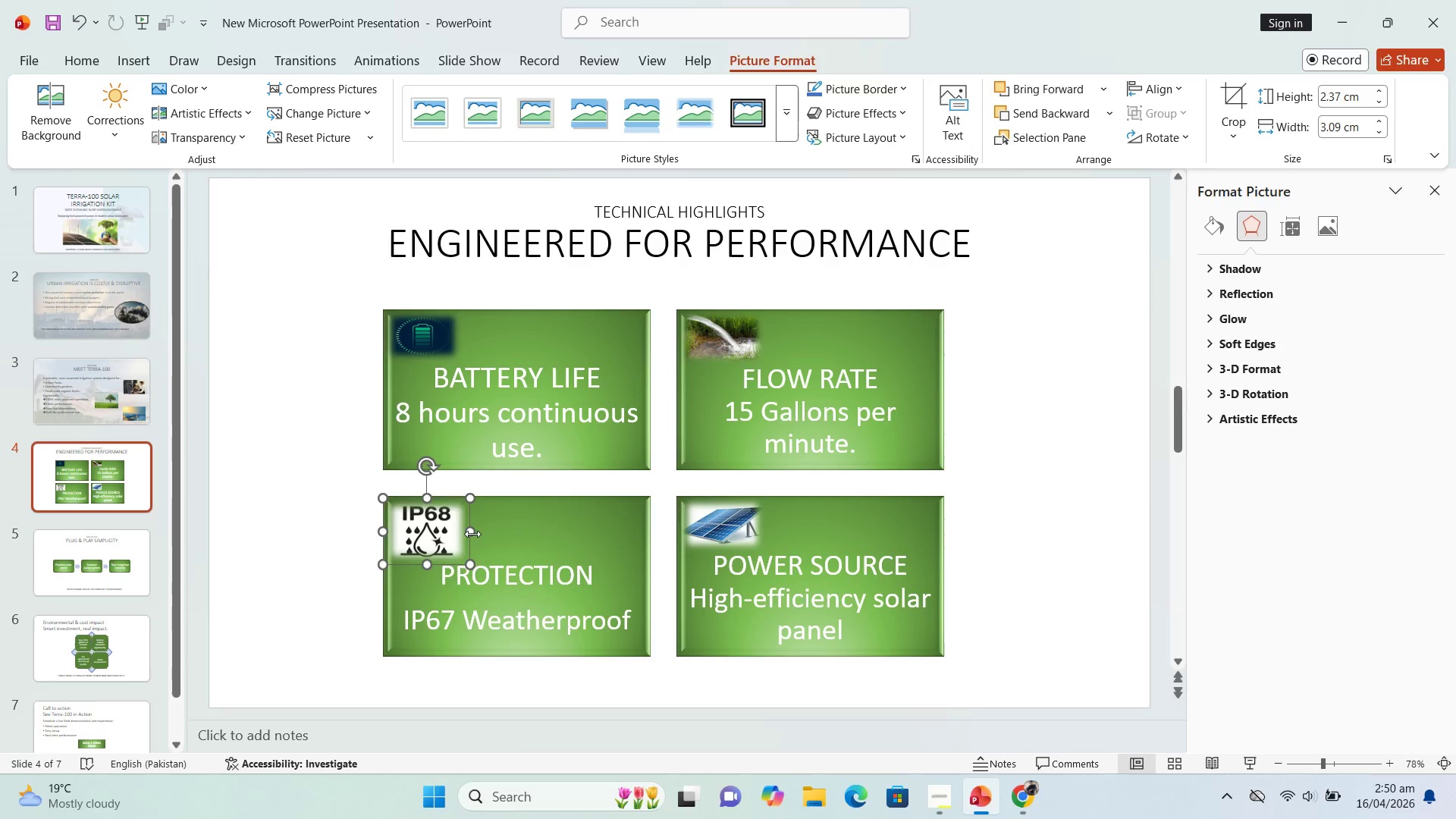 
left_click_drag(start_coordinate=[472, 534], to_coordinate=[487, 534])
 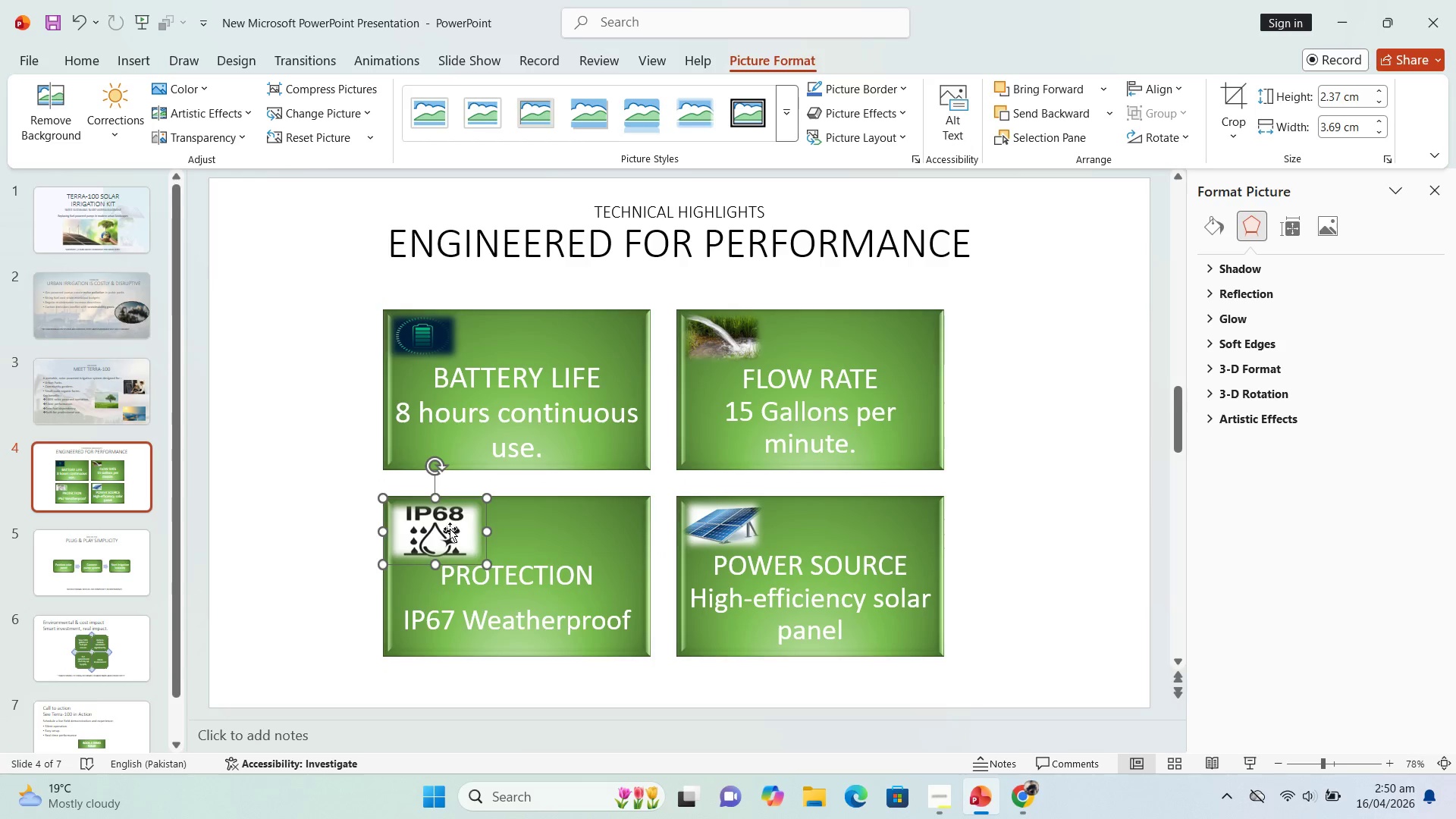 
left_click_drag(start_coordinate=[449, 529], to_coordinate=[450, 525])
 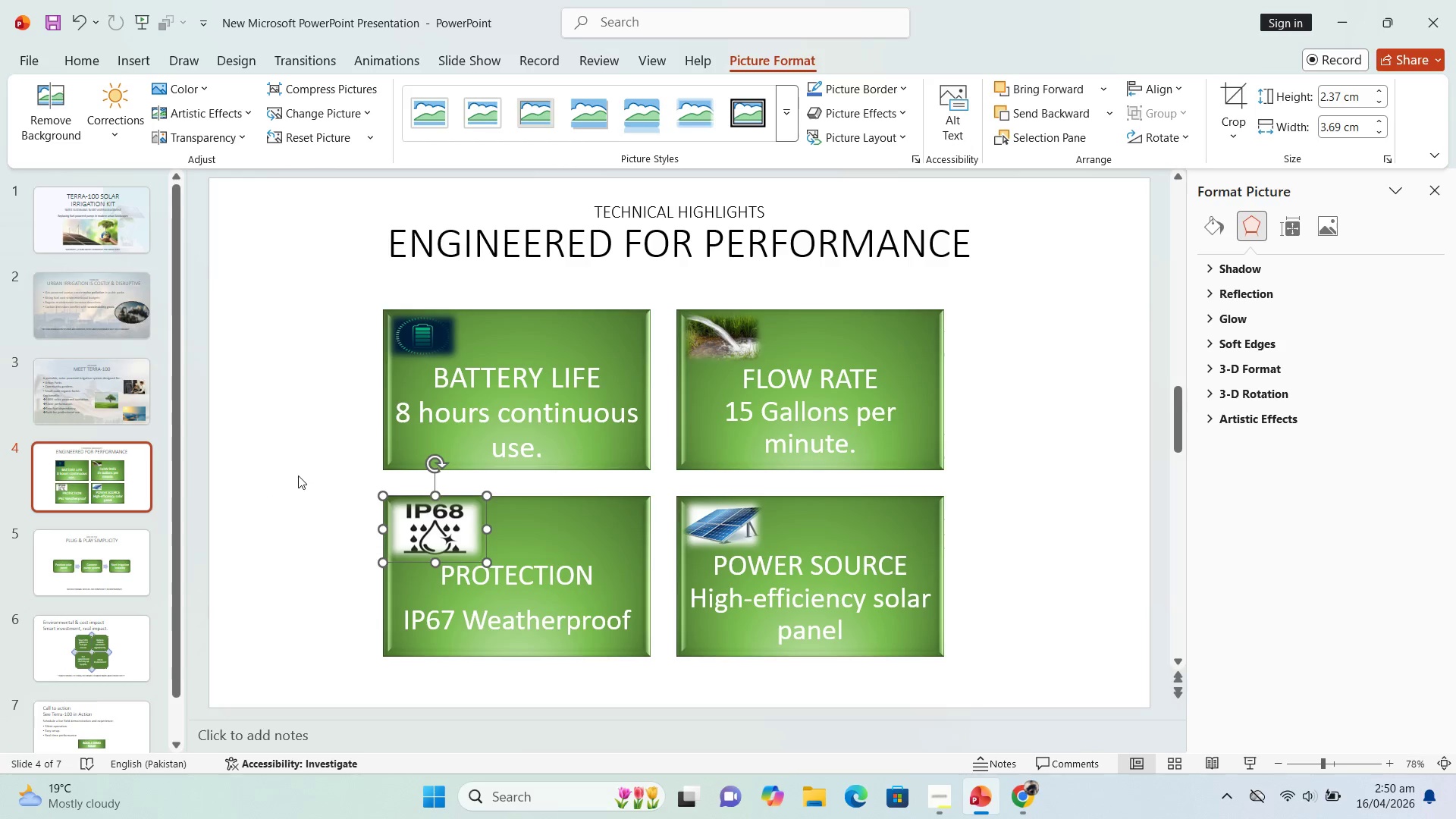 
left_click([300, 475])
 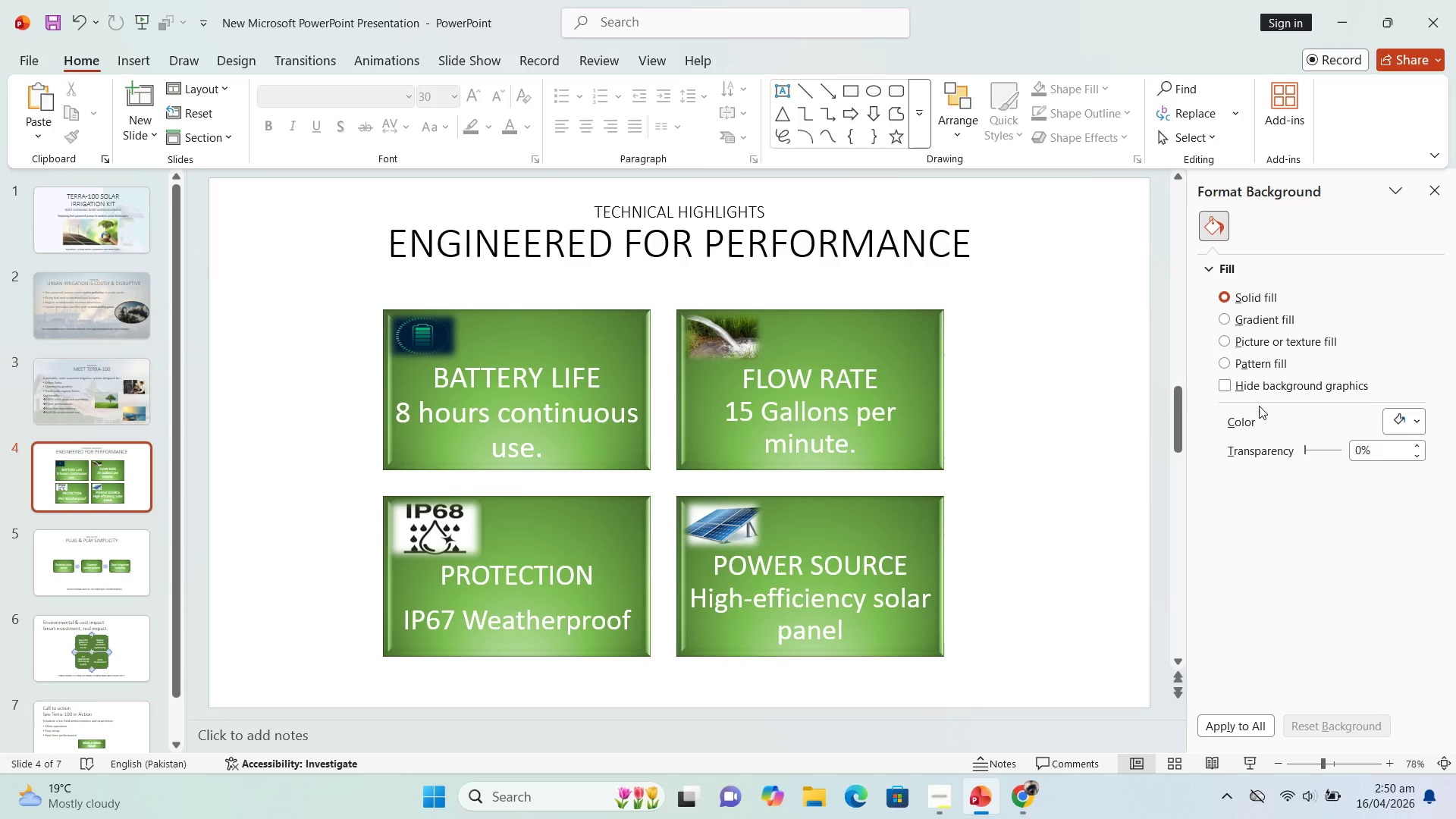 
wait(19.69)
 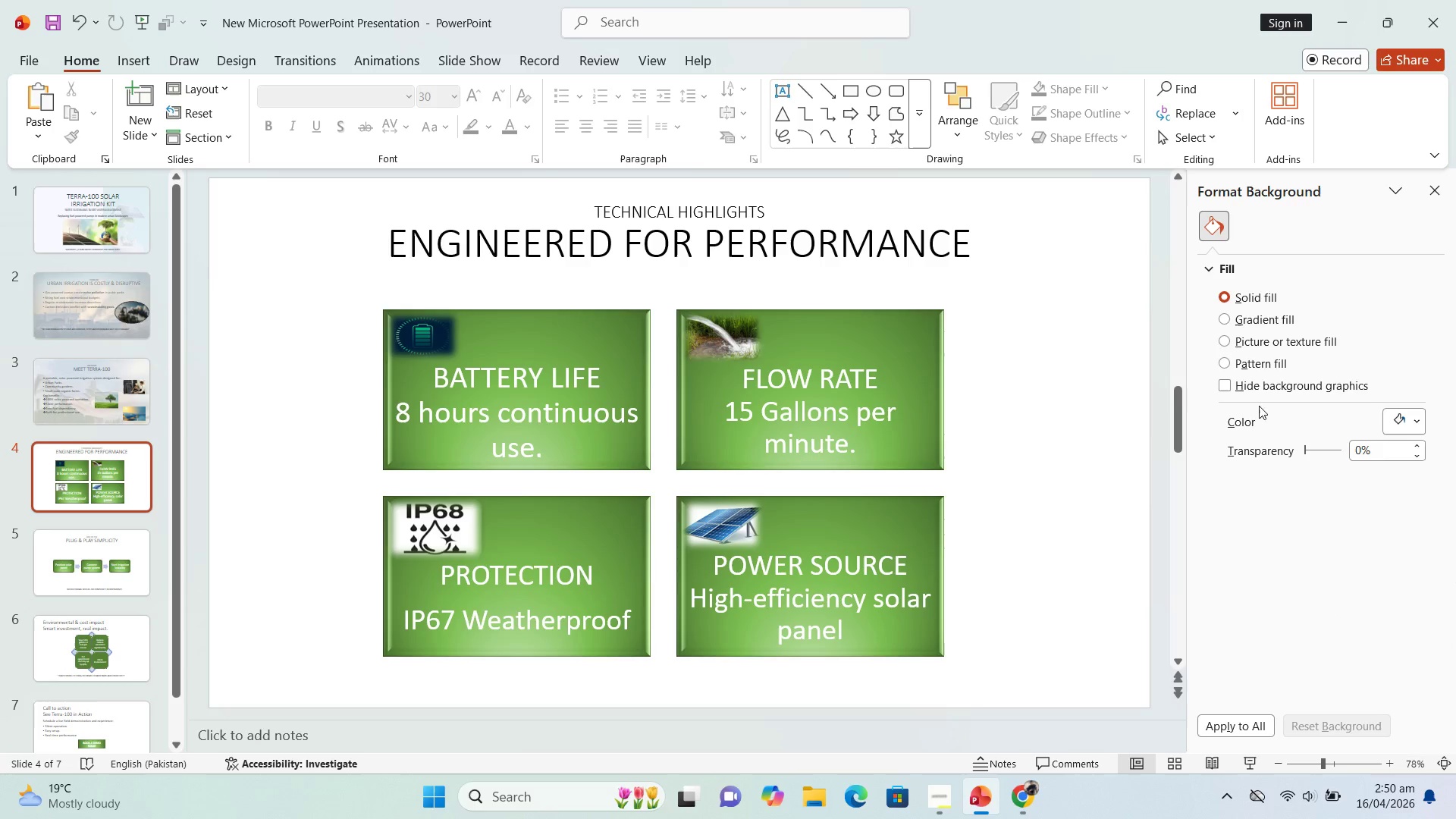 
left_click([381, 272])
 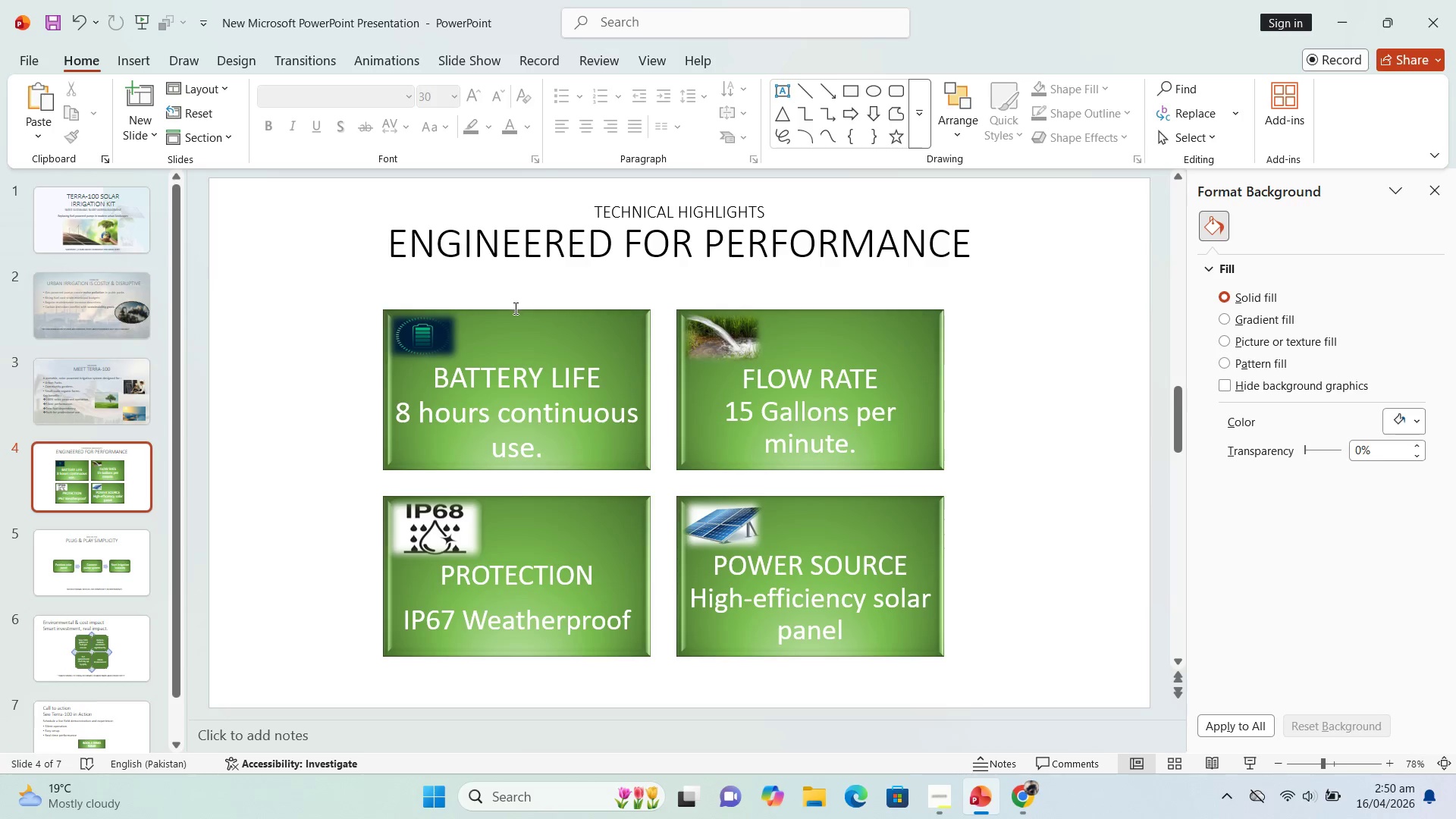 
left_click([513, 314])
 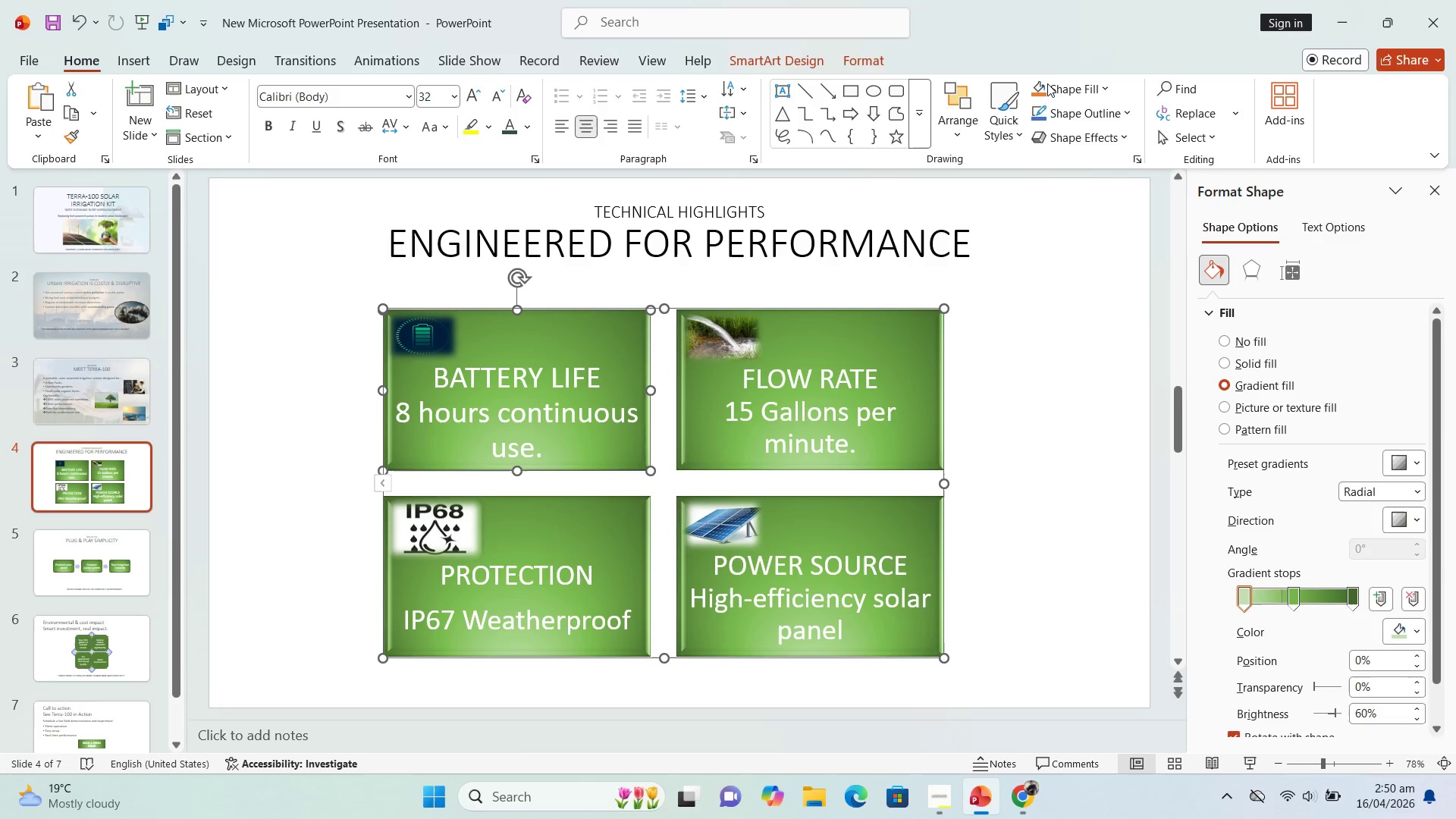 
mouse_move([1121, 106])
 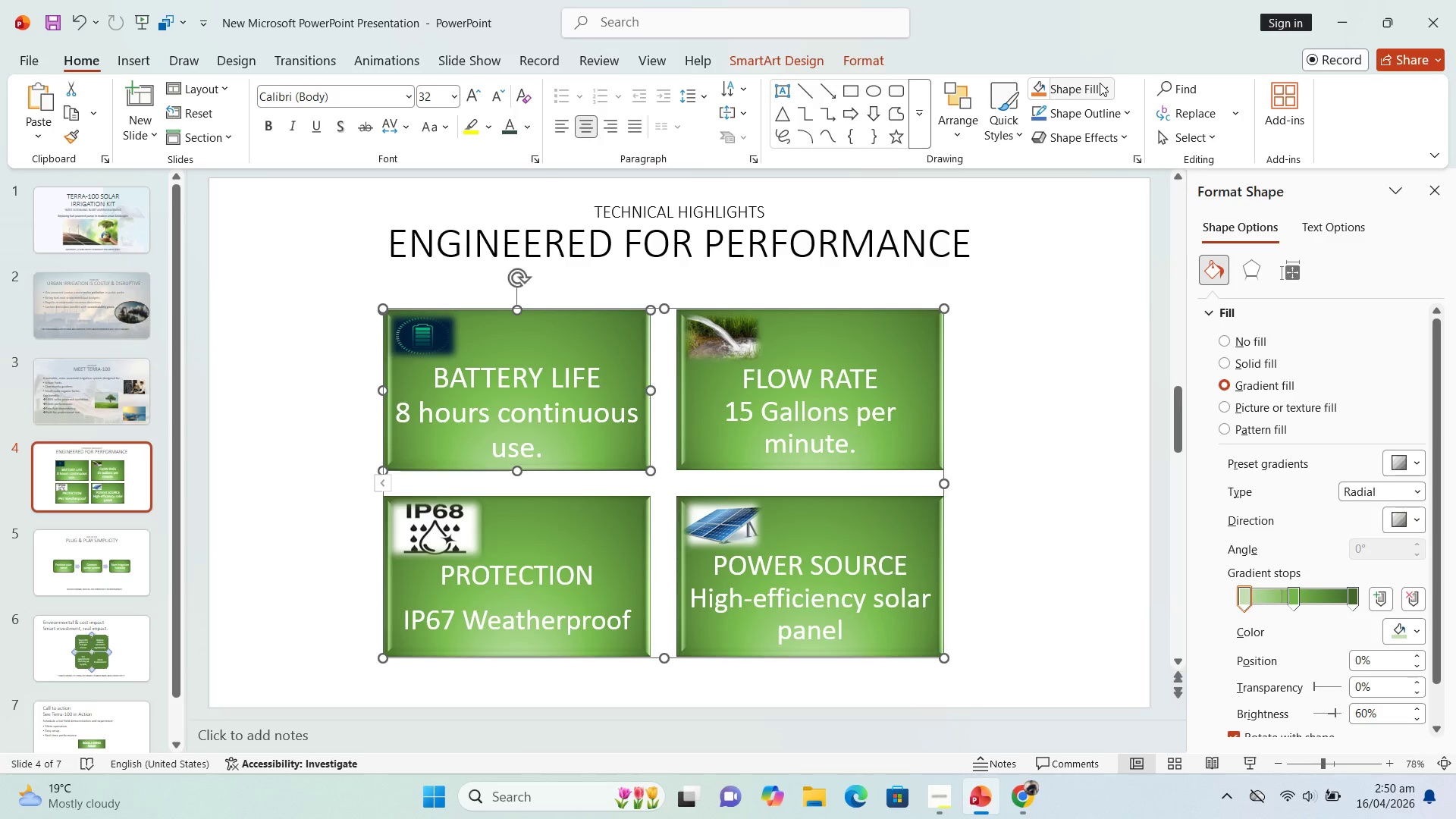 
left_click([1100, 83])
 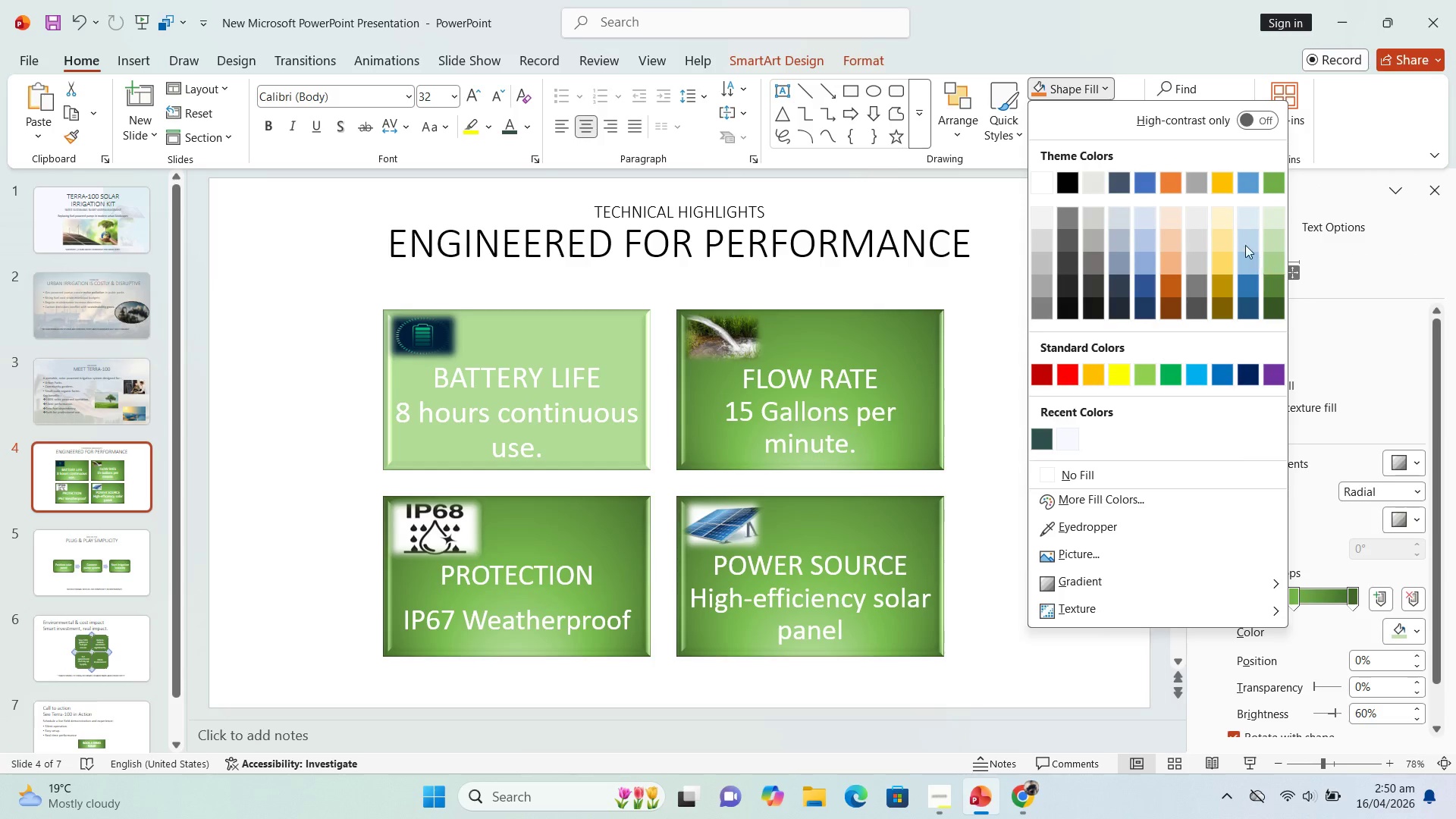 
wait(5.48)
 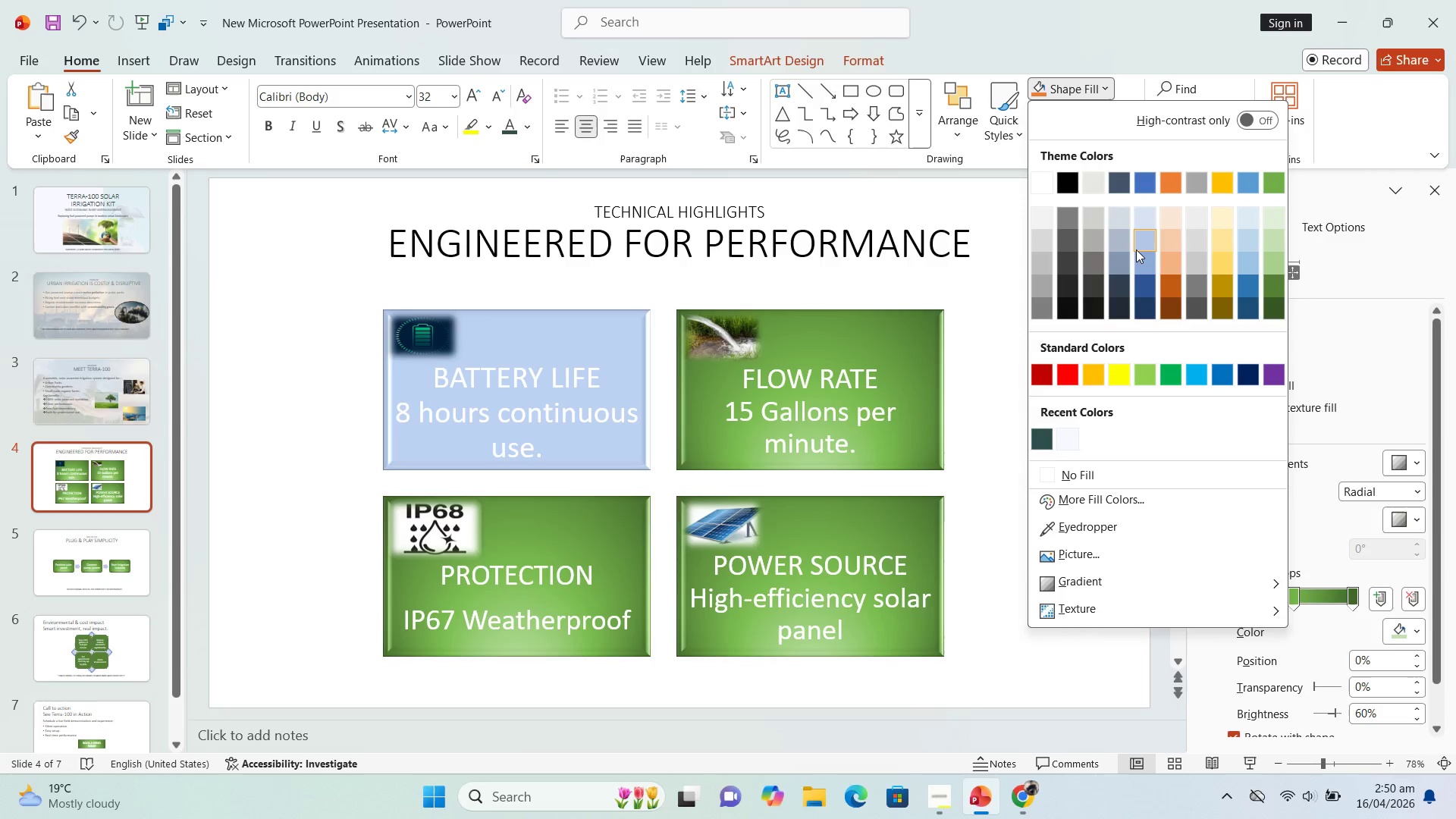 
left_click([987, 165])
 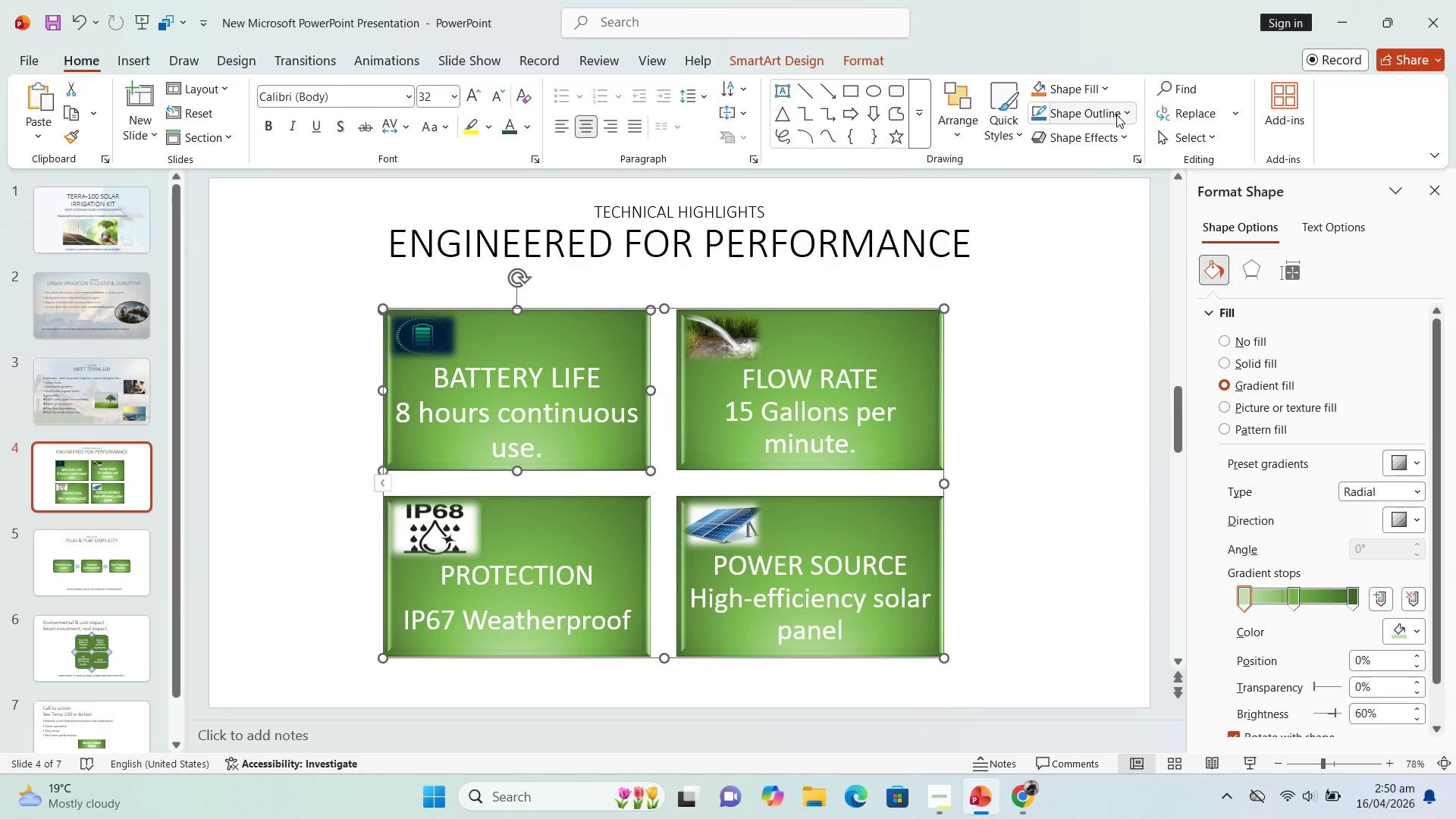 
left_click([1117, 115])
 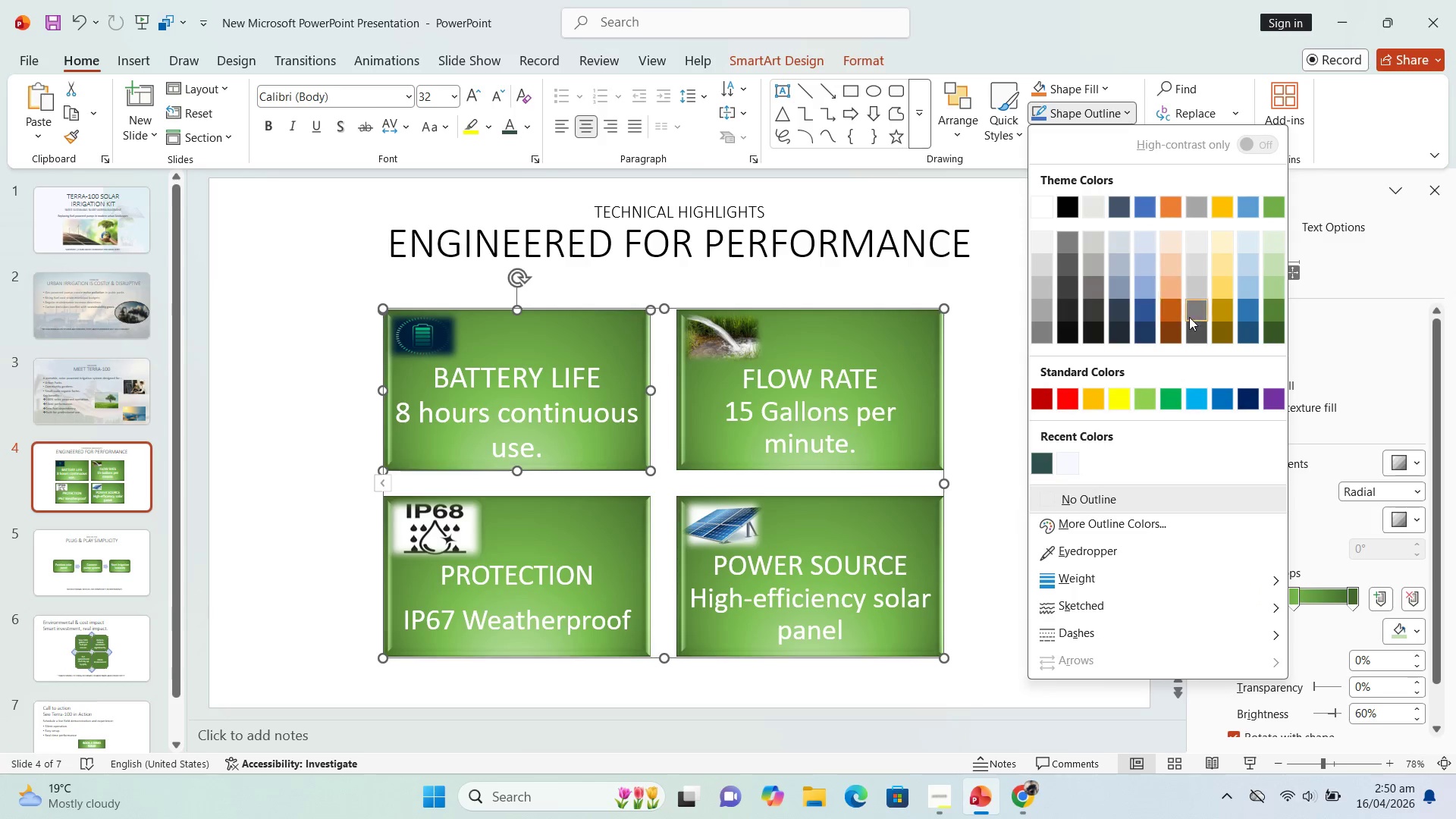 
wait(10.61)
 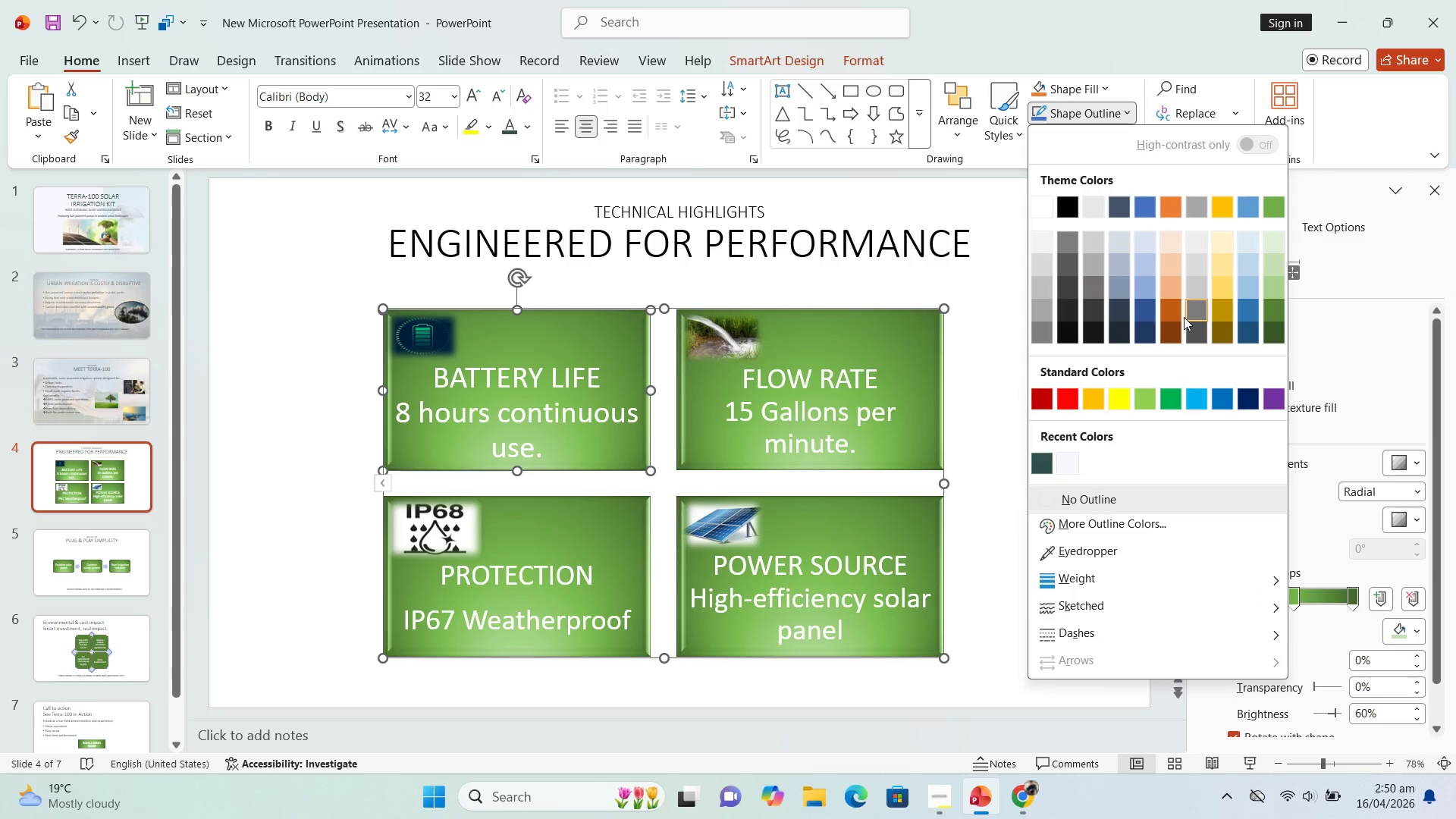 
key(Control+Z)
 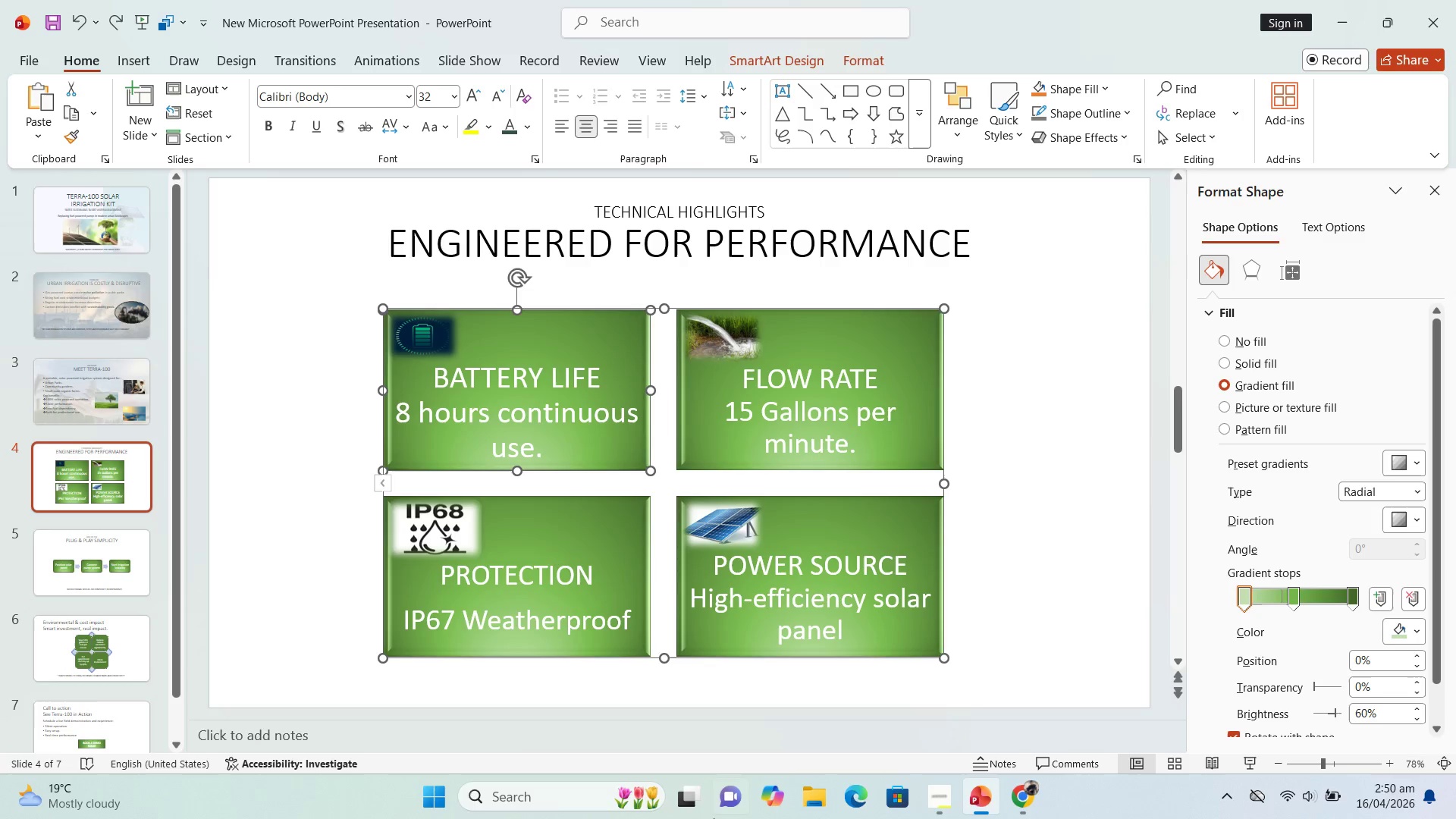 
mouse_move([53, 820])
 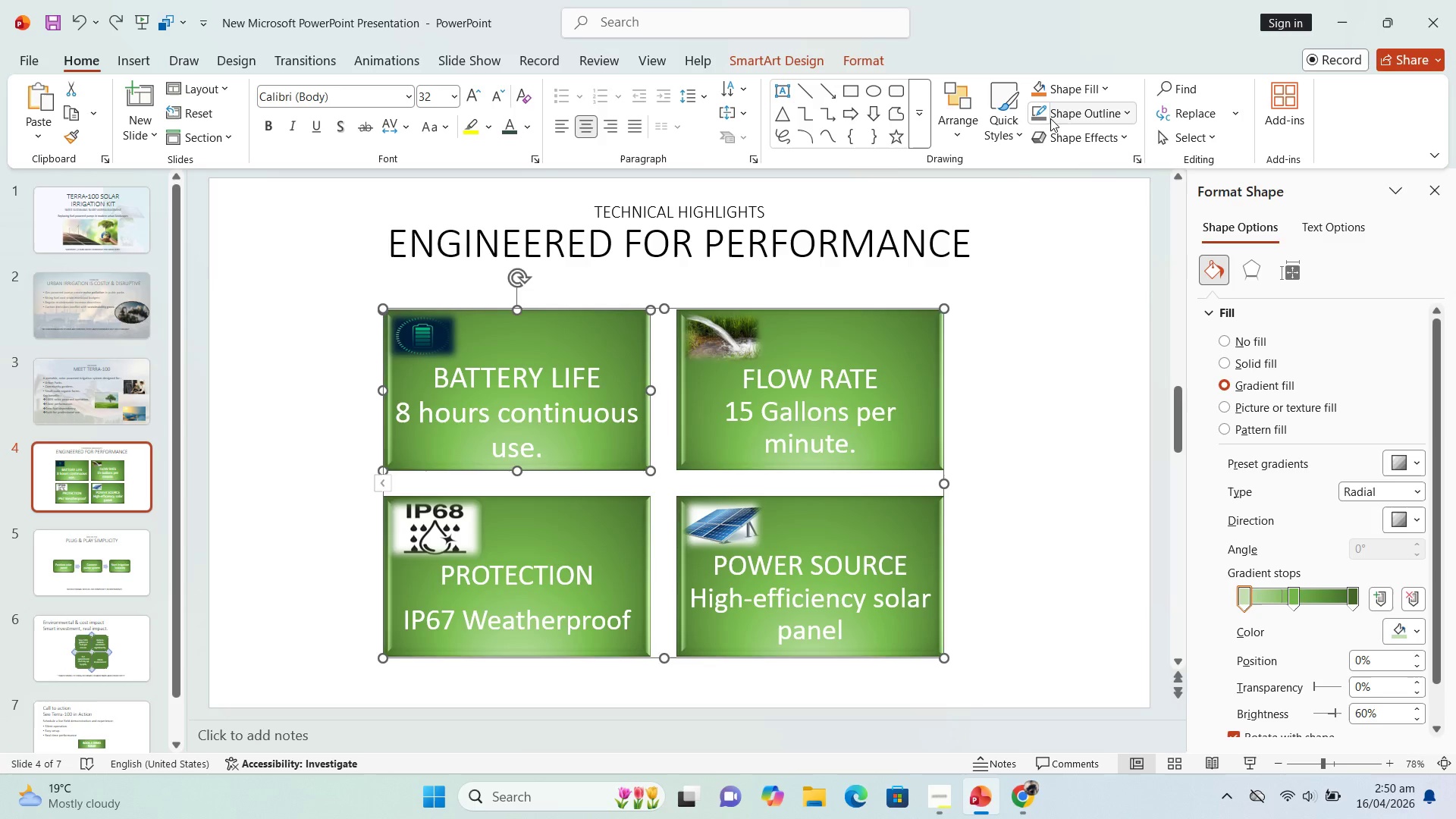 
wait(7.75)
 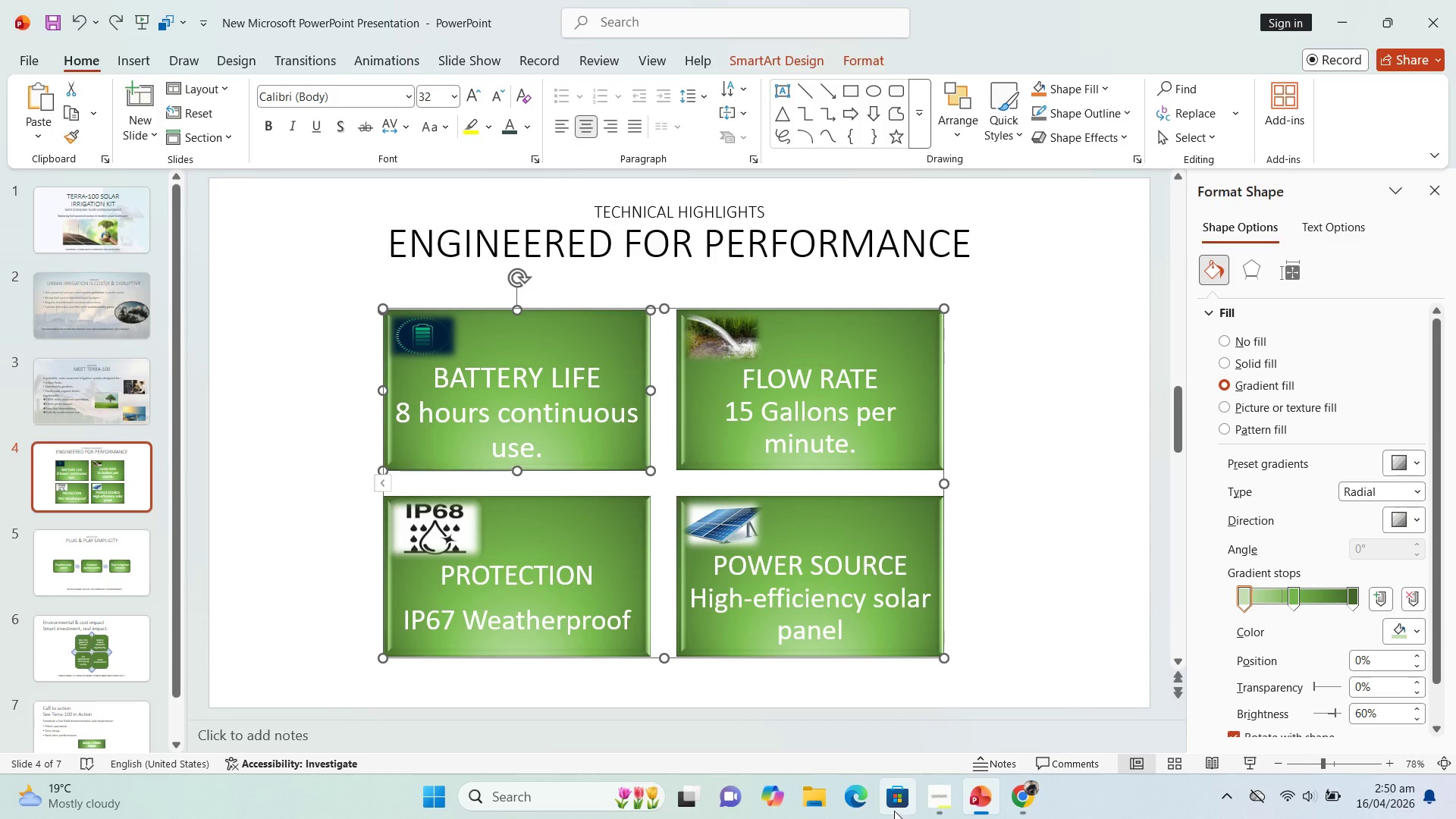 
left_click([1122, 138])
 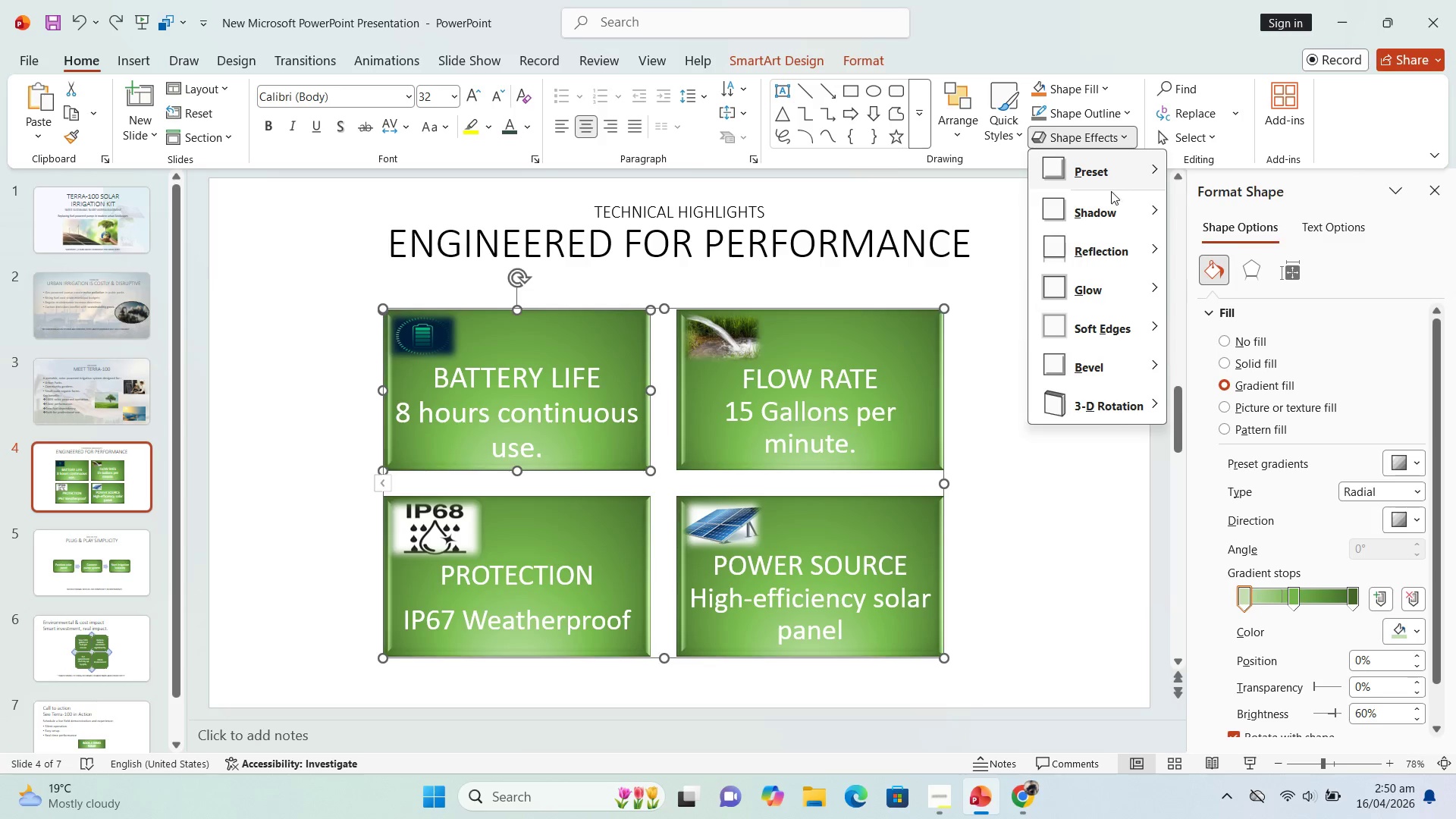 
mouse_move([1119, 242])
 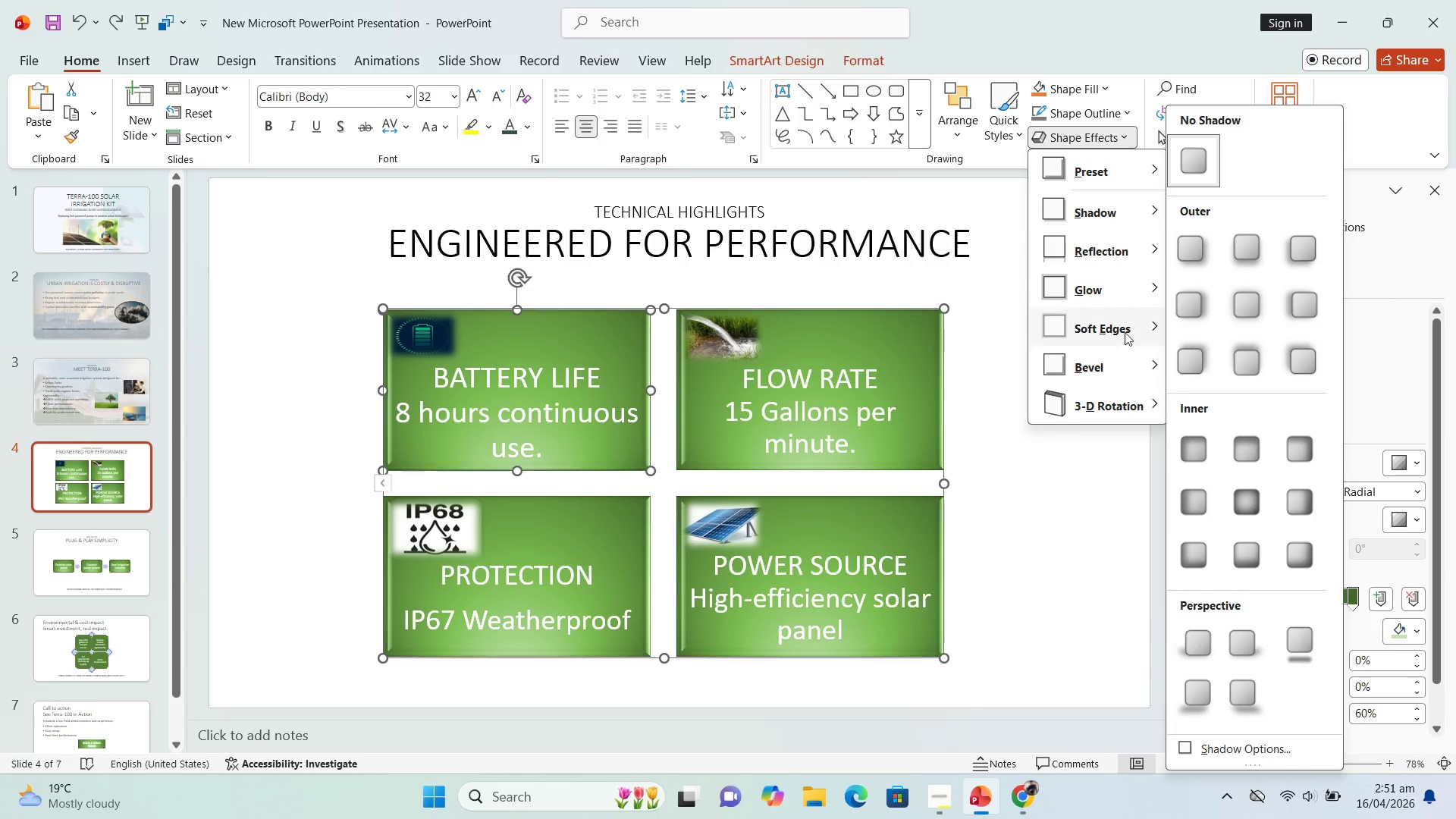 
left_click([1072, 168])
 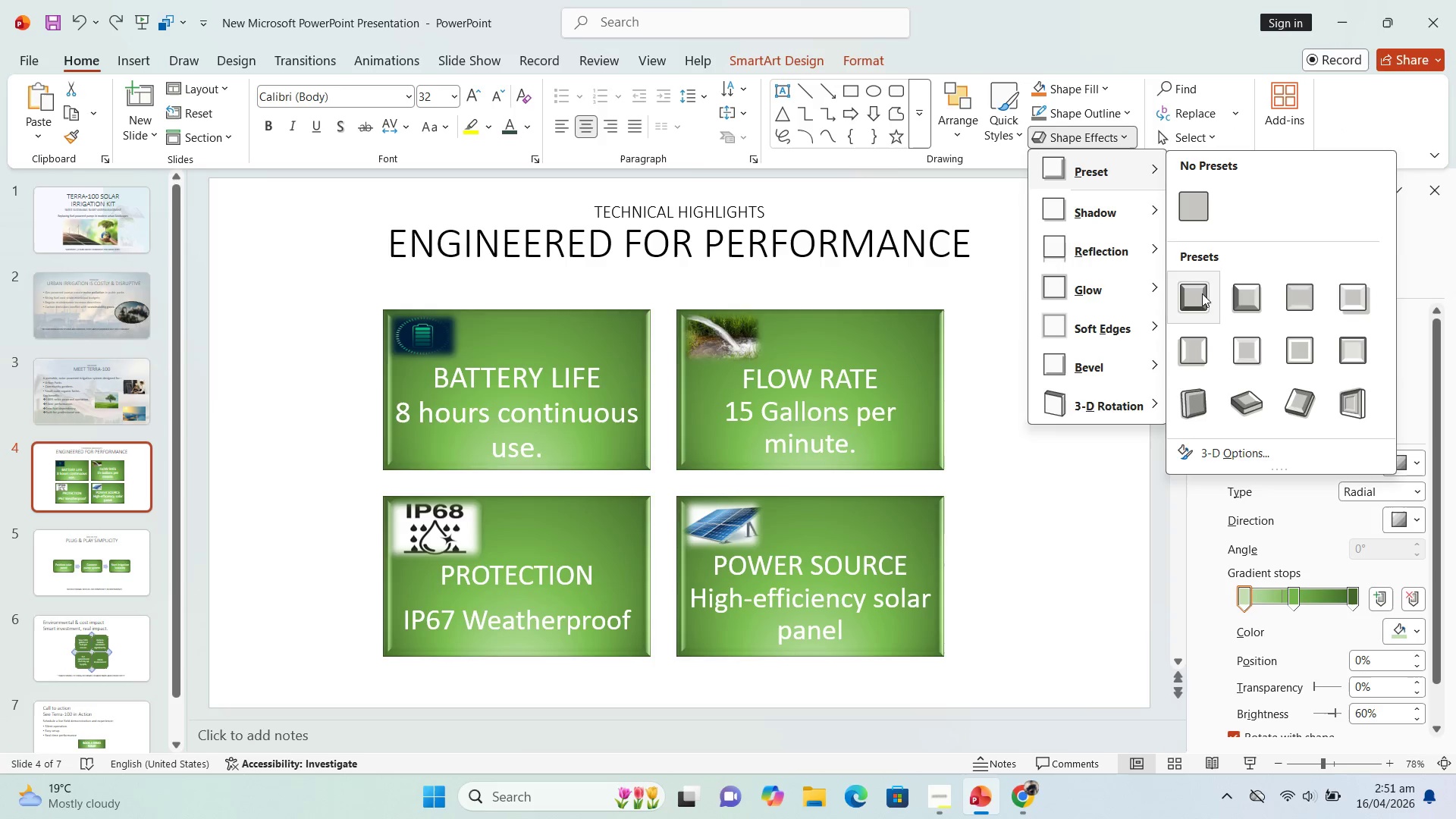 
mouse_move([1241, 410])
 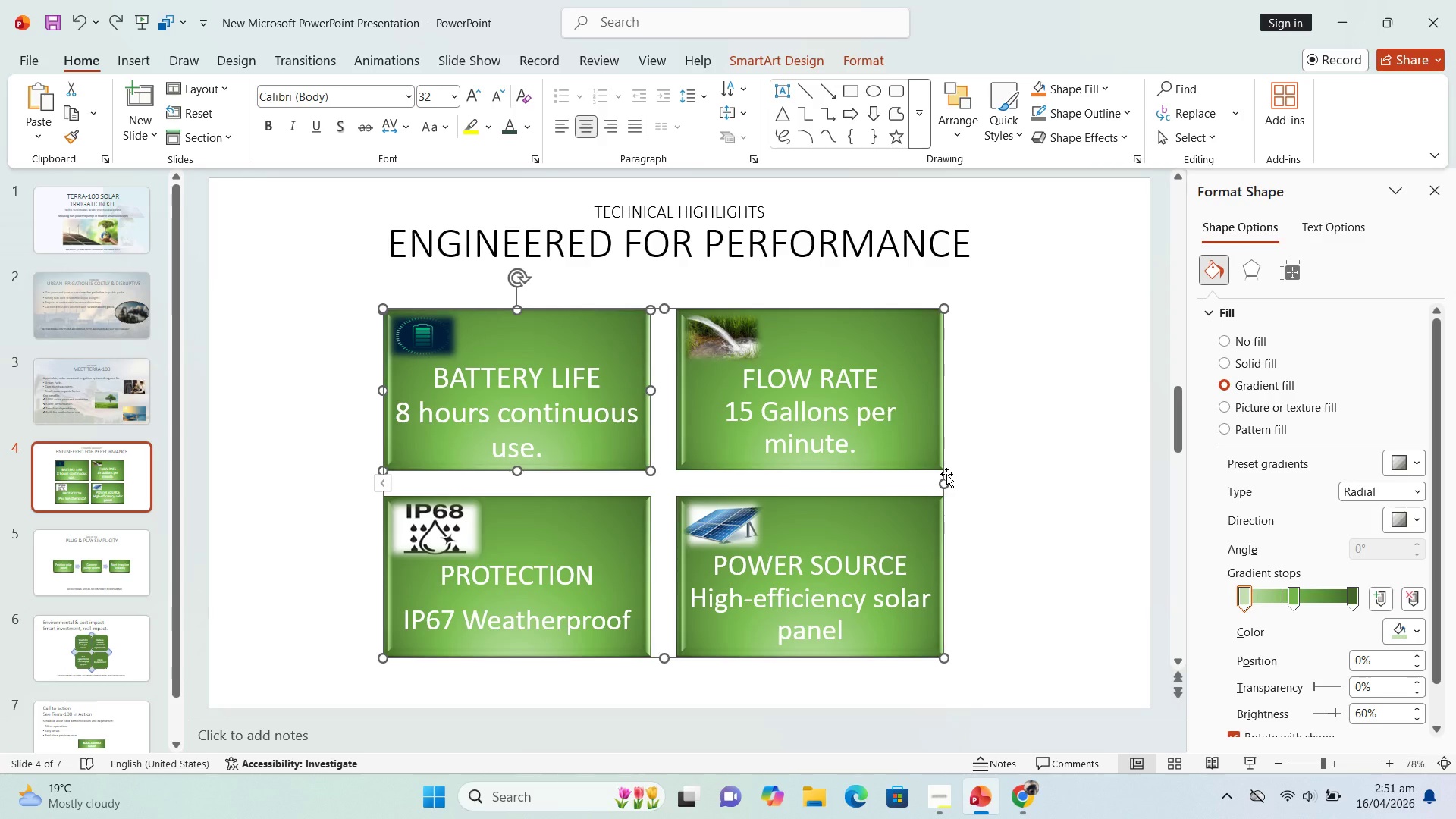 
left_click([946, 474])
 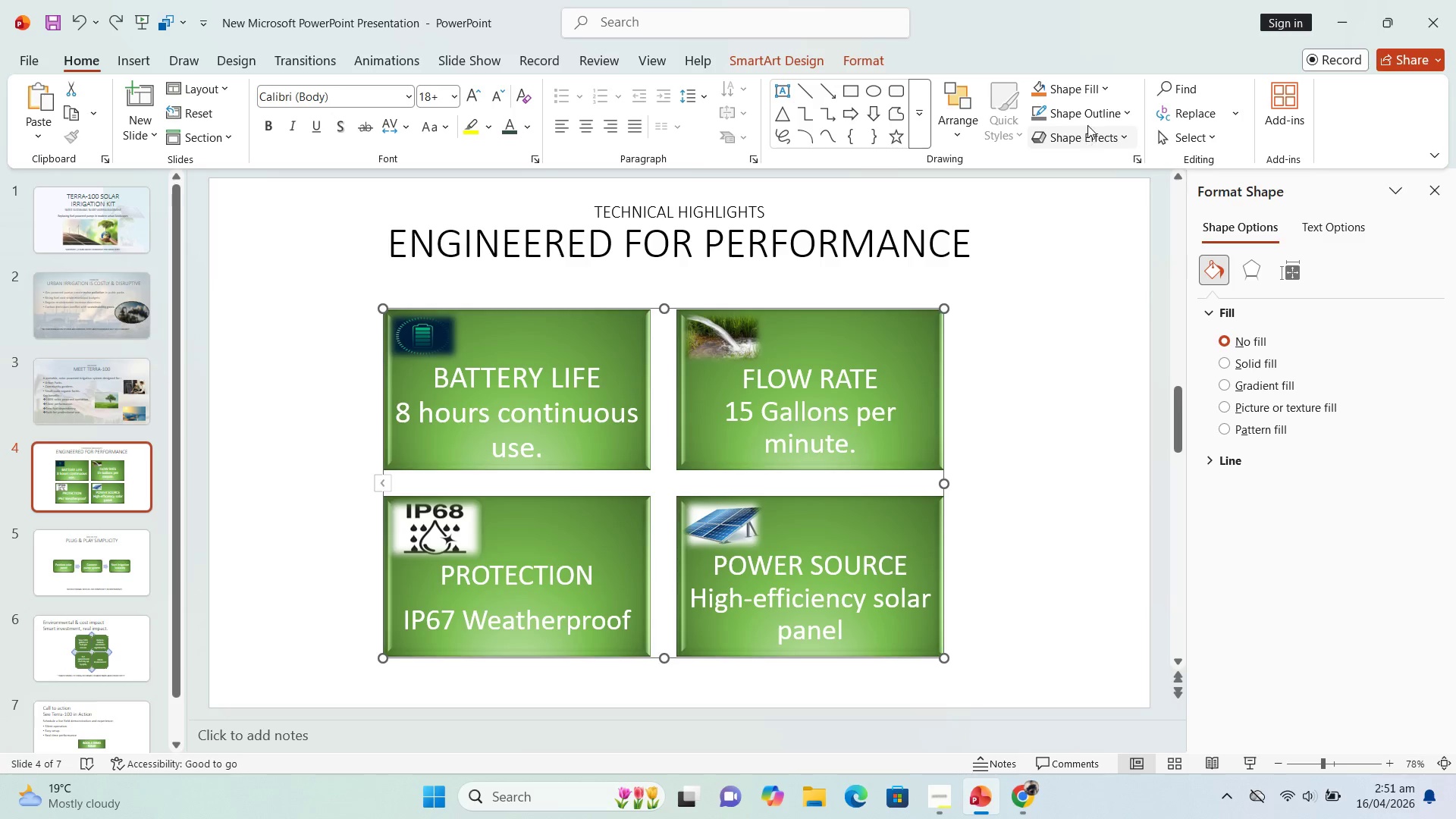 
left_click([1108, 140])
 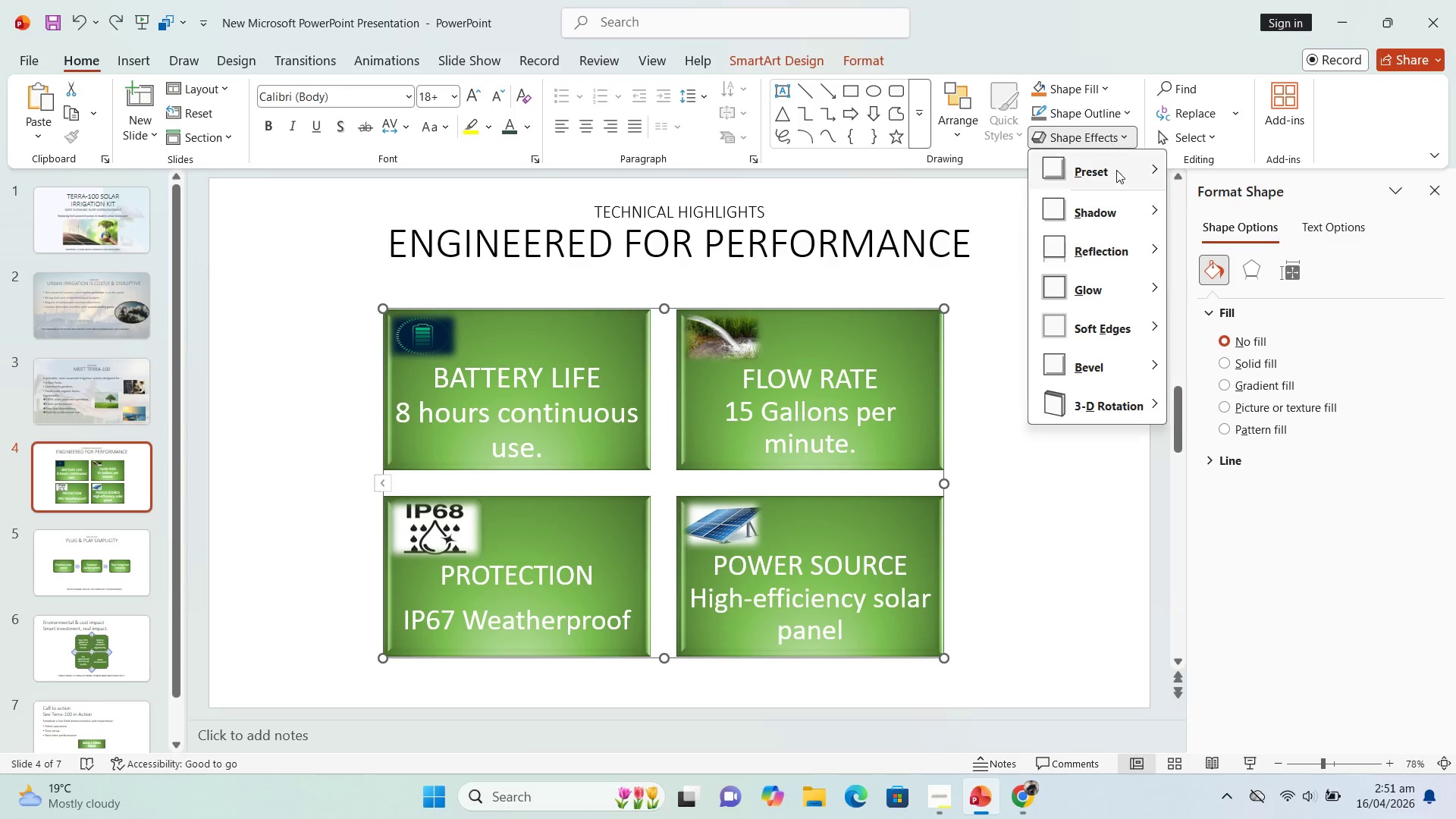 
mouse_move([1142, 182])
 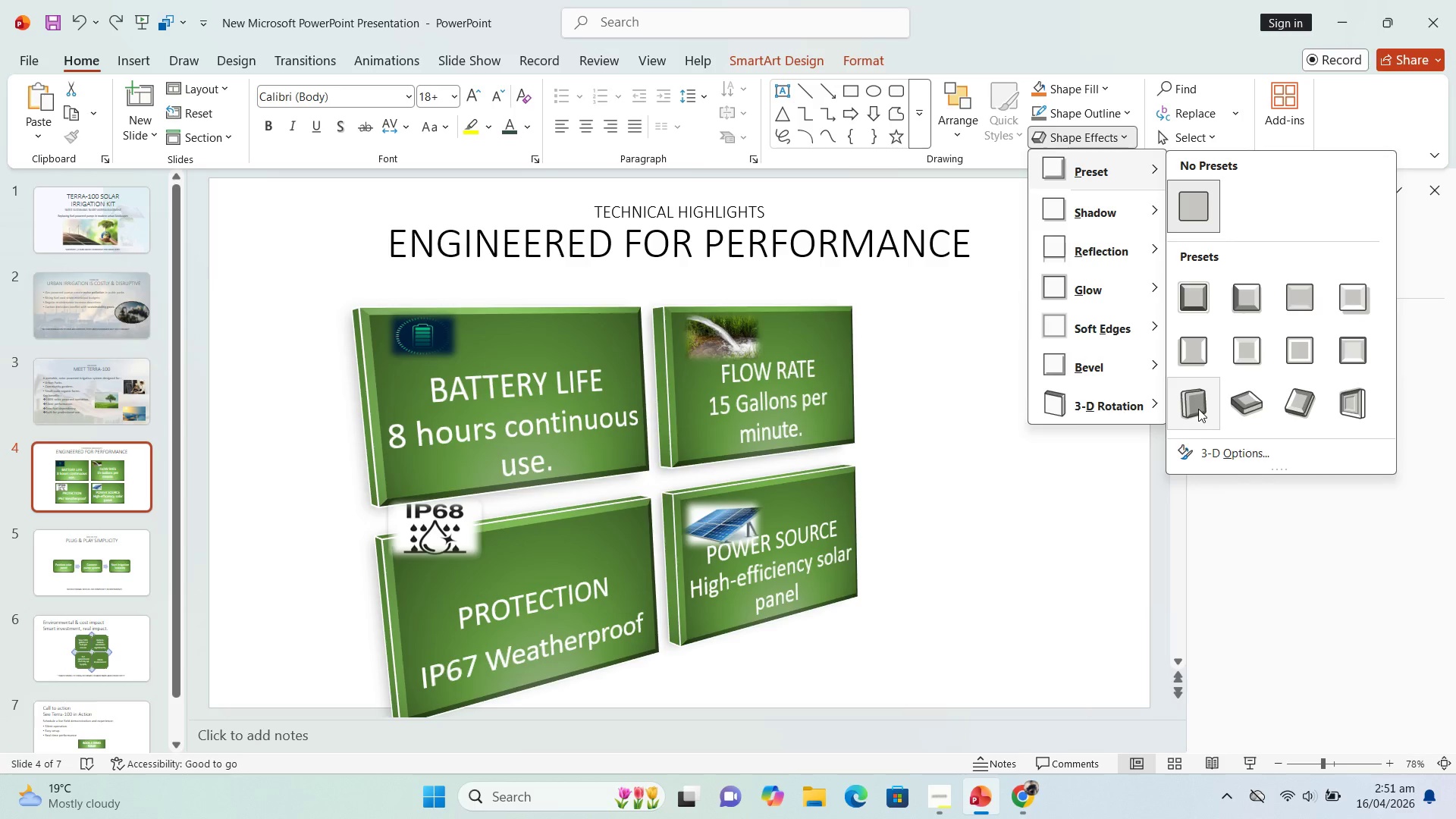 
mouse_move([1264, 409])
 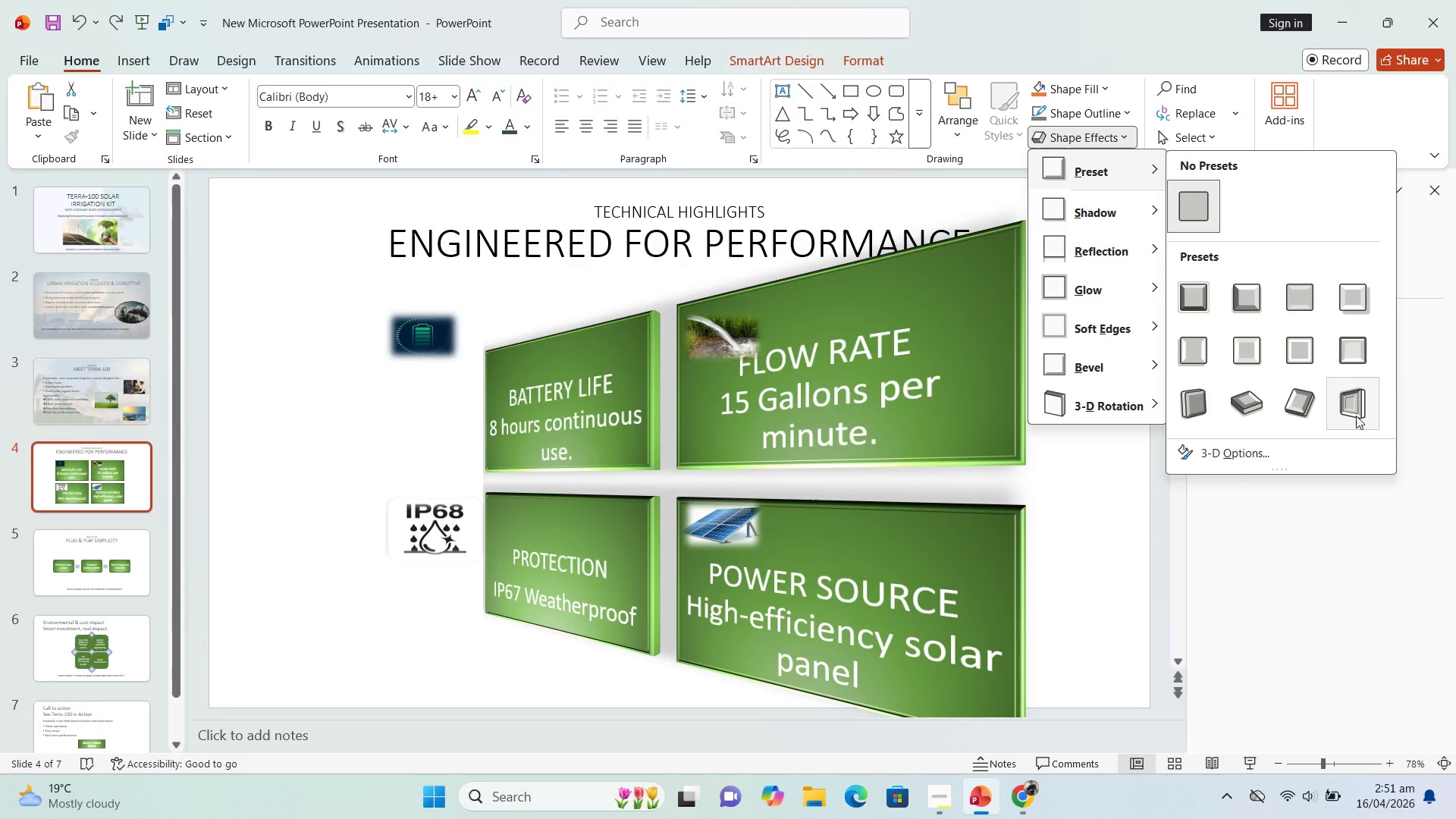 
mouse_move([1313, 328])
 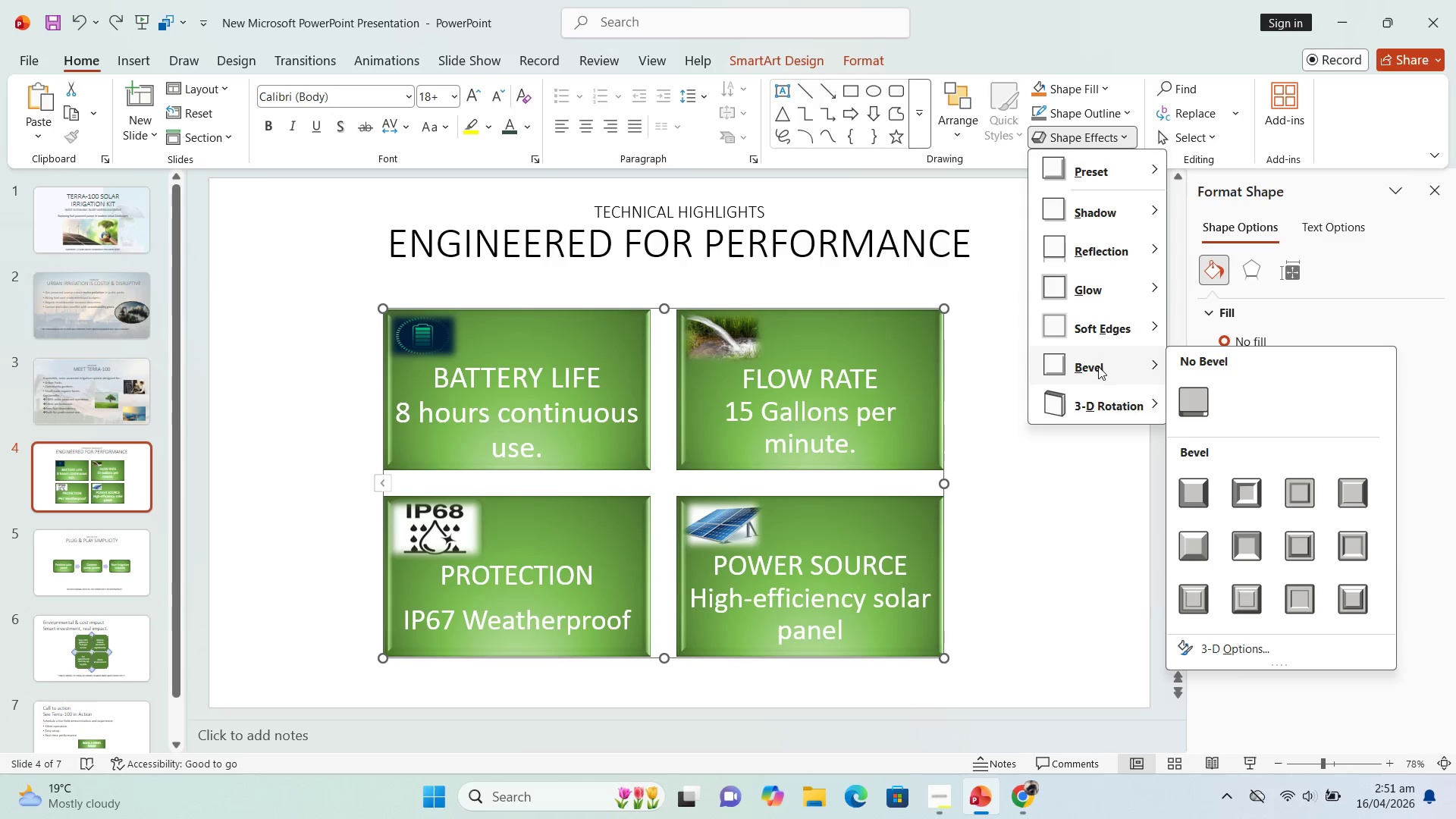 
wait(10.25)
 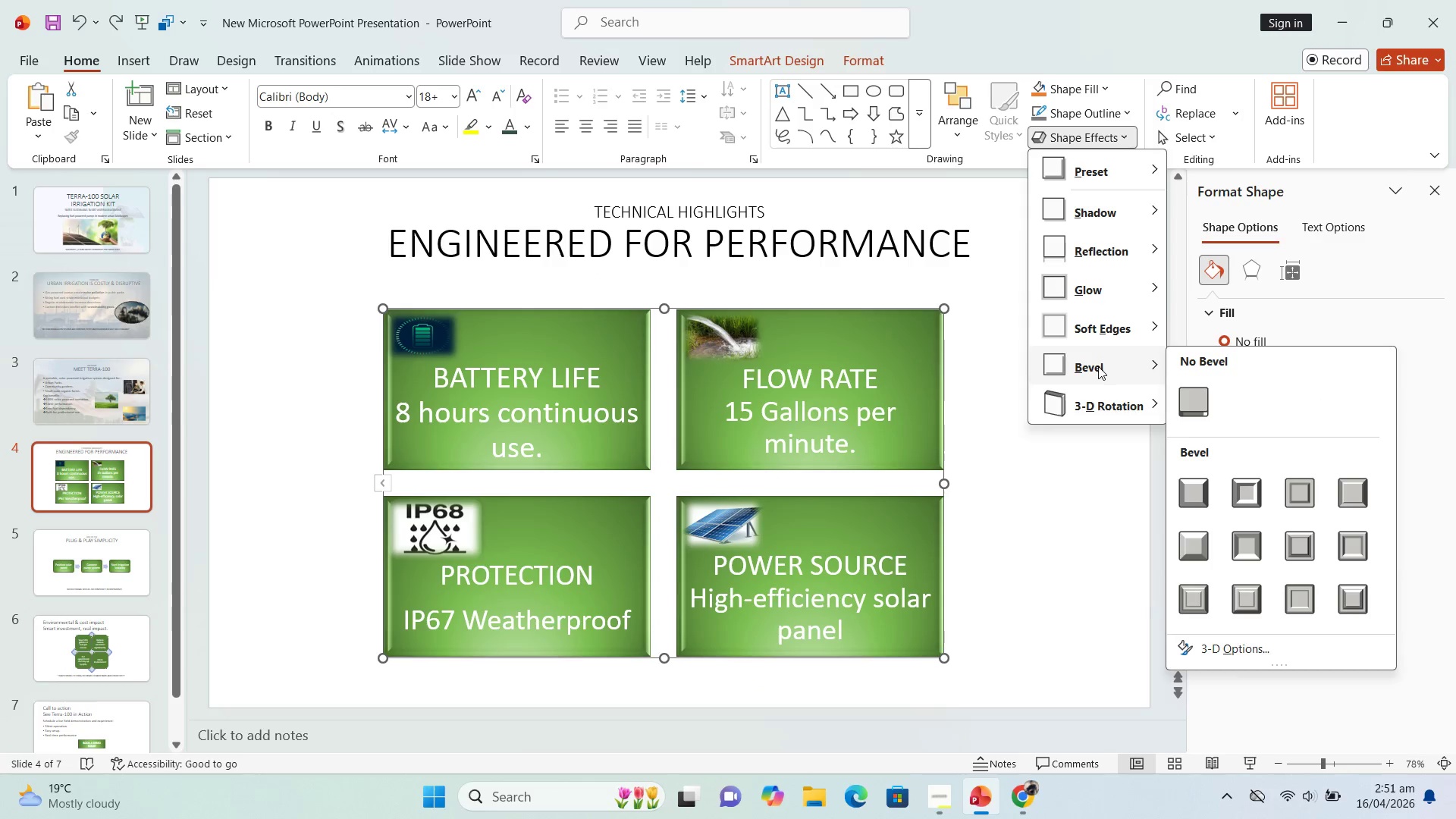 
left_click([1354, 599])
 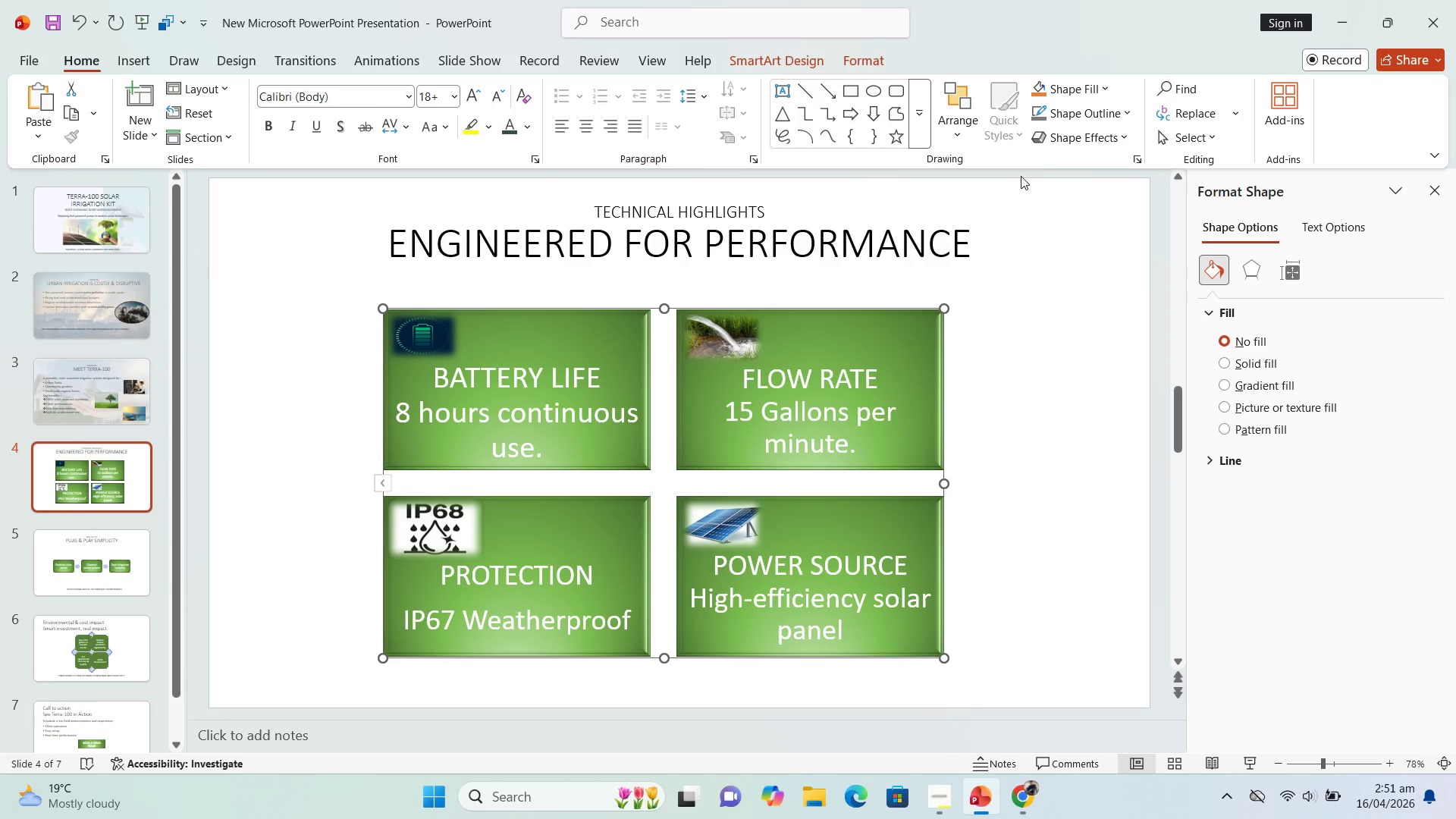 
left_click([1060, 146])
 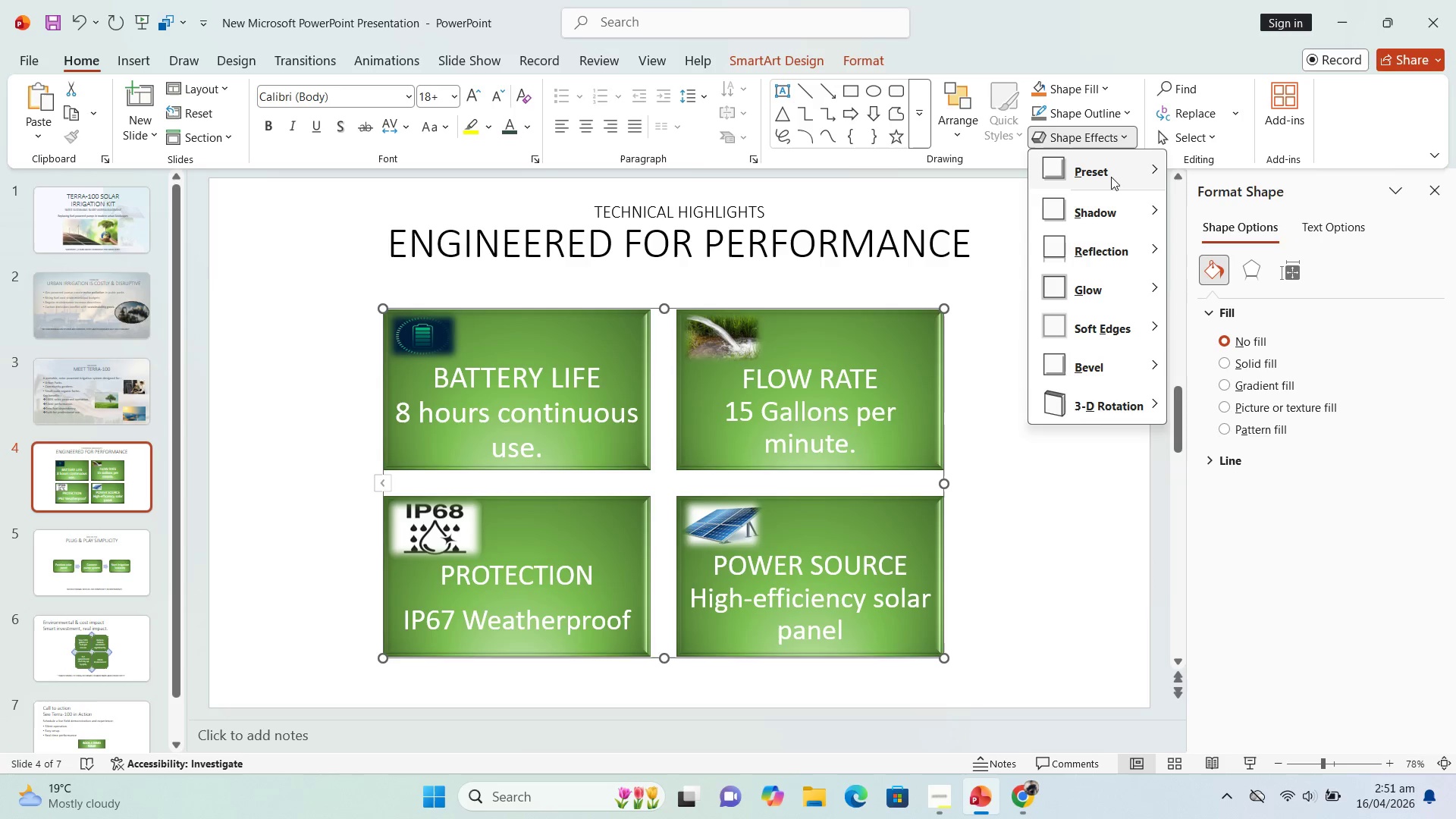 
left_click([1110, 174])
 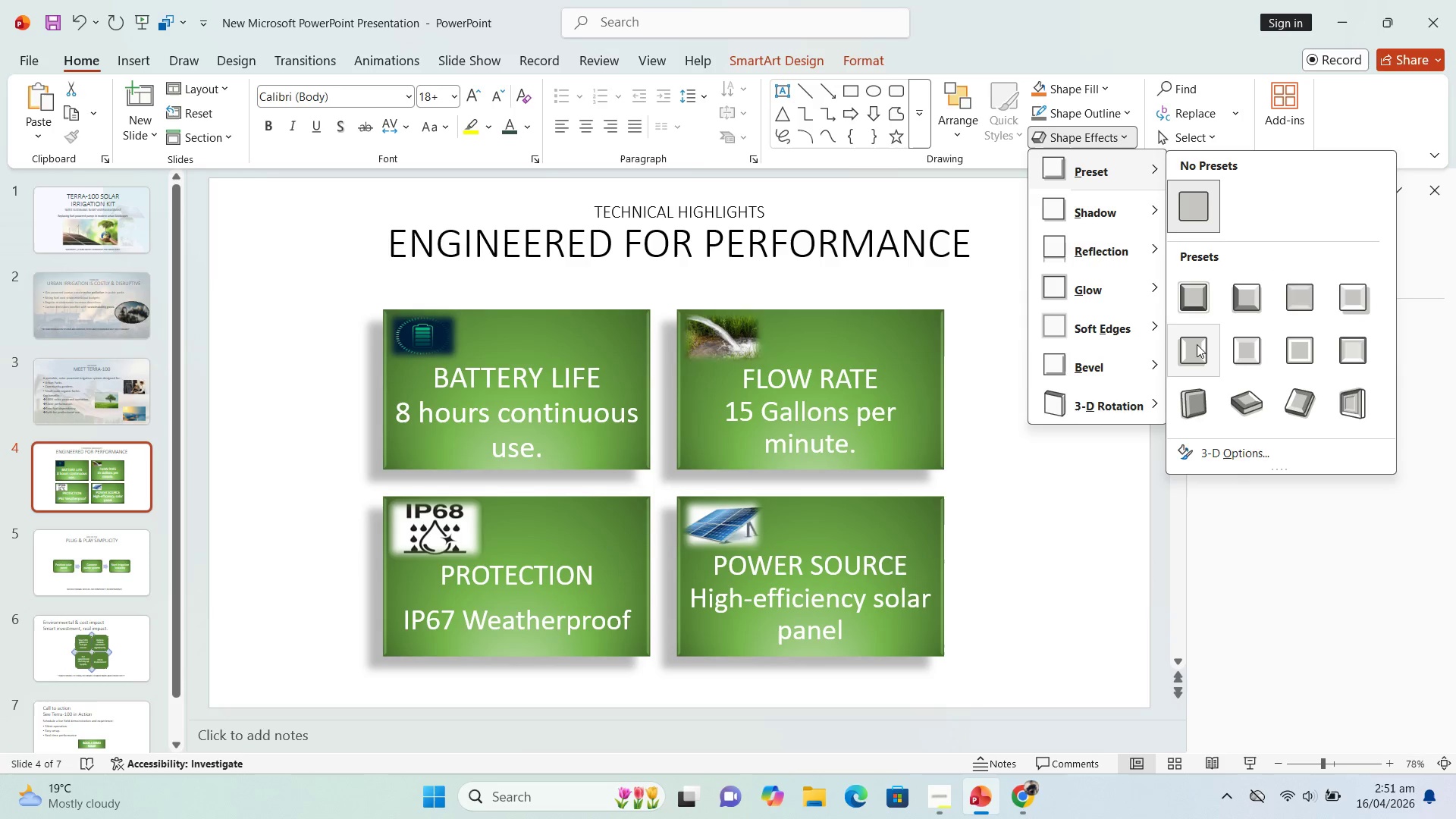 
left_click([1198, 345])
 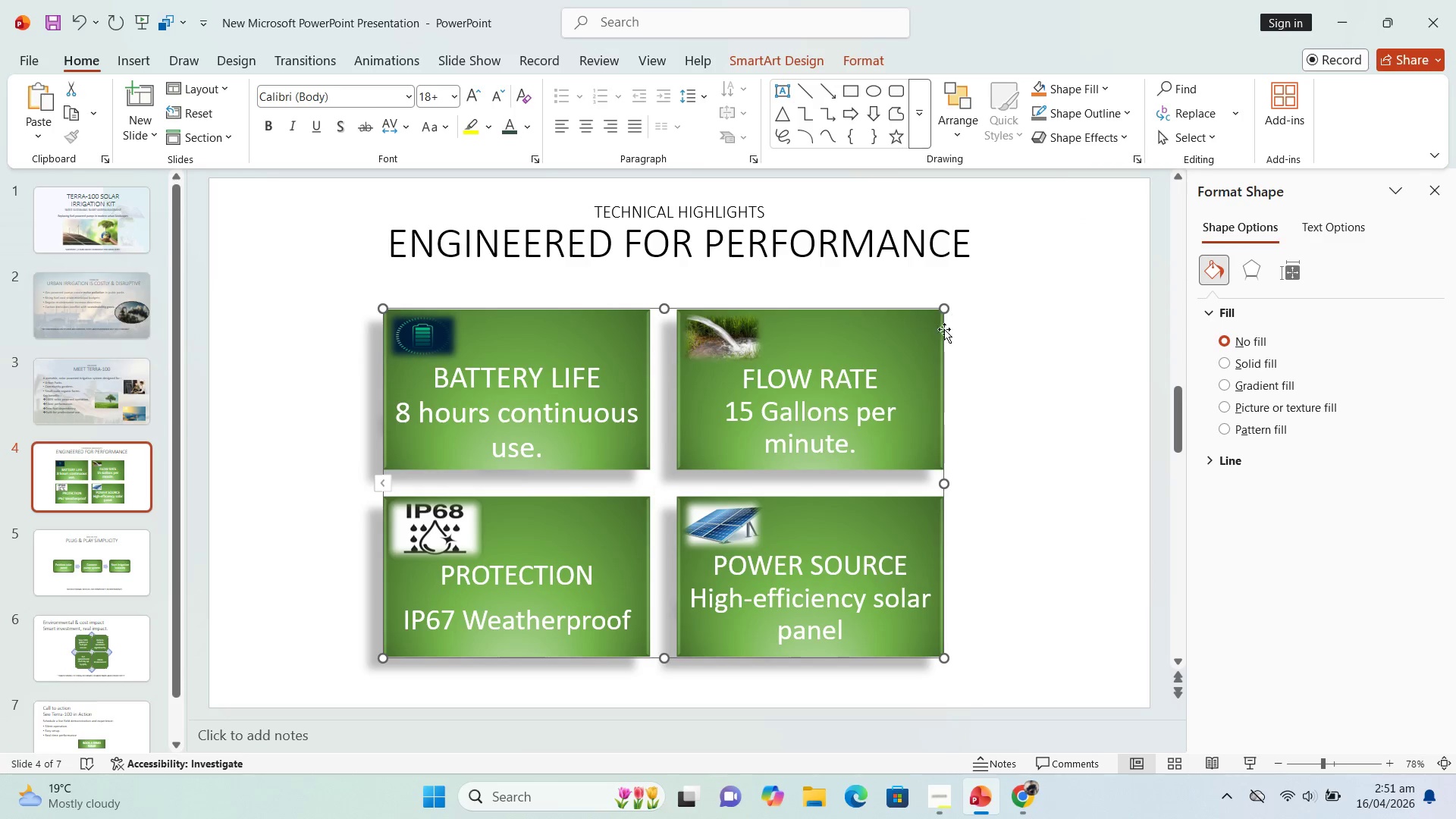 
left_click([934, 334])
 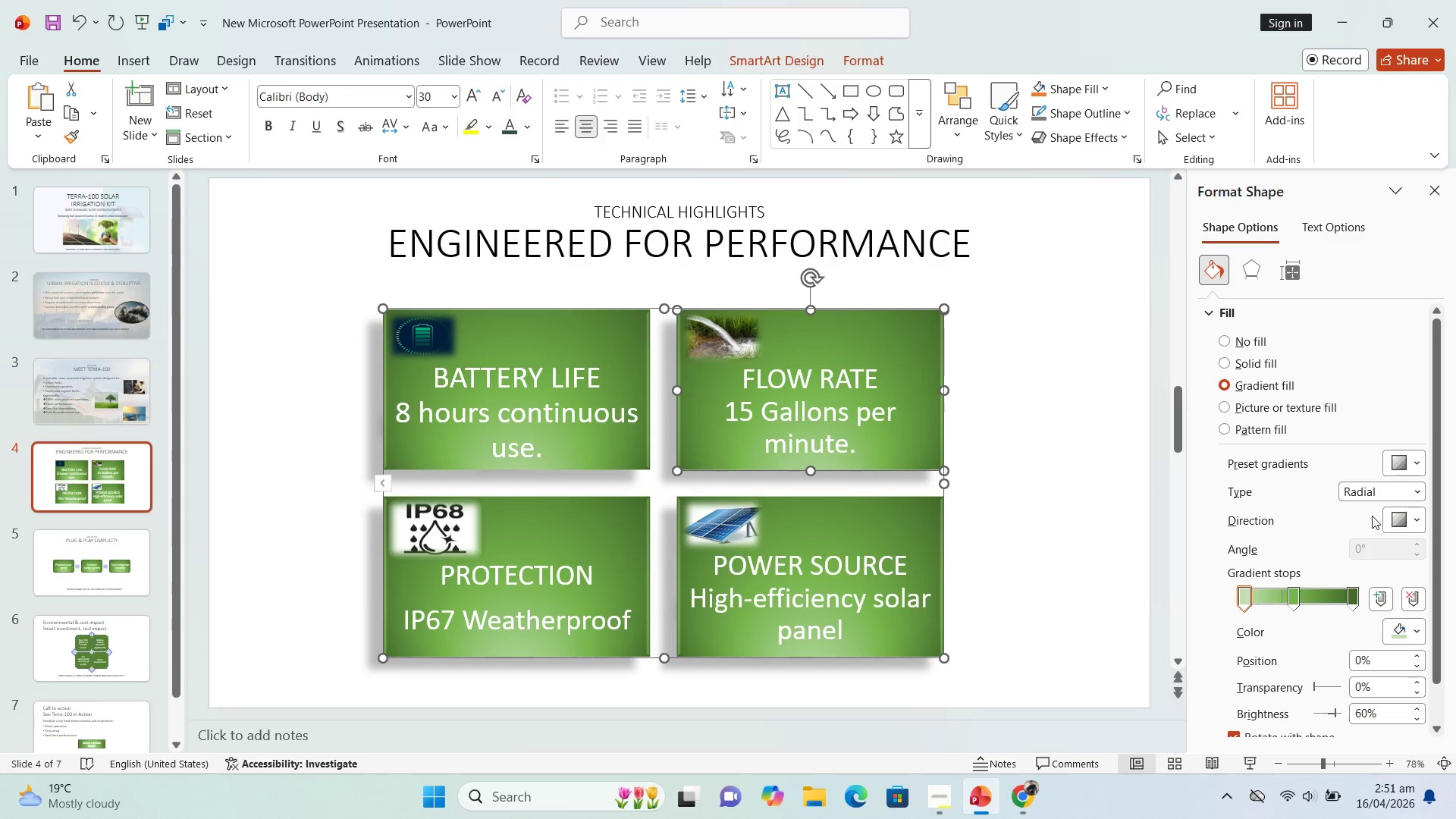 
left_click([1412, 469])
 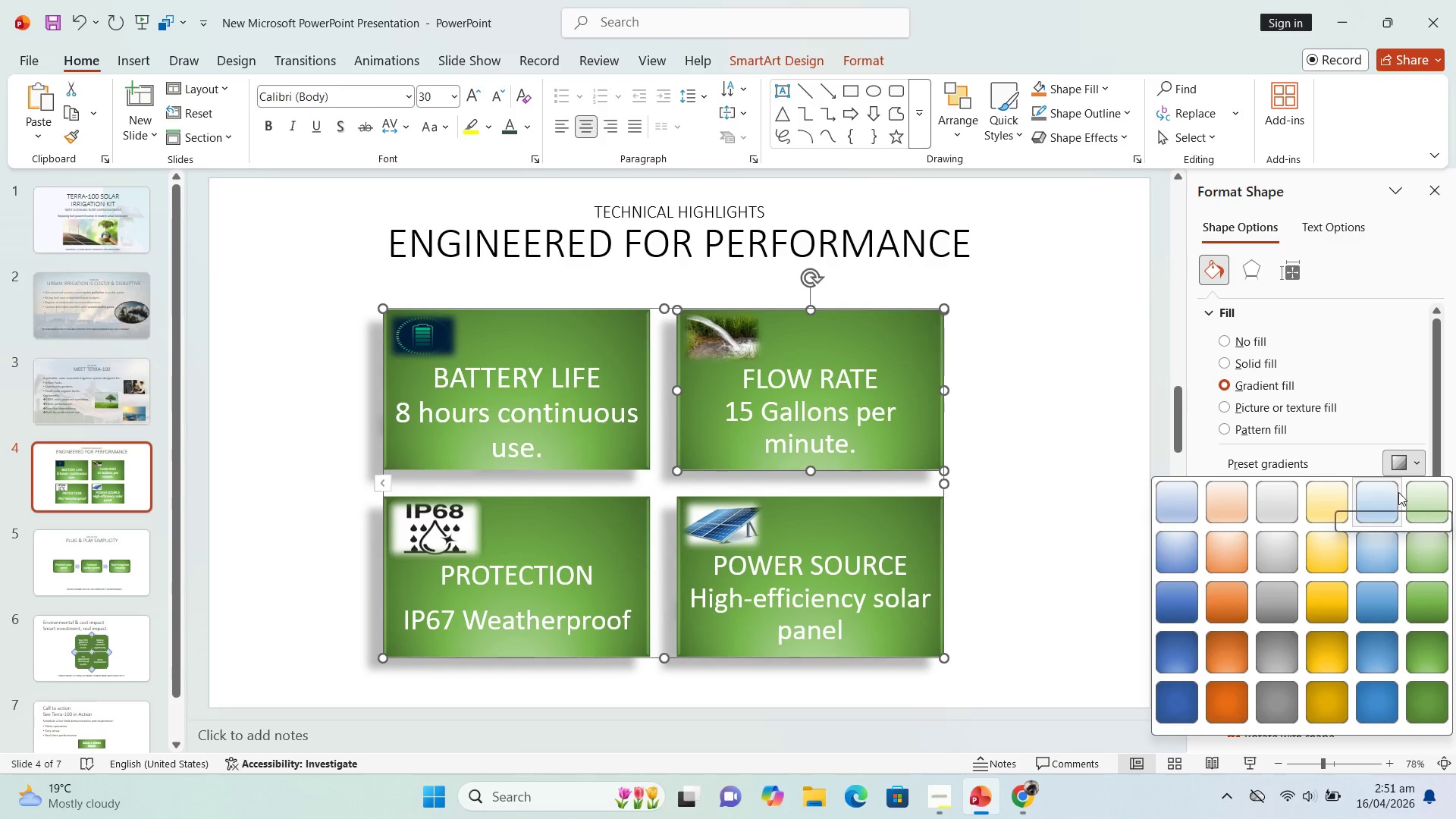 
scroll: coordinate [1367, 571], scroll_direction: down, amount: 2.0
 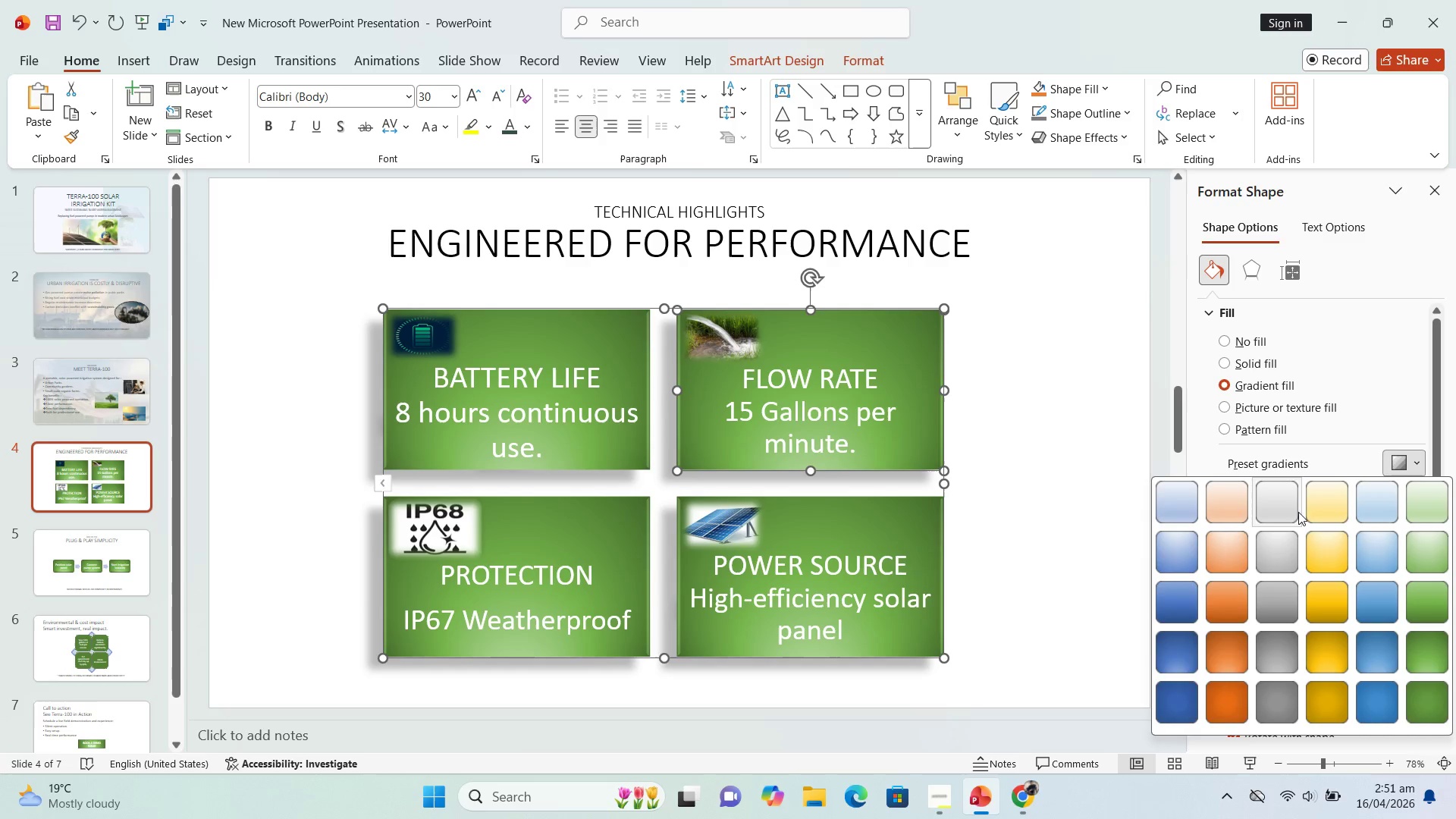 
mouse_move([1278, 500])
 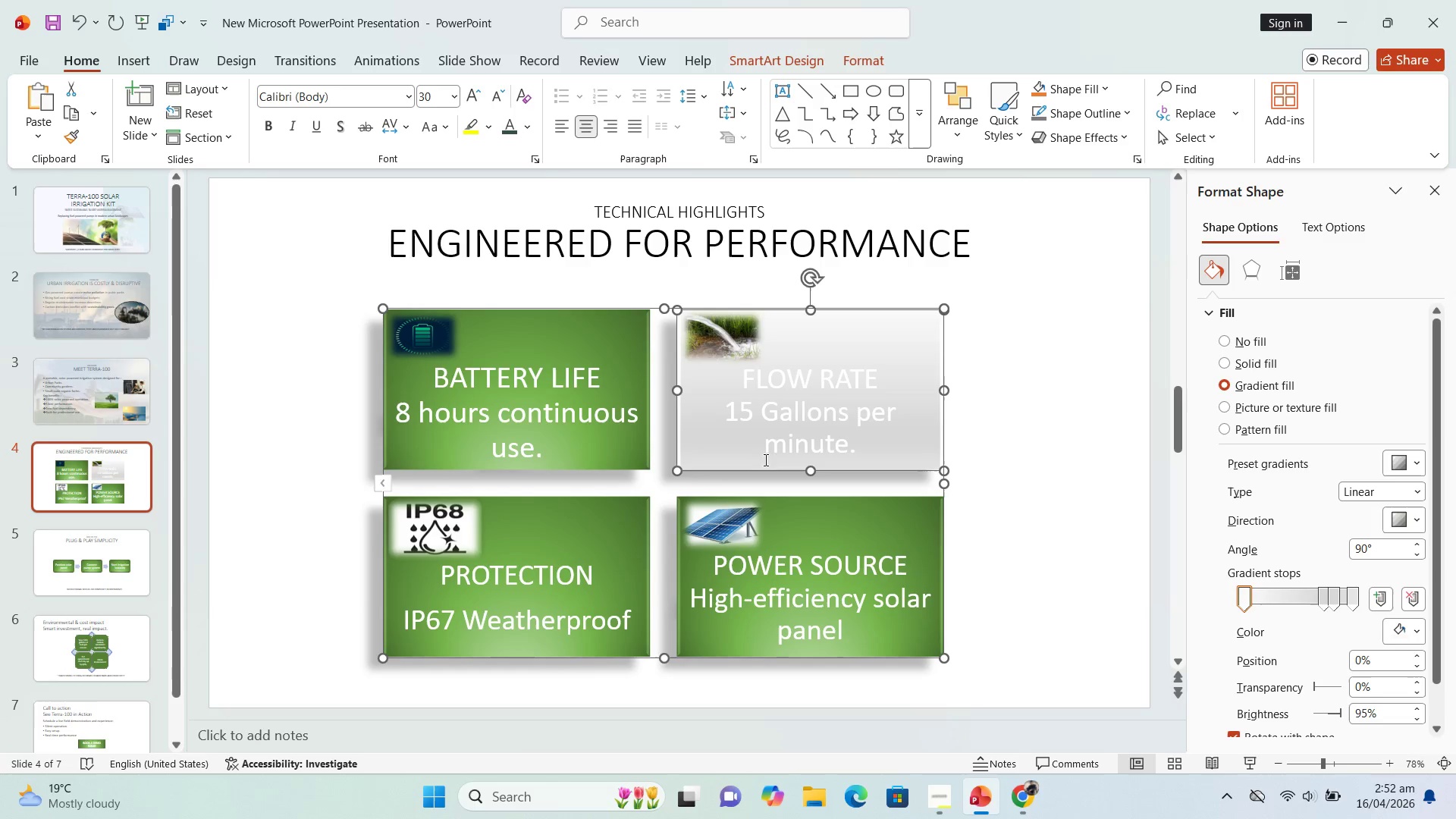 
wait(10.96)
 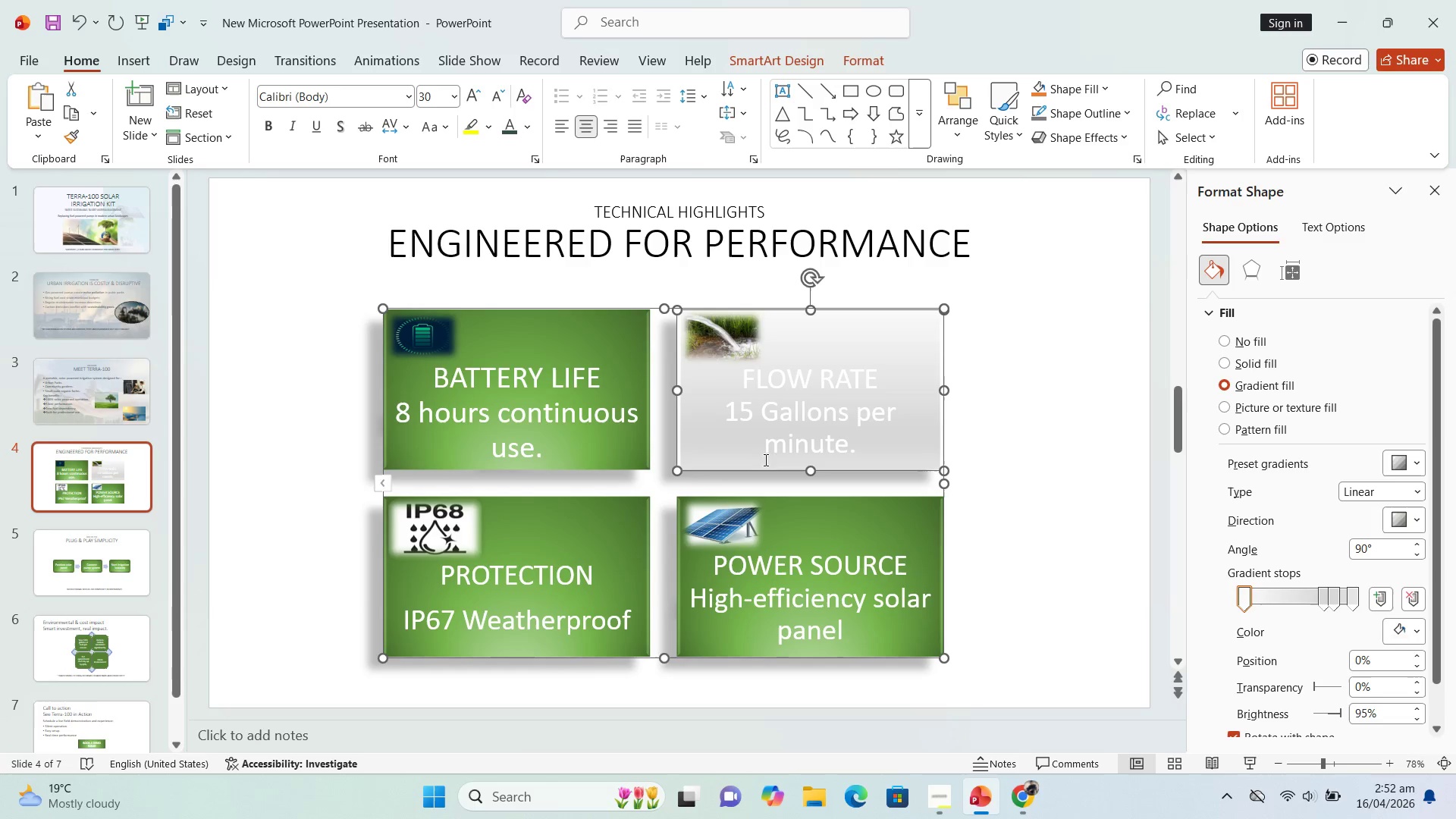 
left_click([1053, 423])
 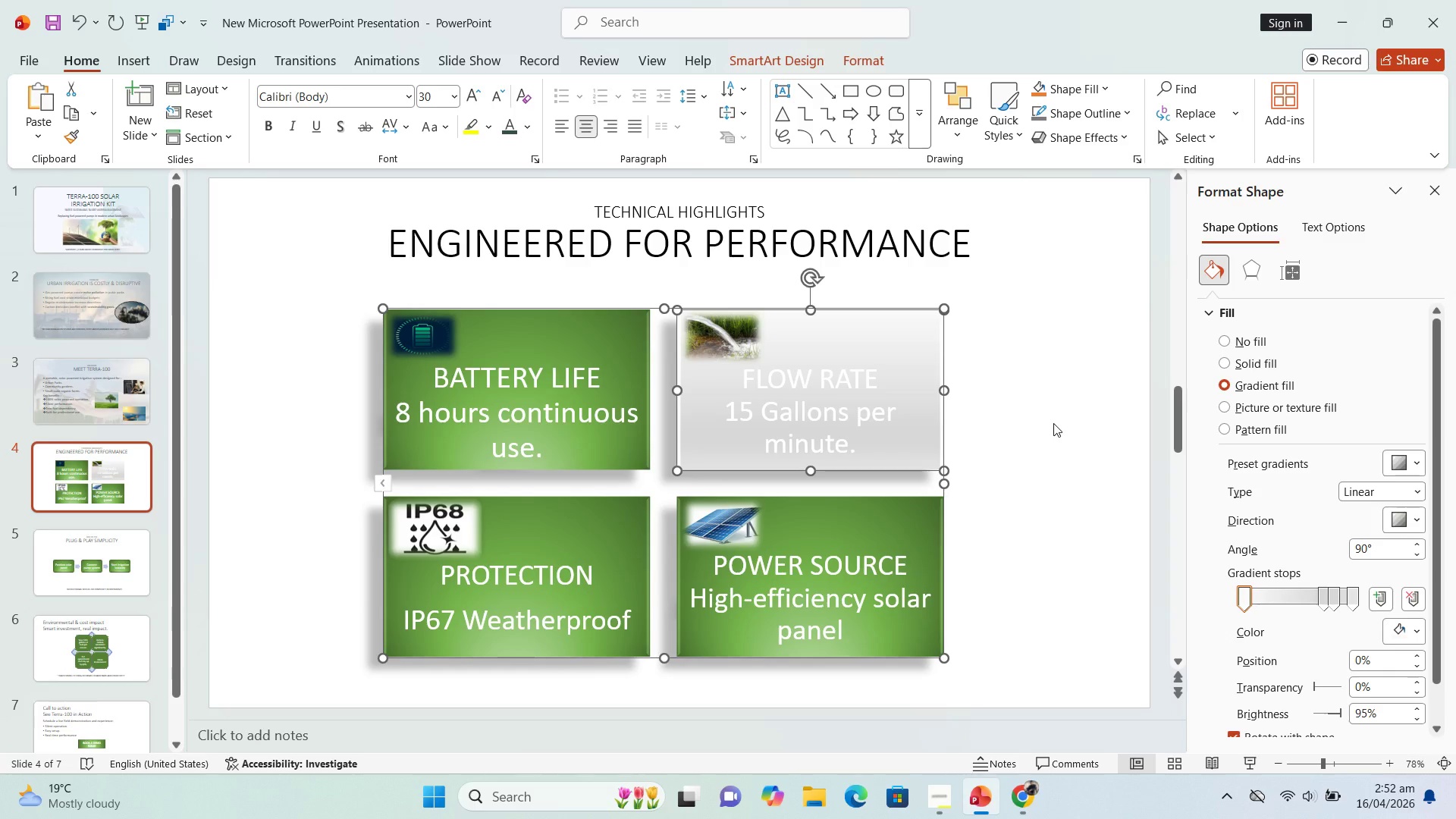 
key(Control+Z)
 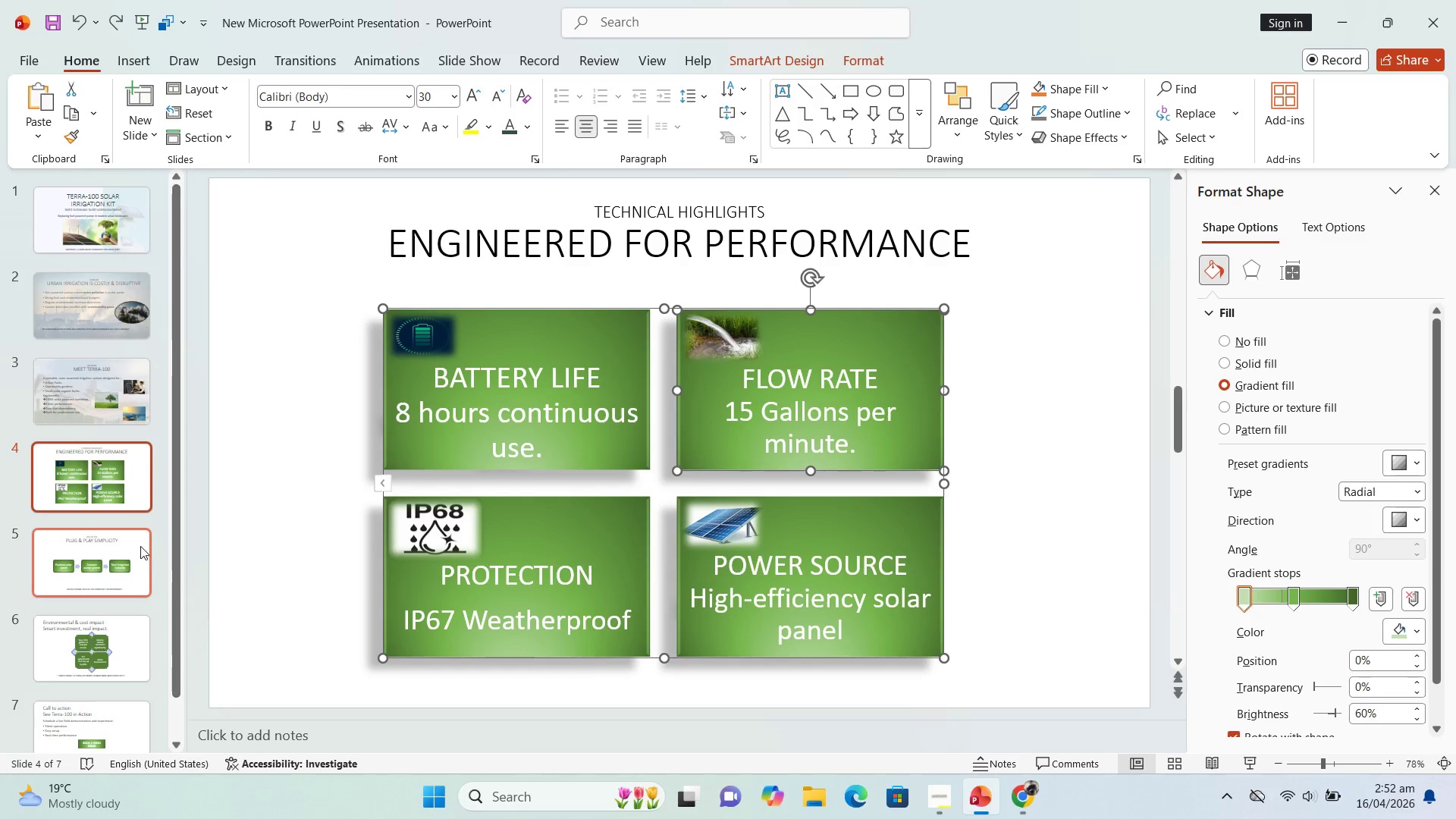 
left_click([140, 546])
 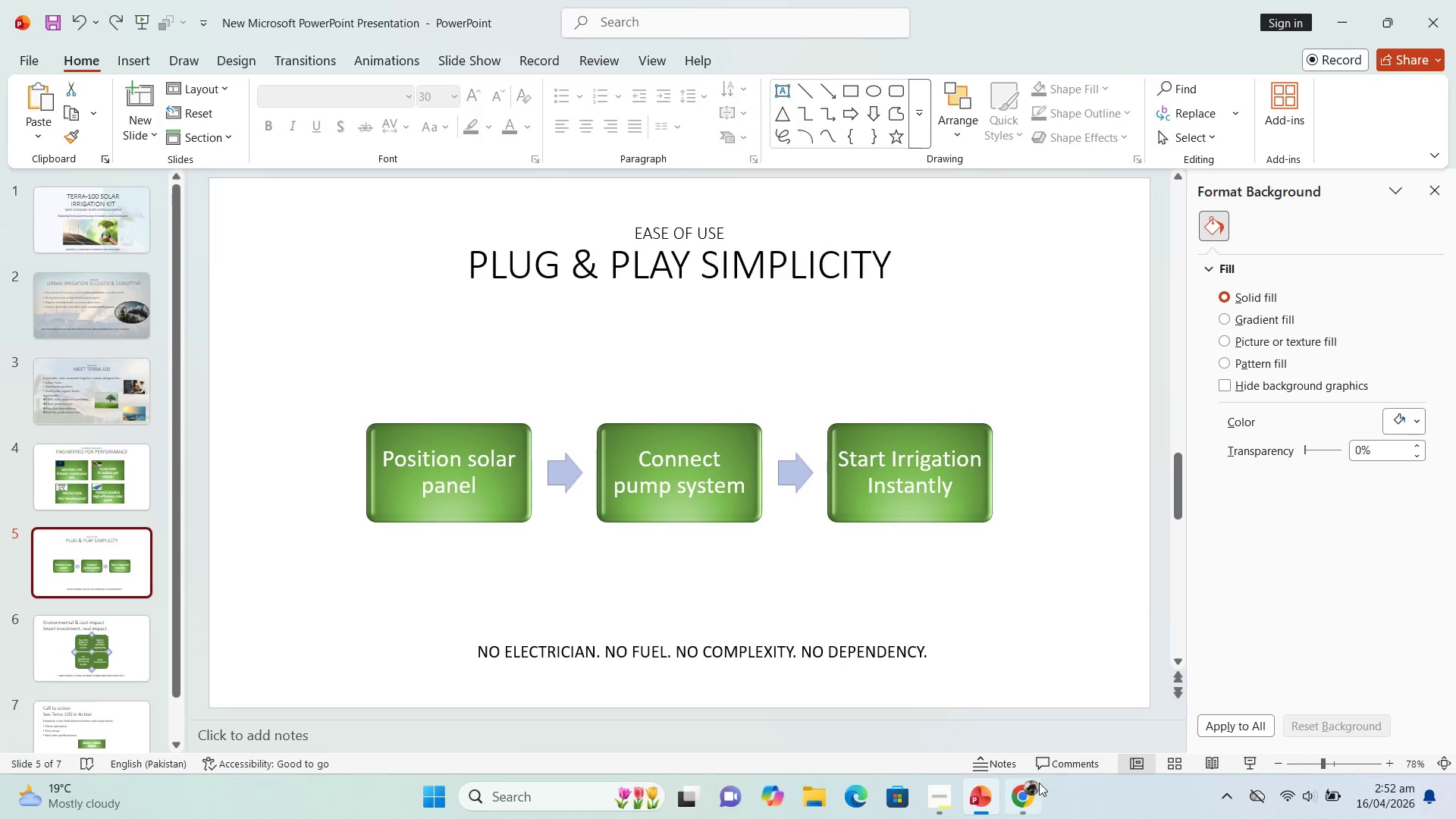 
left_click([1028, 792])
 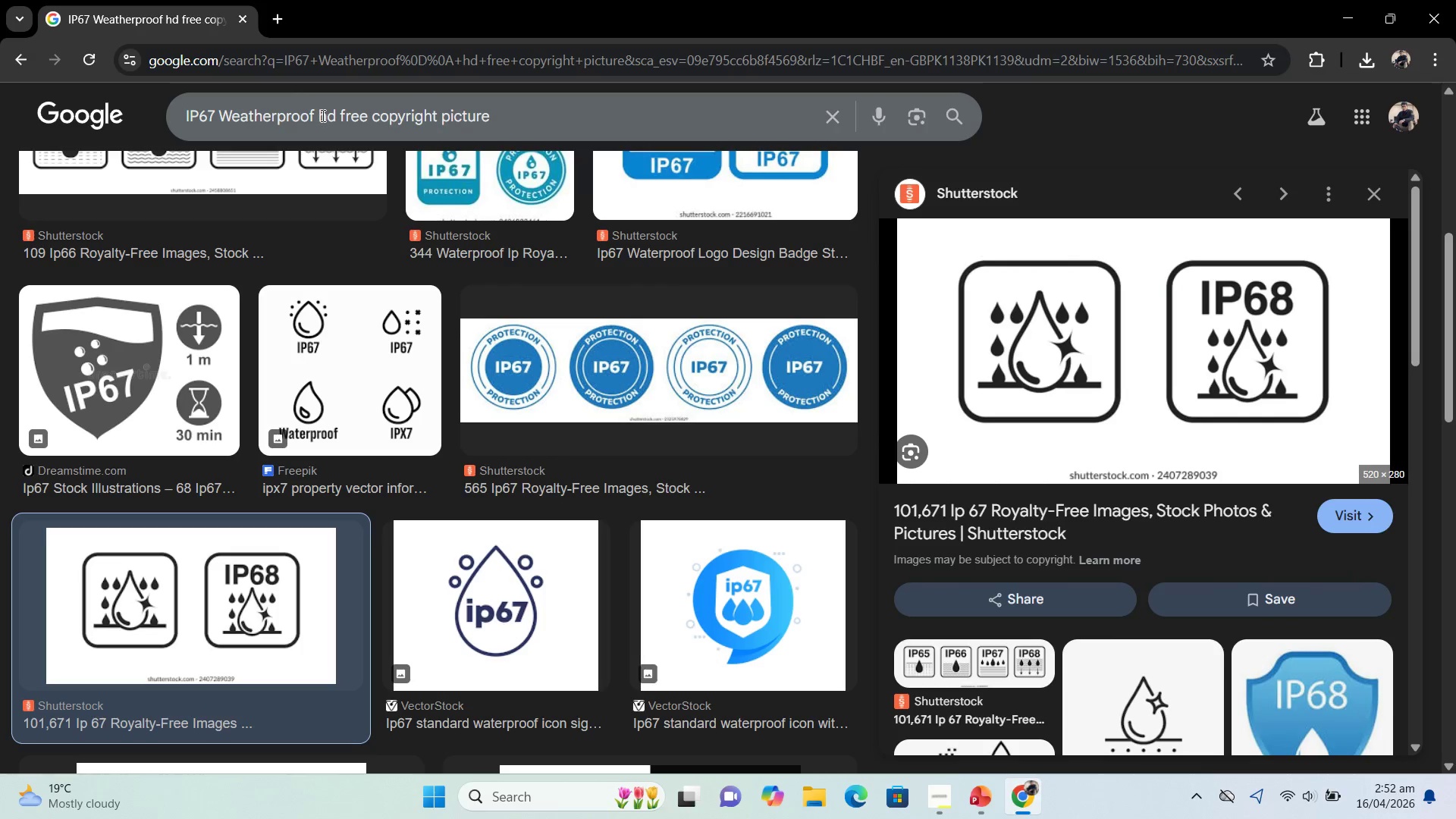 
left_click_drag(start_coordinate=[312, 118], to_coordinate=[88, 107])
 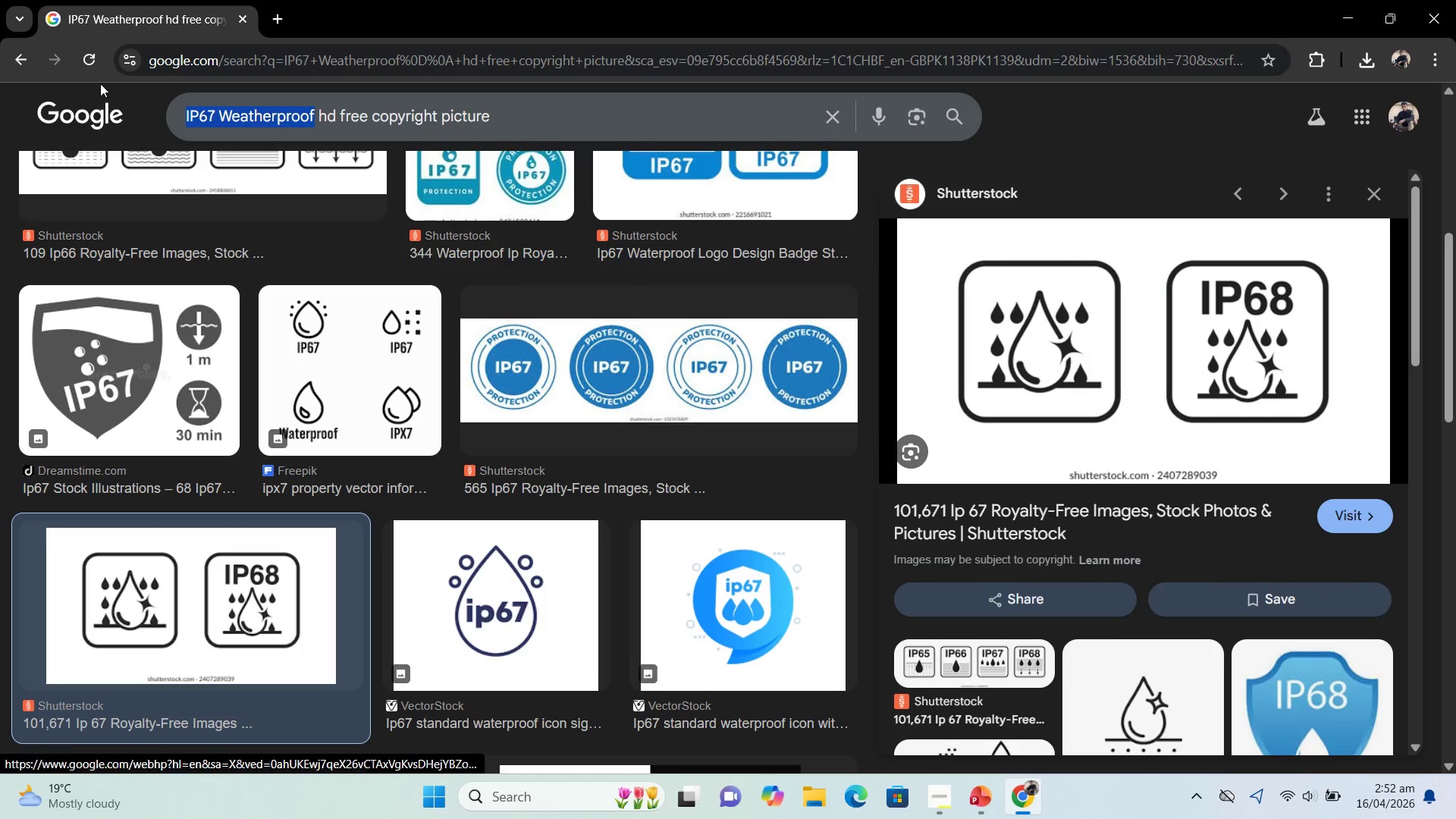 
type(Easy steps)
 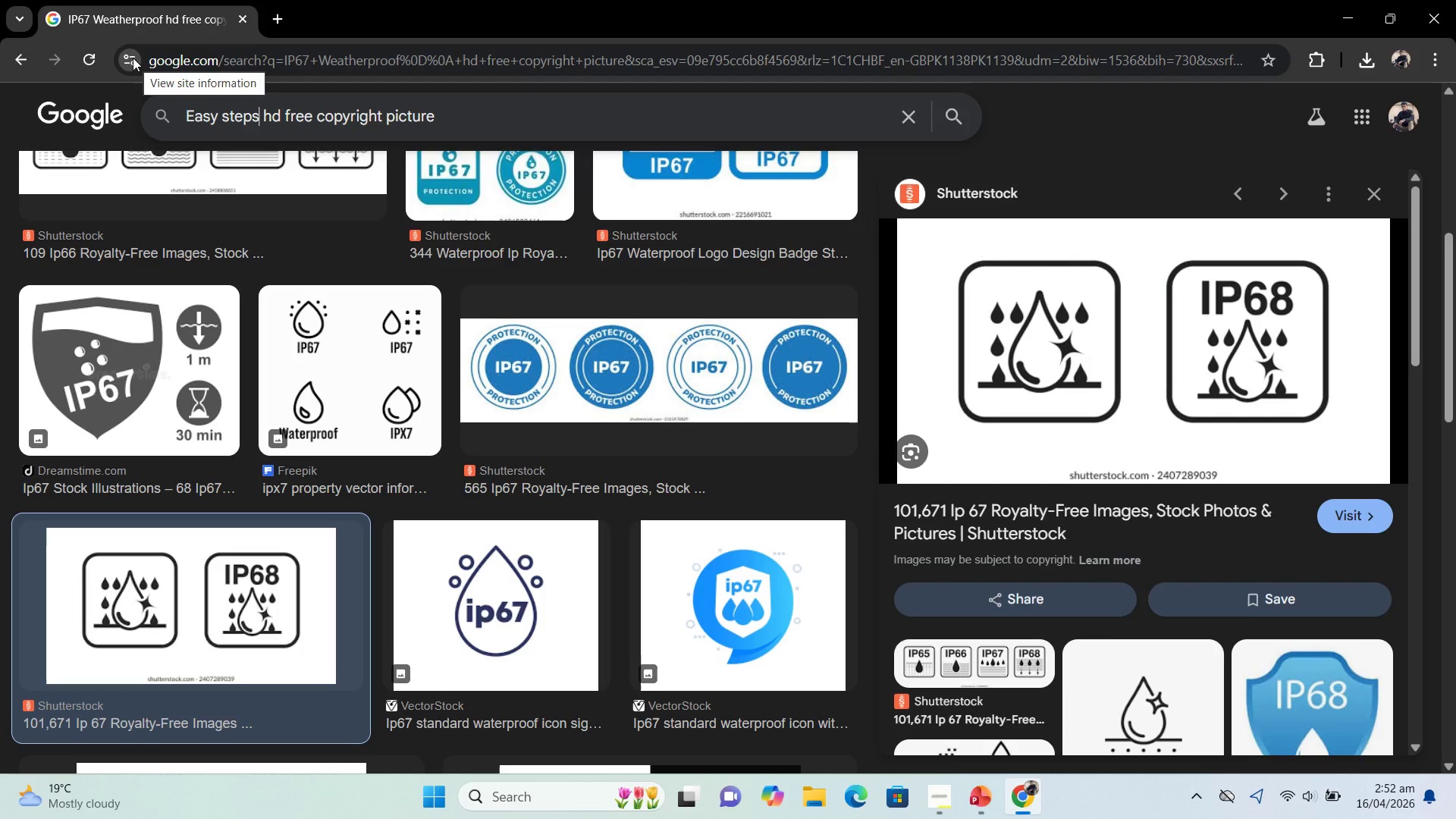 
key(Space)
 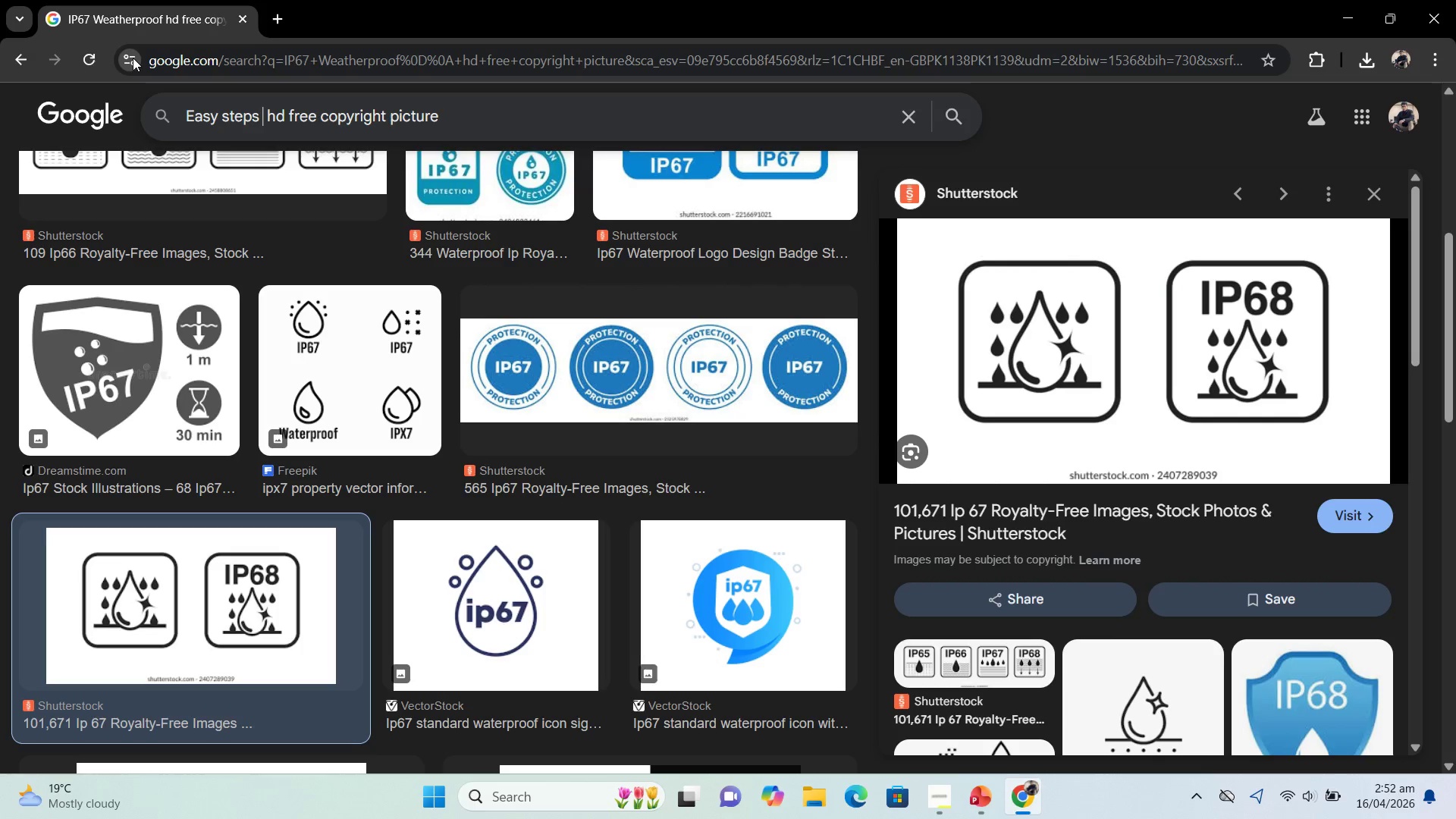 
key(Enter)
 